 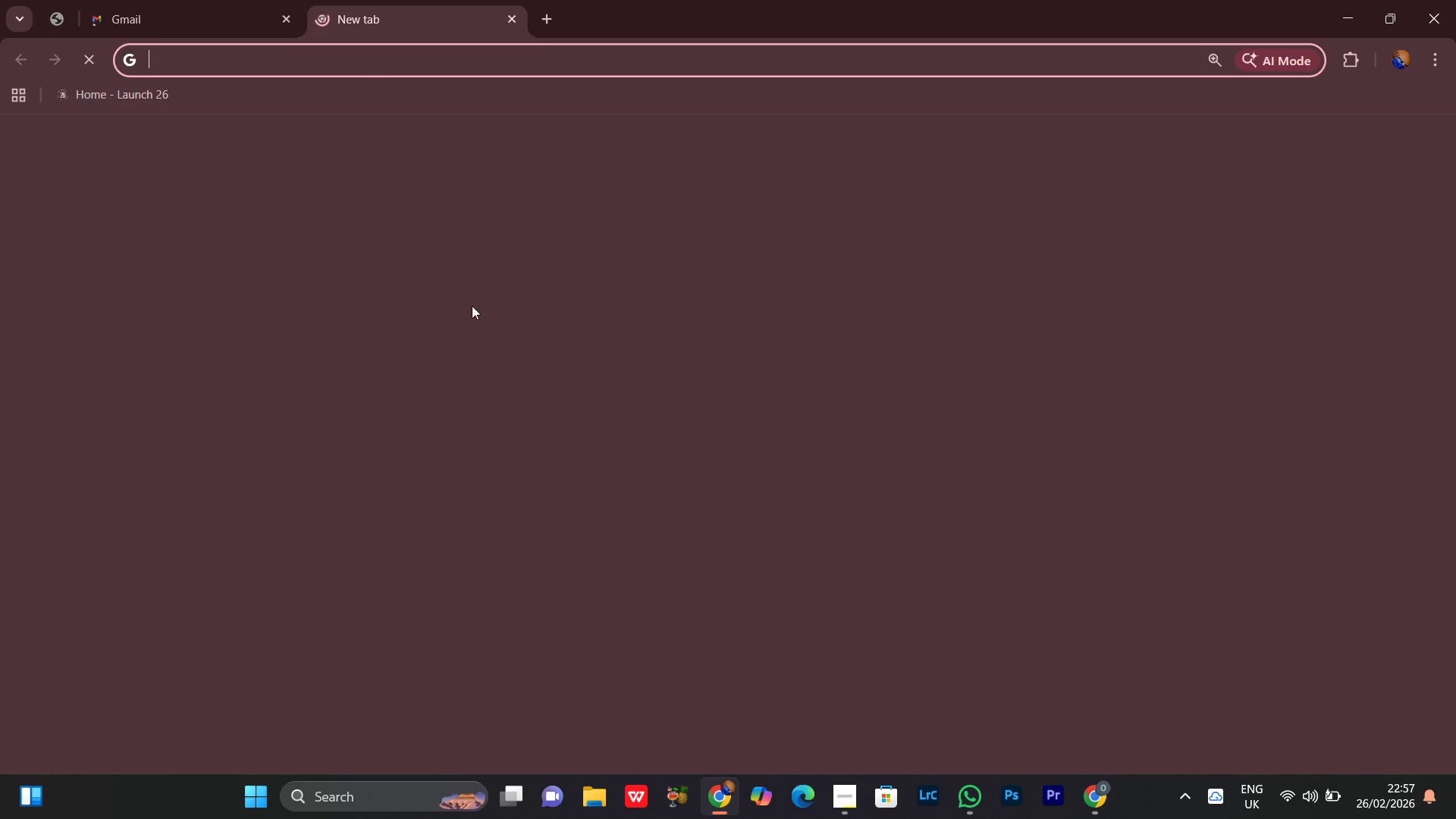 
left_click([460, 412])
 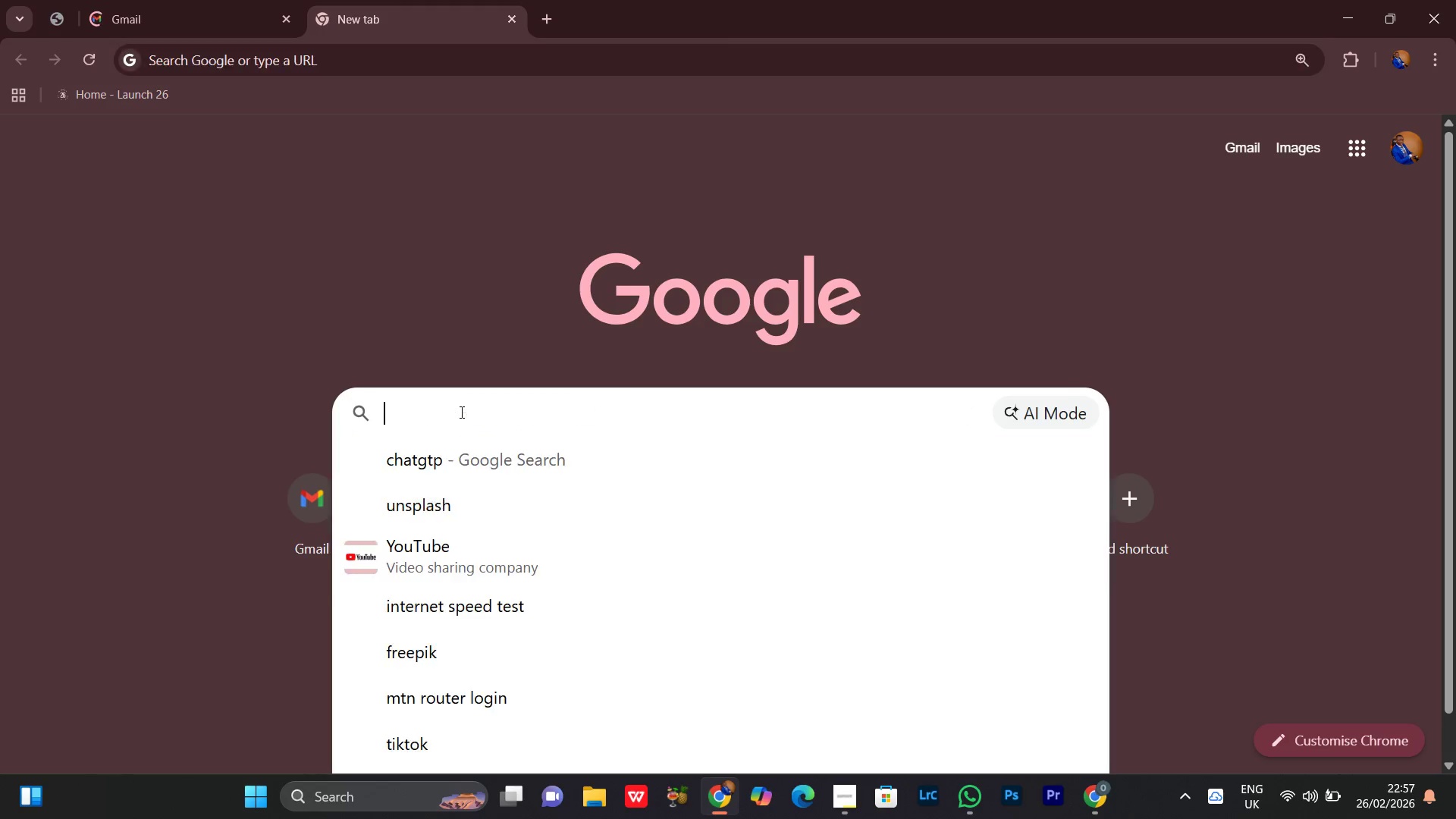 
type(u7)
key(Backspace)
 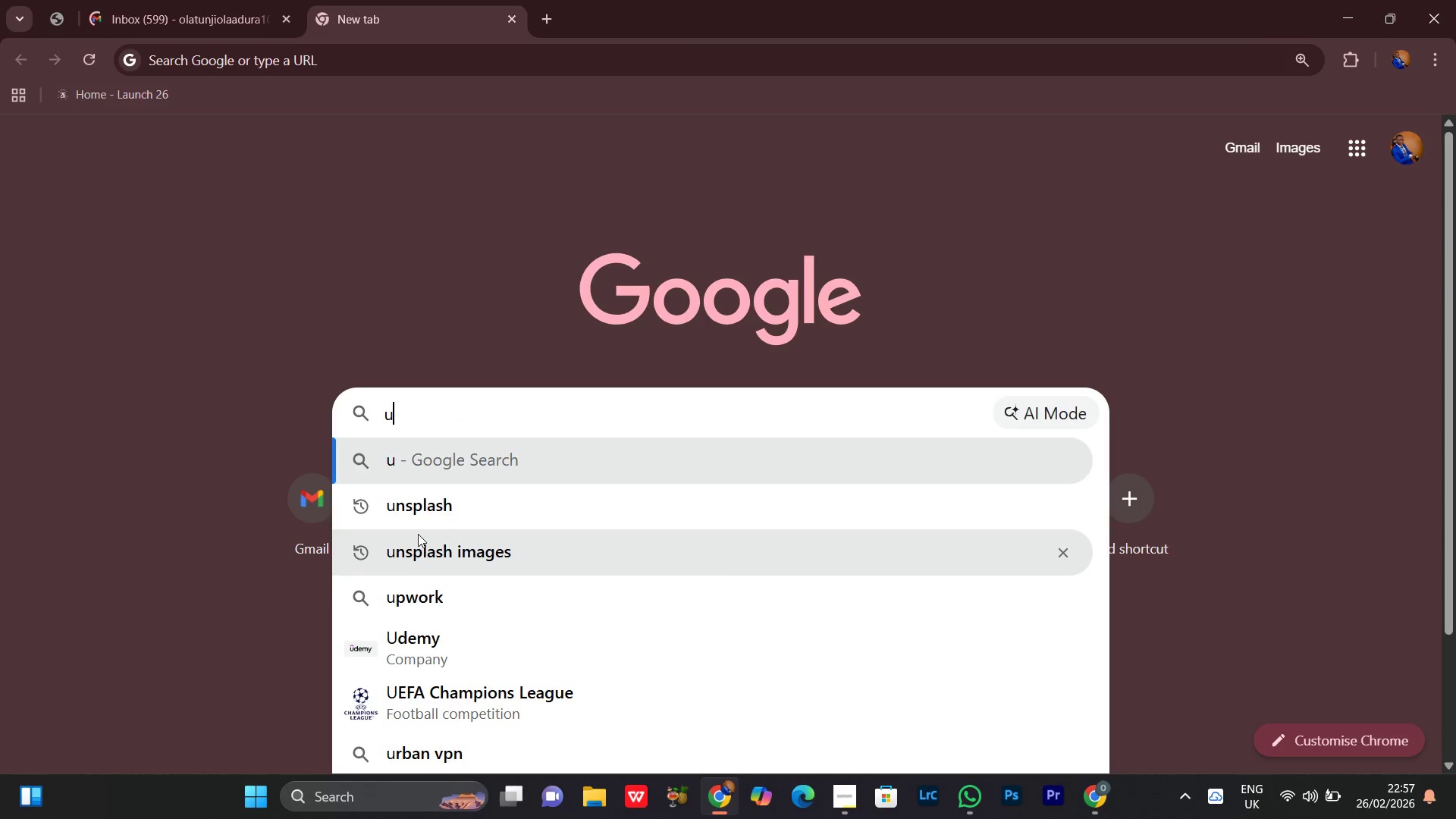 
left_click([426, 514])
 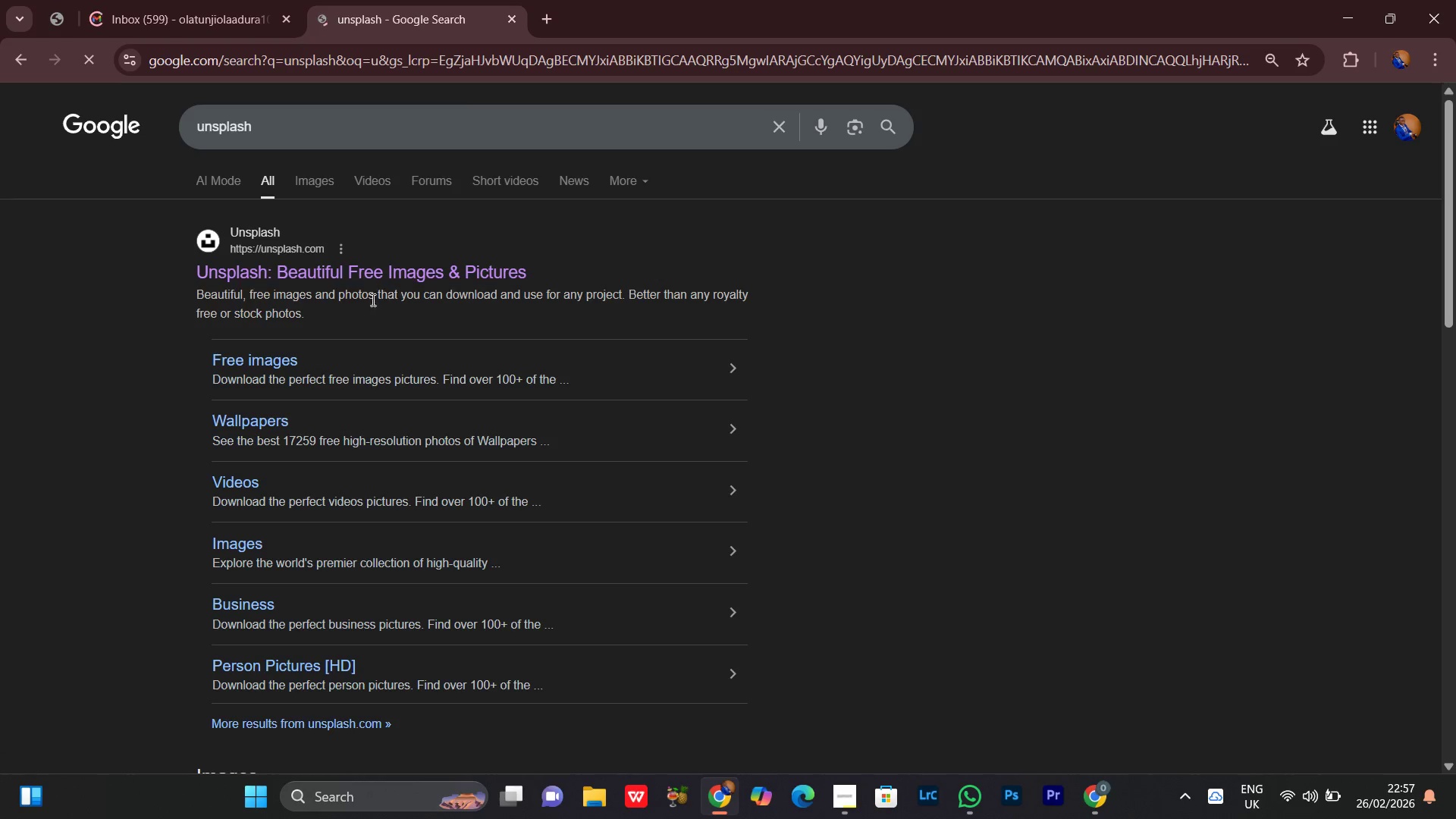 
left_click([368, 275])
 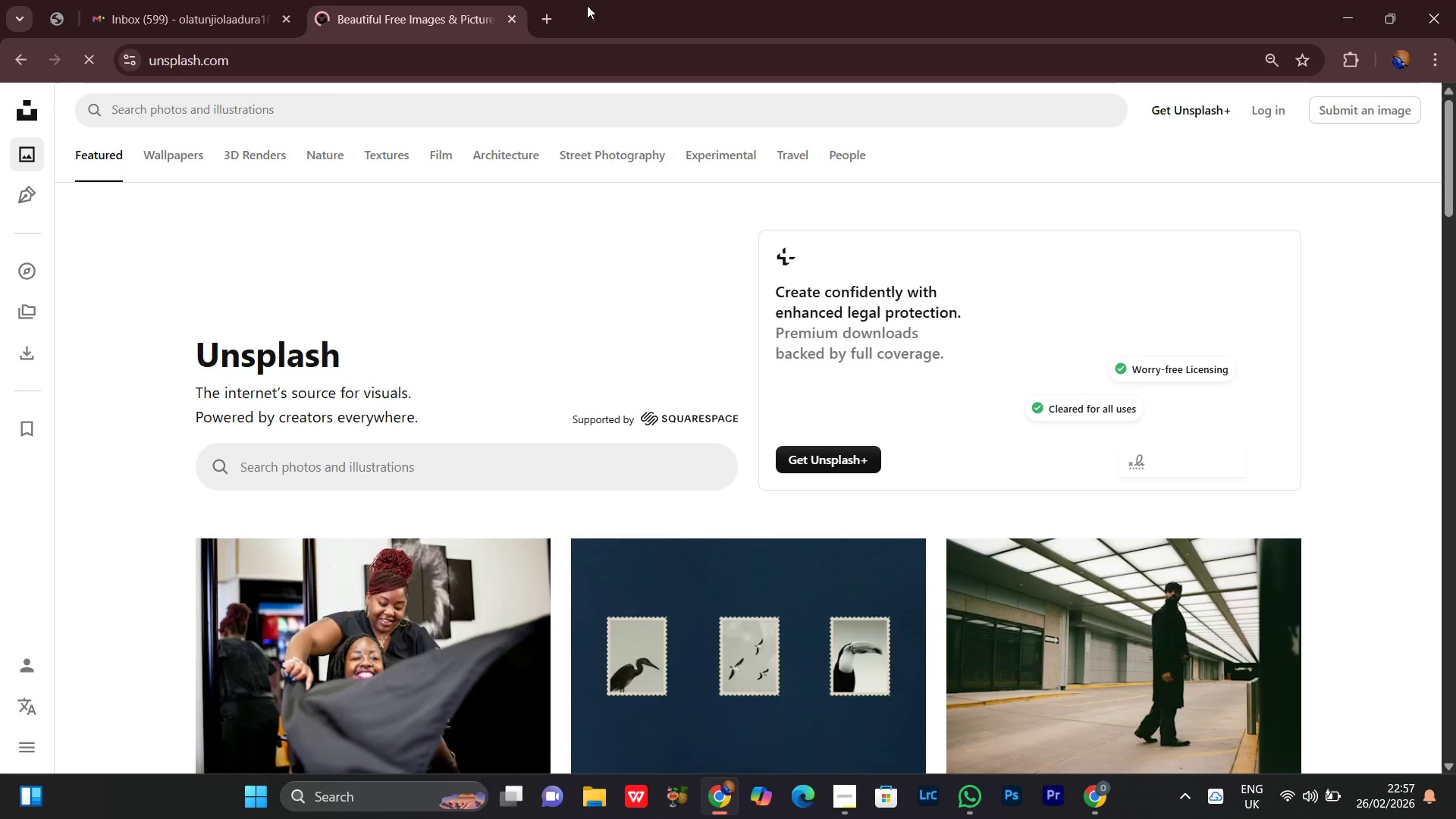 
left_click([551, 22])
 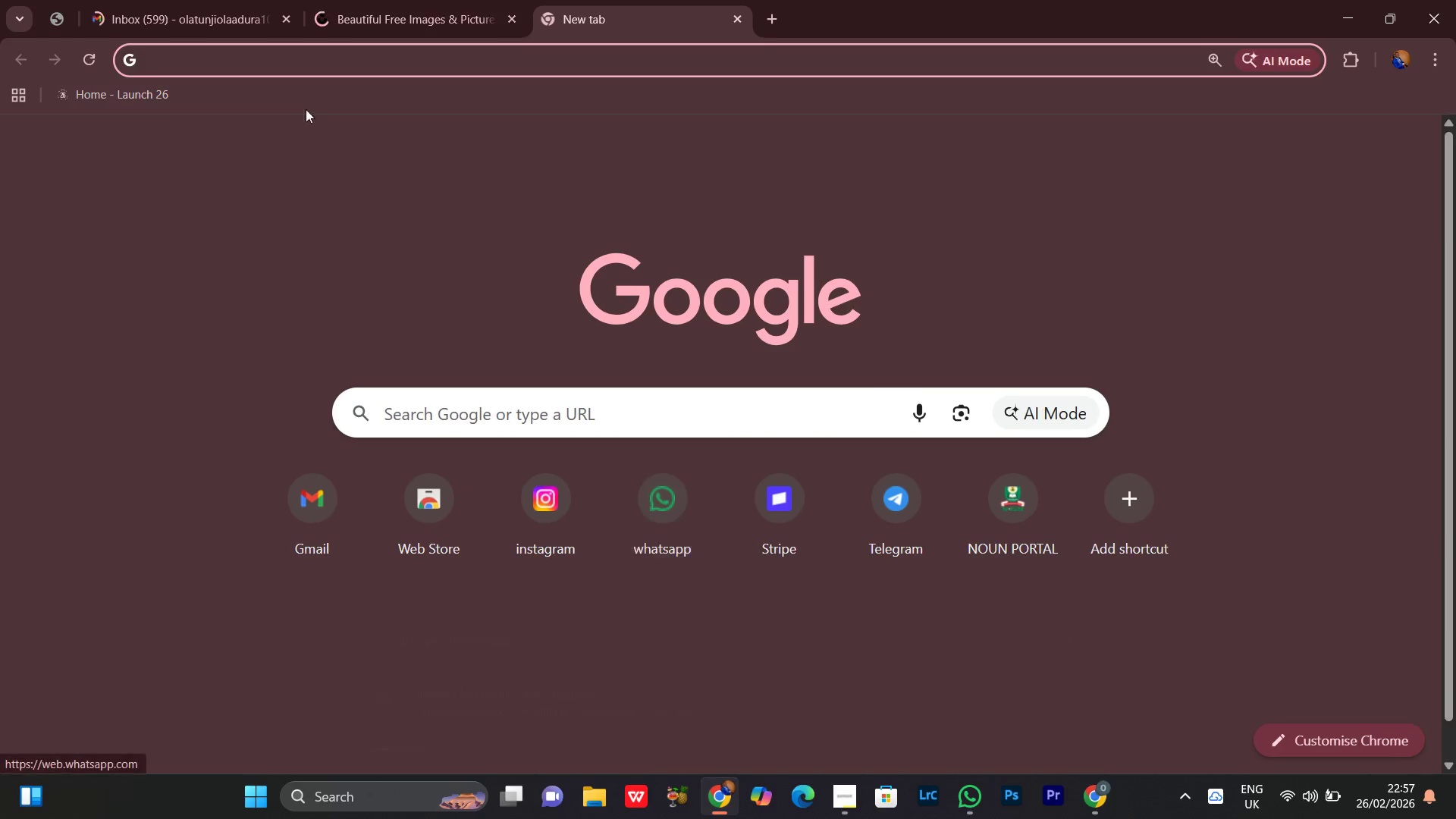 
left_click([358, 0])
 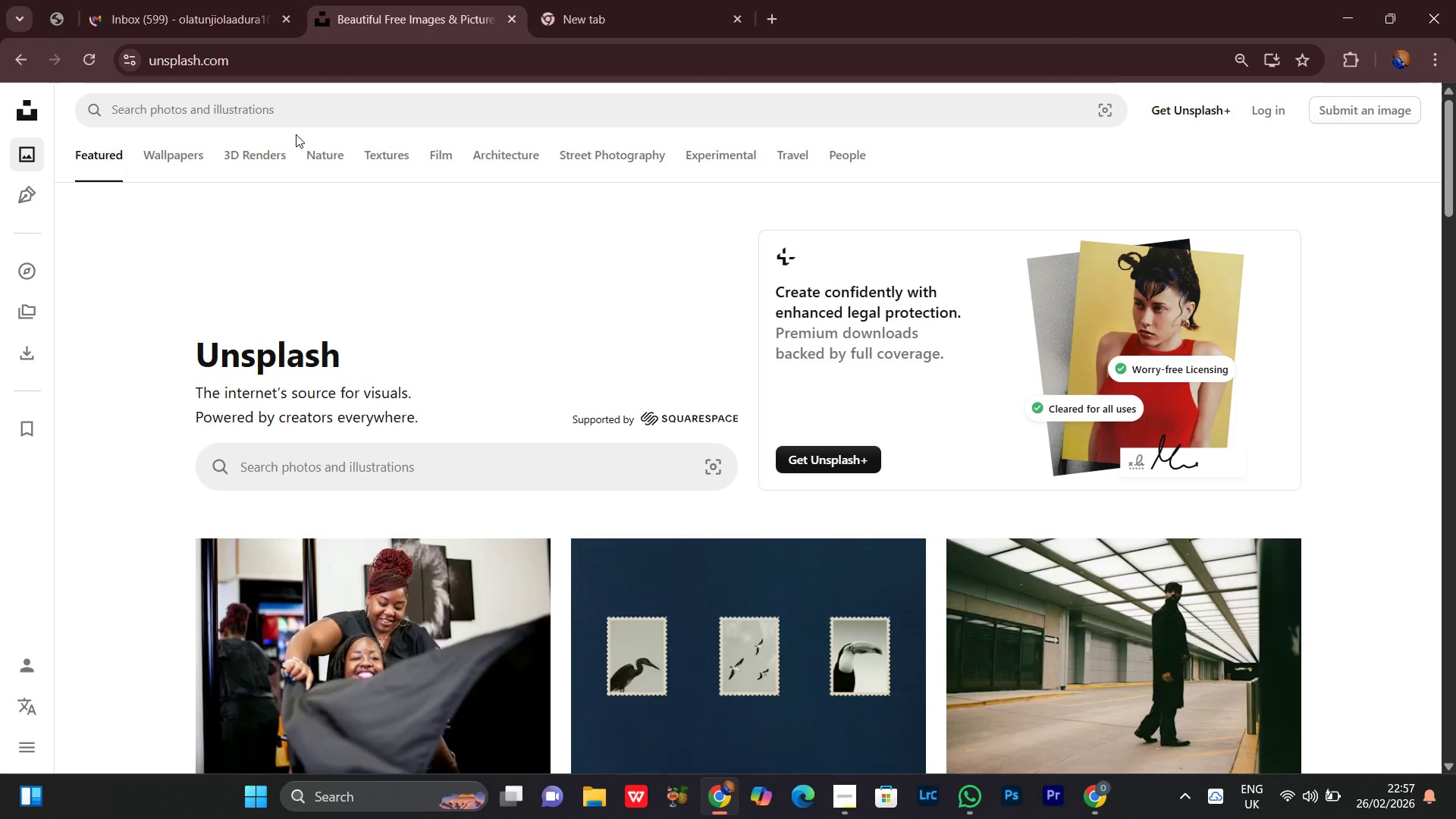 
left_click([300, 100])
 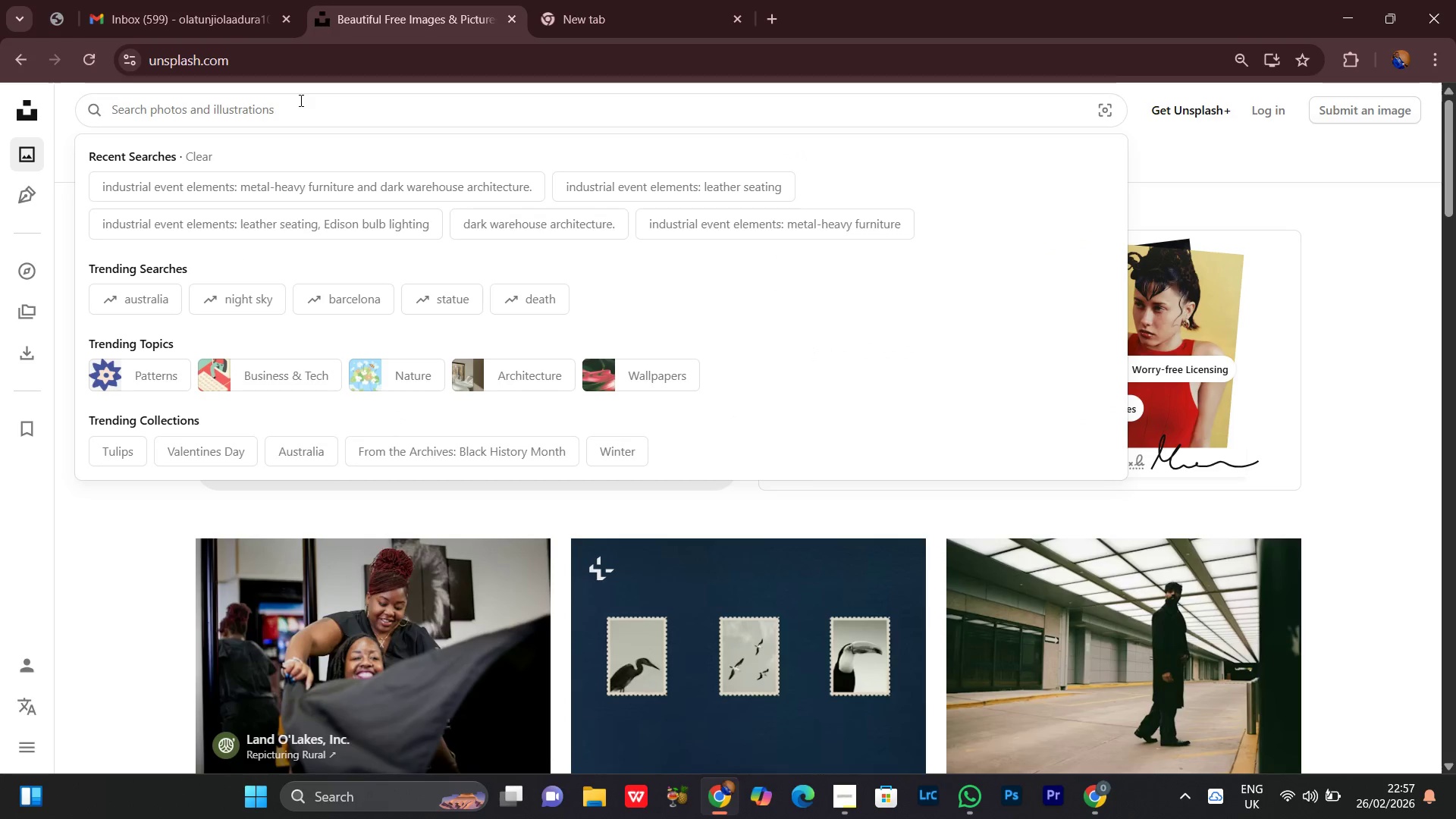 
left_click([300, 100])
 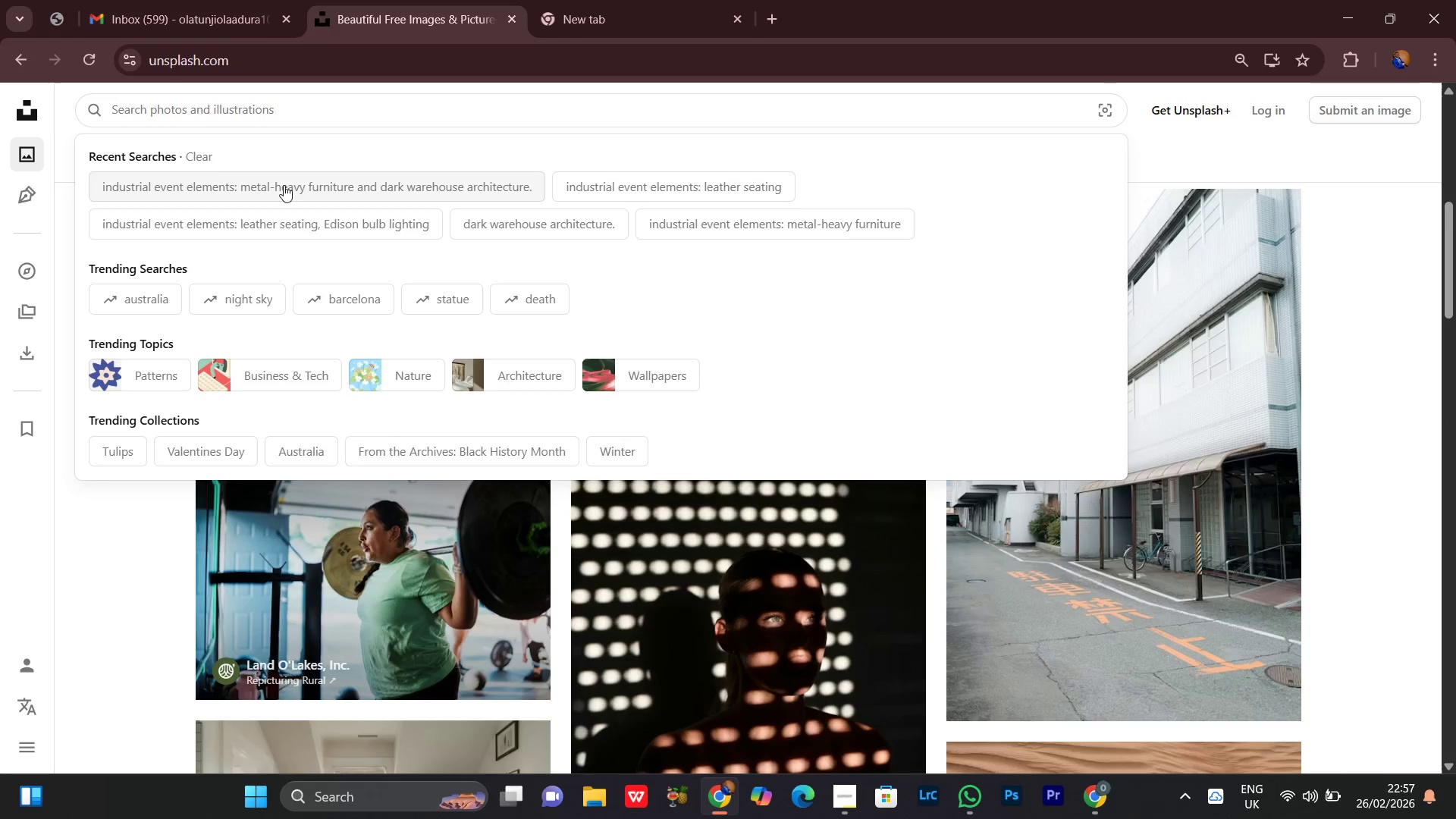 
left_click([260, 180])
 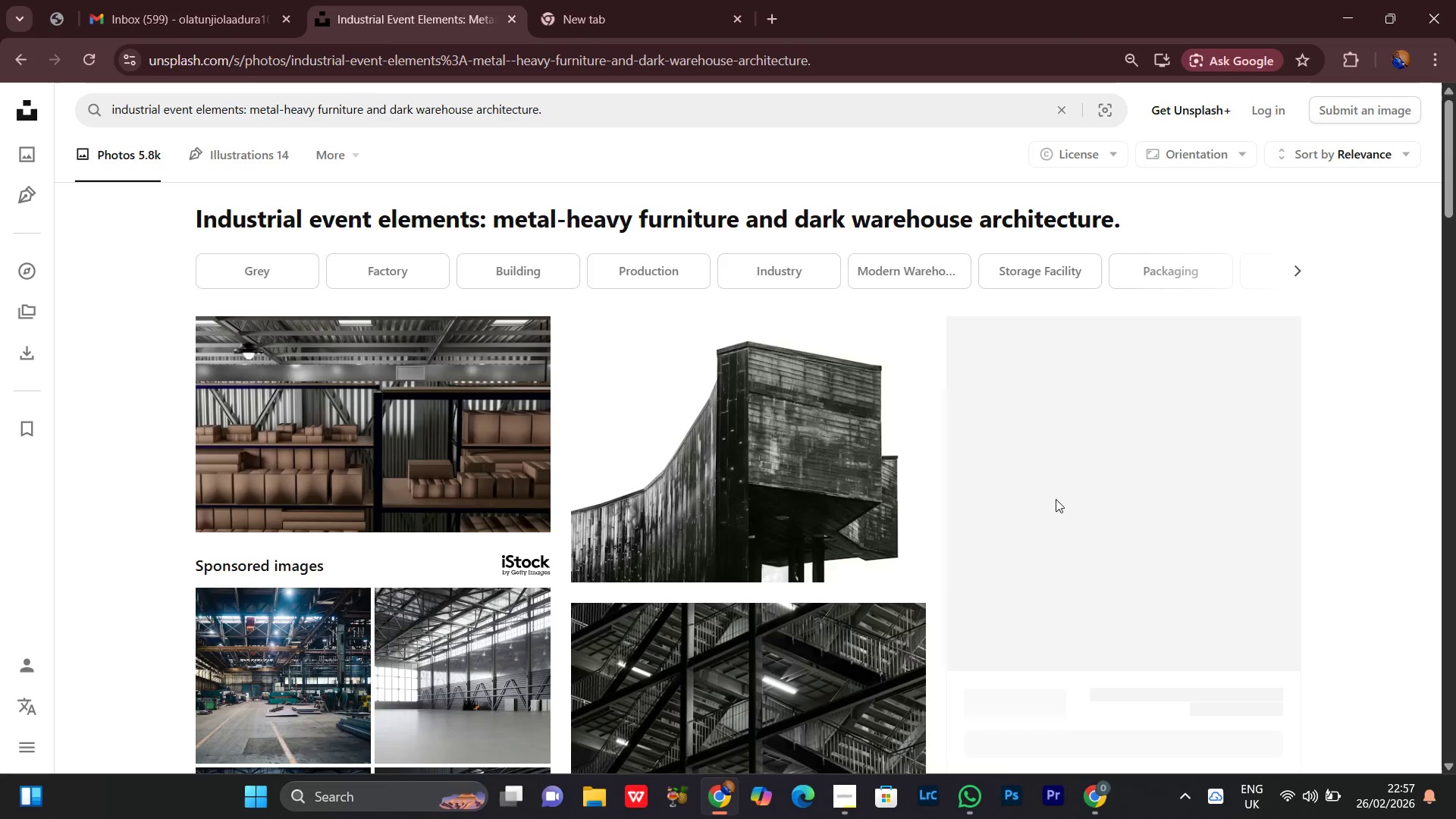 
scroll: coordinate [1038, 493], scroll_direction: down, amount: 5.0
 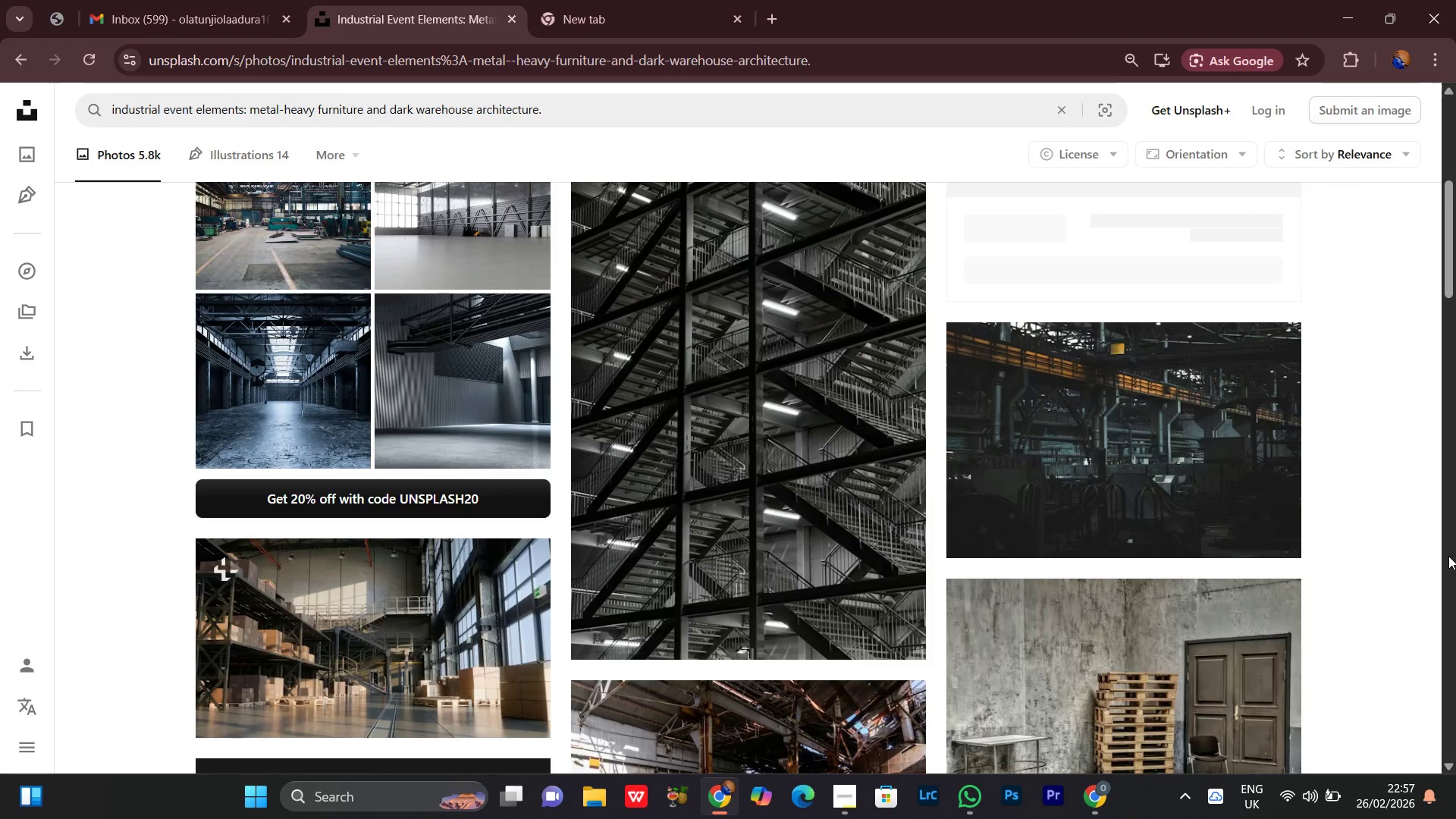 
scroll: coordinate [1448, 555], scroll_direction: up, amount: 1.0
 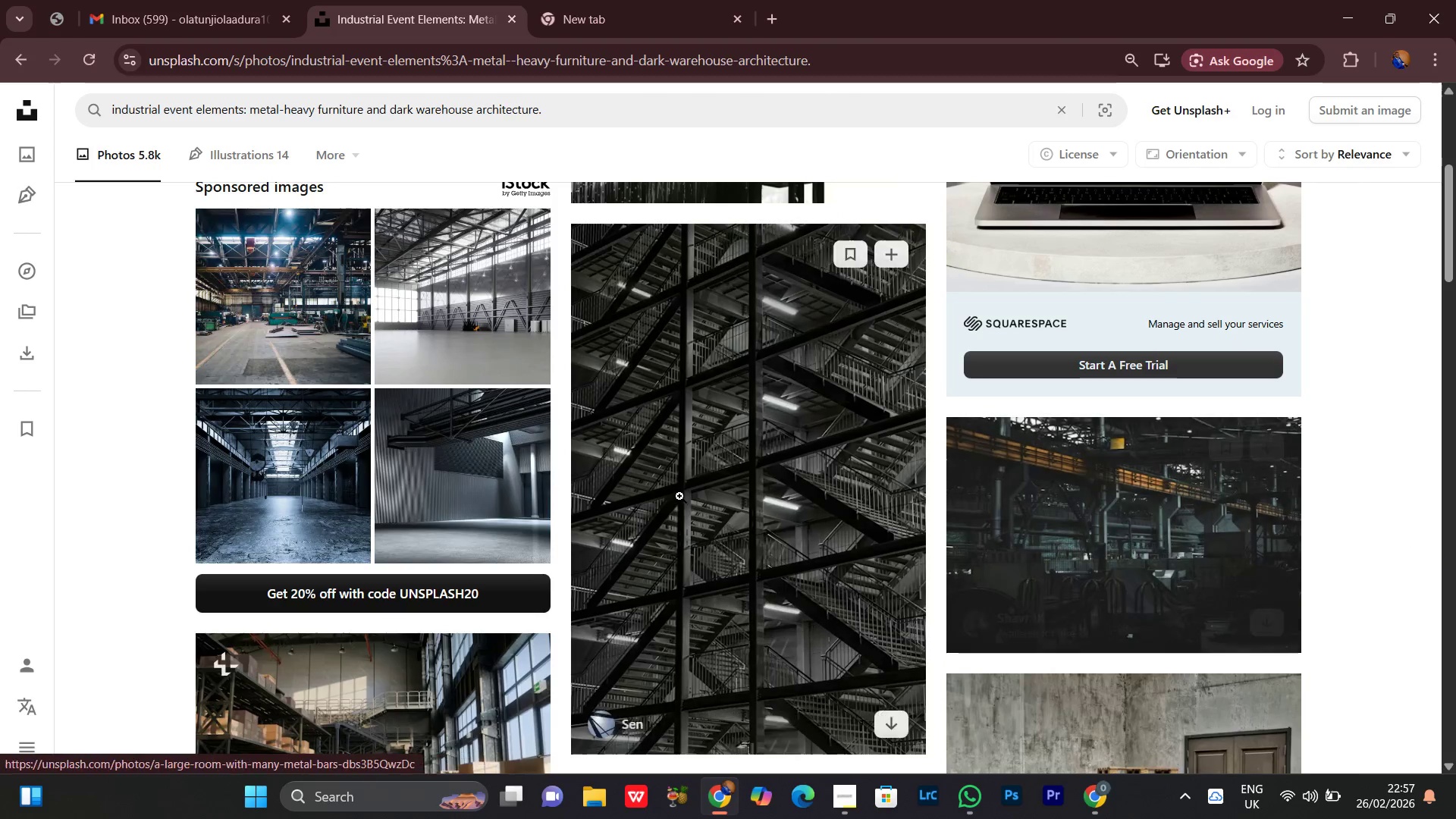 
scroll: coordinate [1445, 516], scroll_direction: down, amount: 18.0
 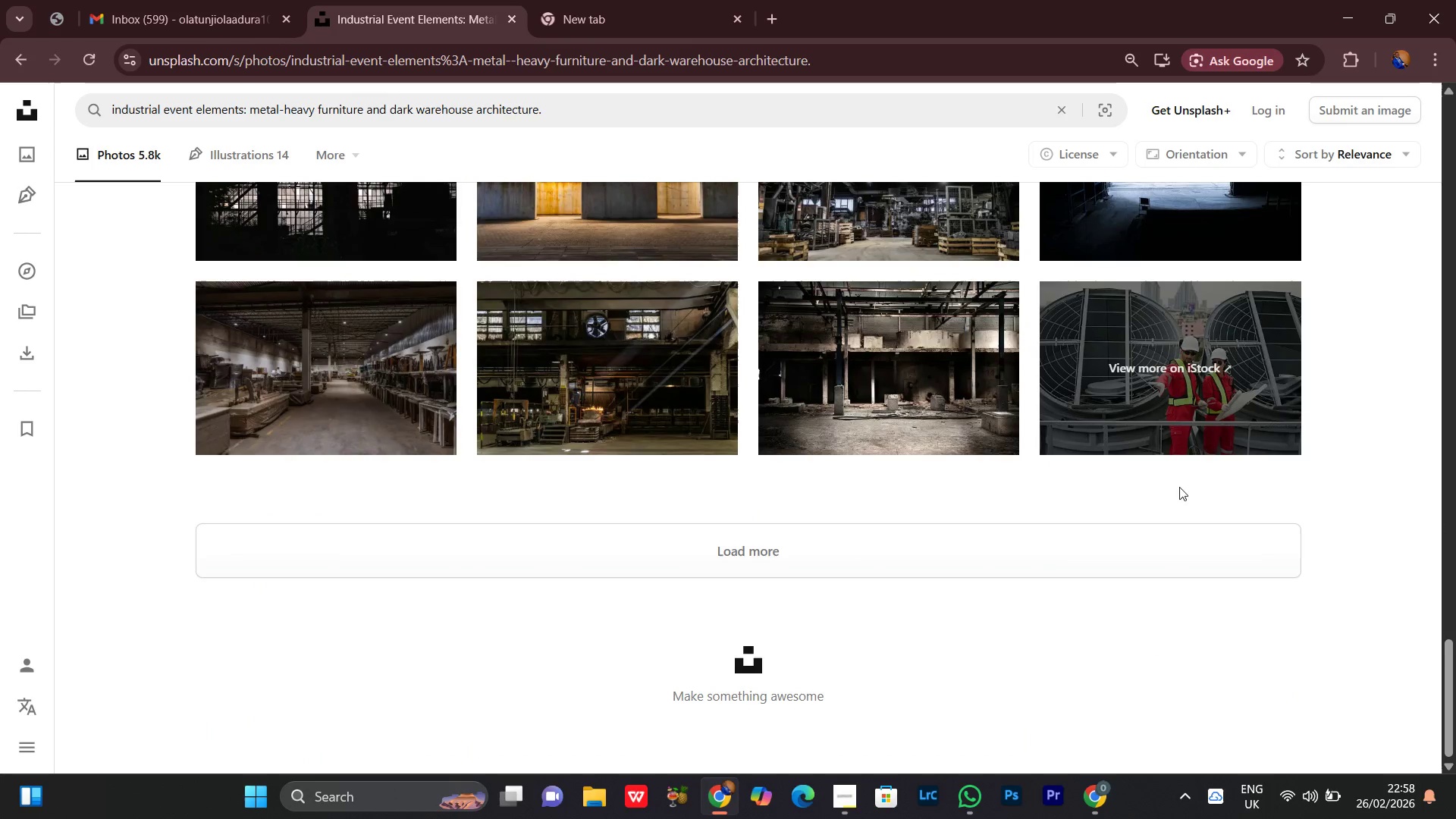 
left_click([766, 539])
 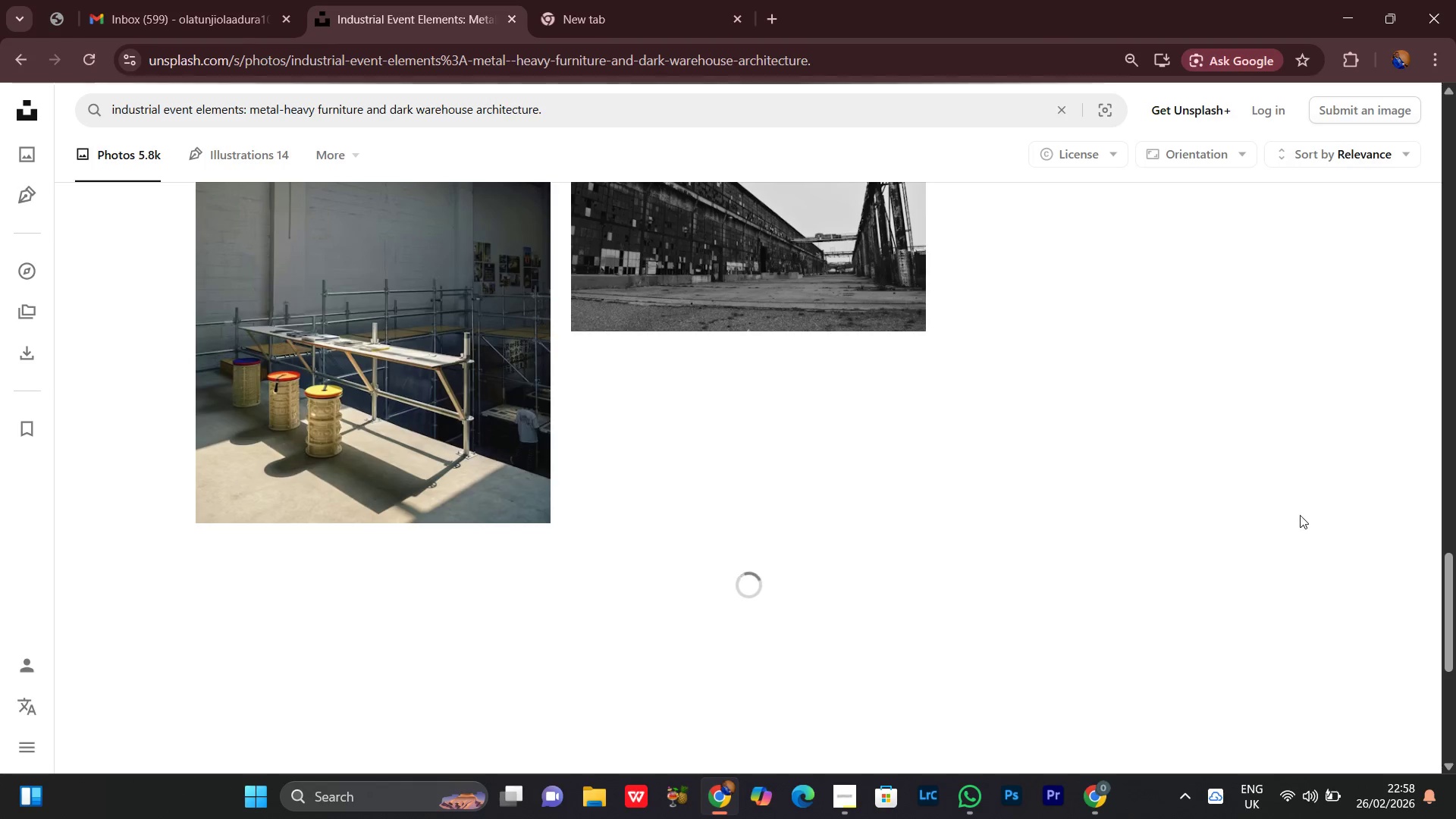 
scroll: coordinate [1318, 492], scroll_direction: down, amount: 2.0
 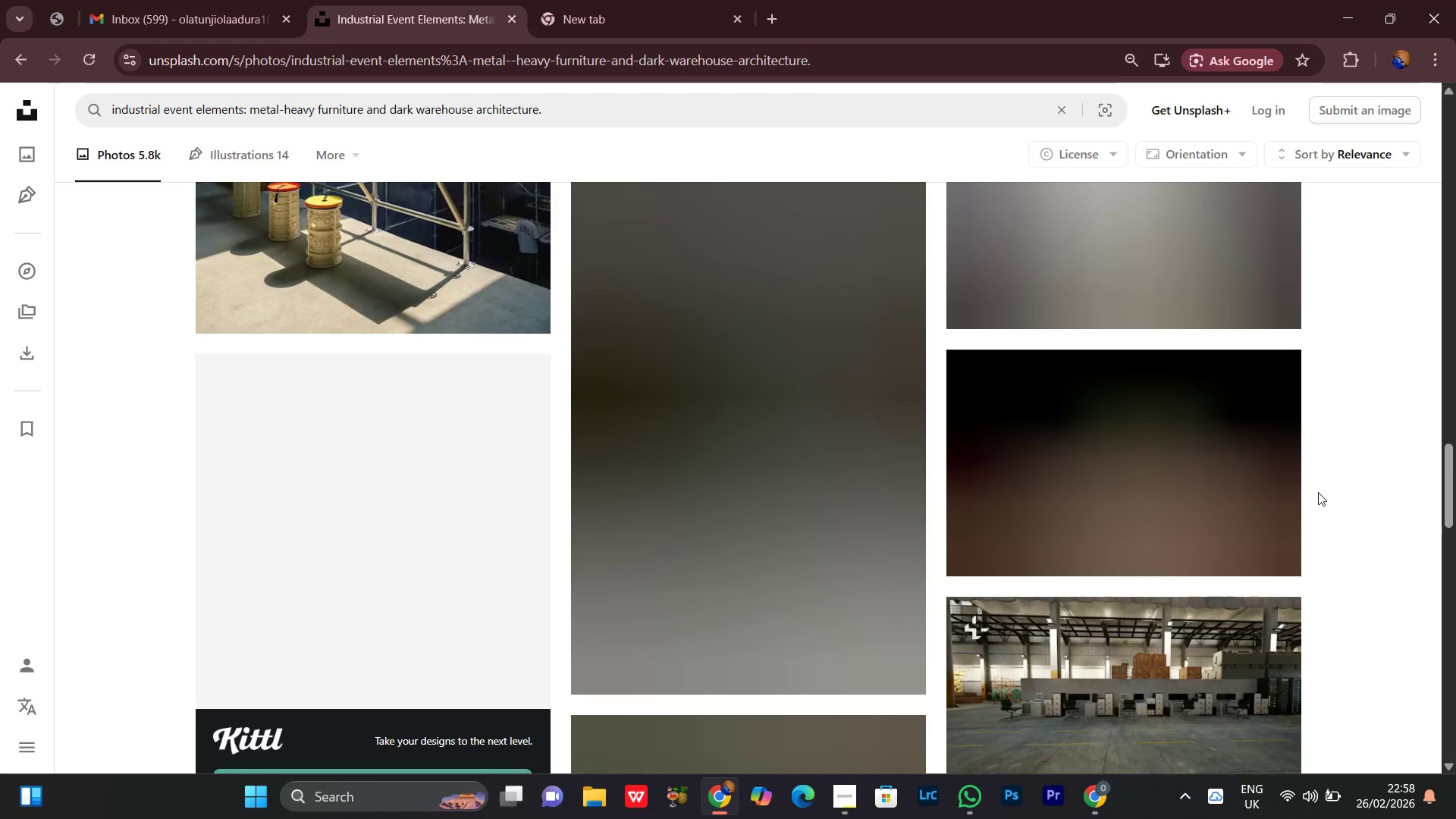 
scroll: coordinate [1318, 492], scroll_direction: up, amount: 6.0
 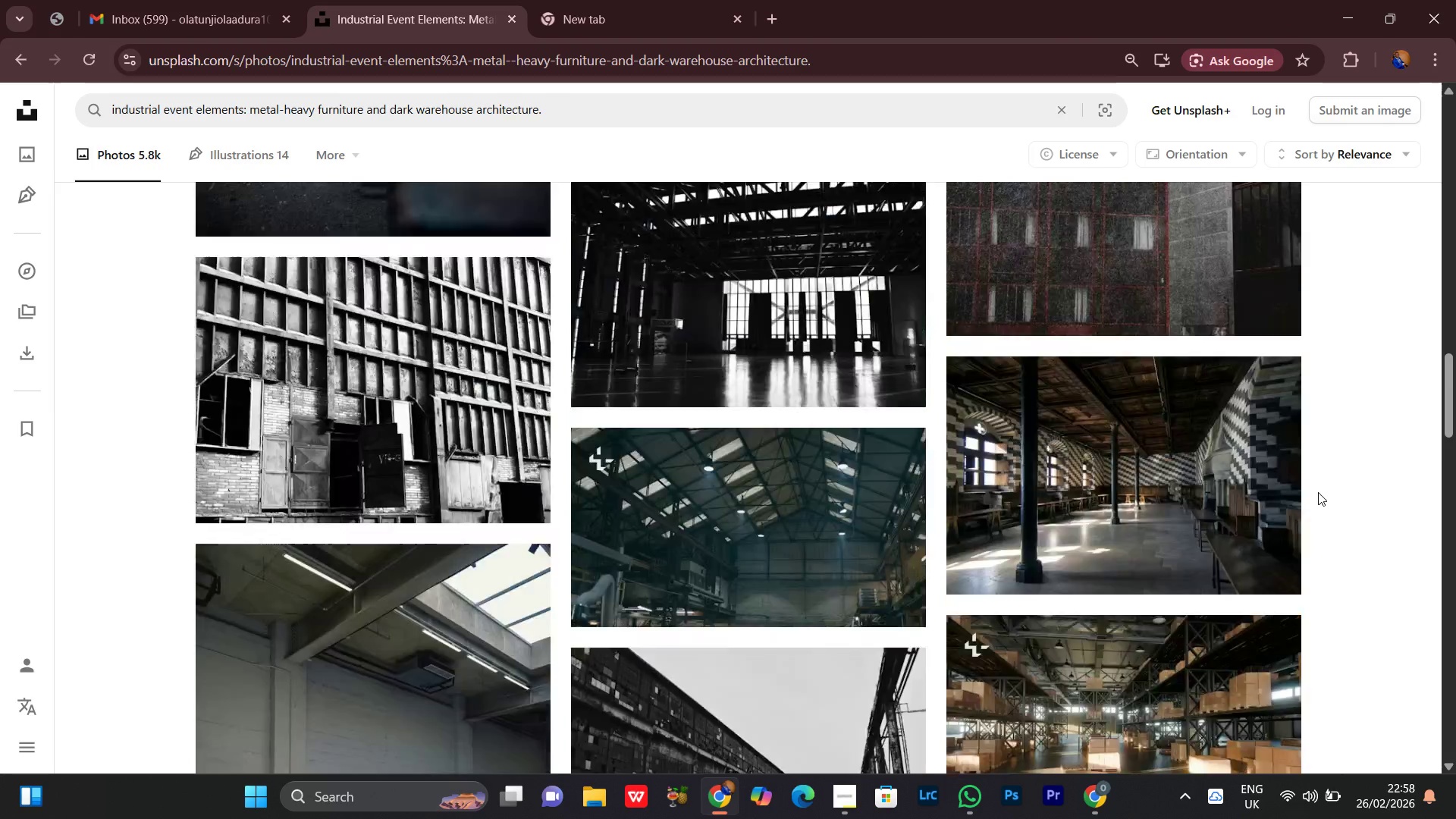 
scroll: coordinate [1317, 491], scroll_direction: down, amount: 14.0
 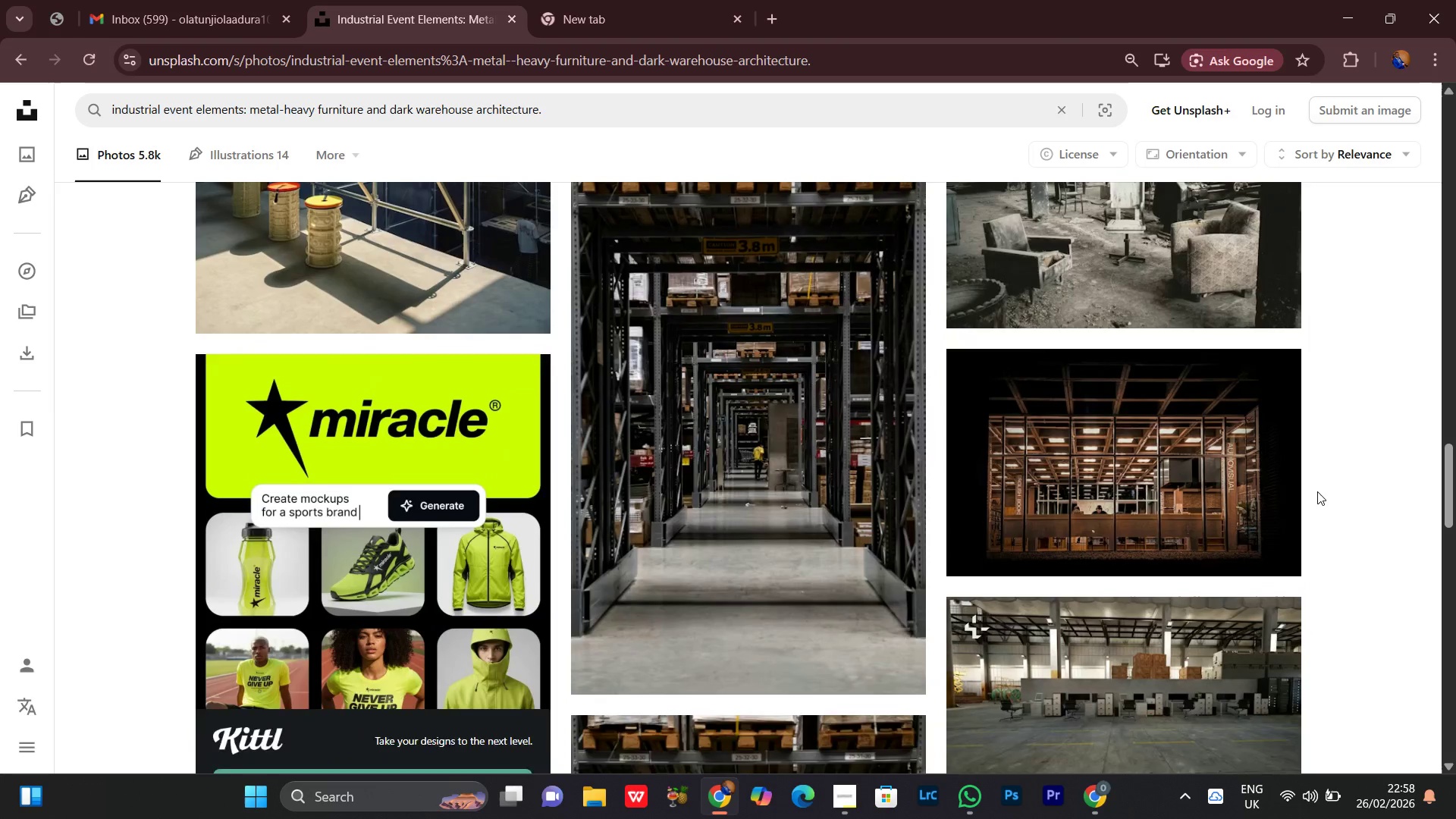 
scroll: coordinate [1317, 491], scroll_direction: up, amount: 1.0
 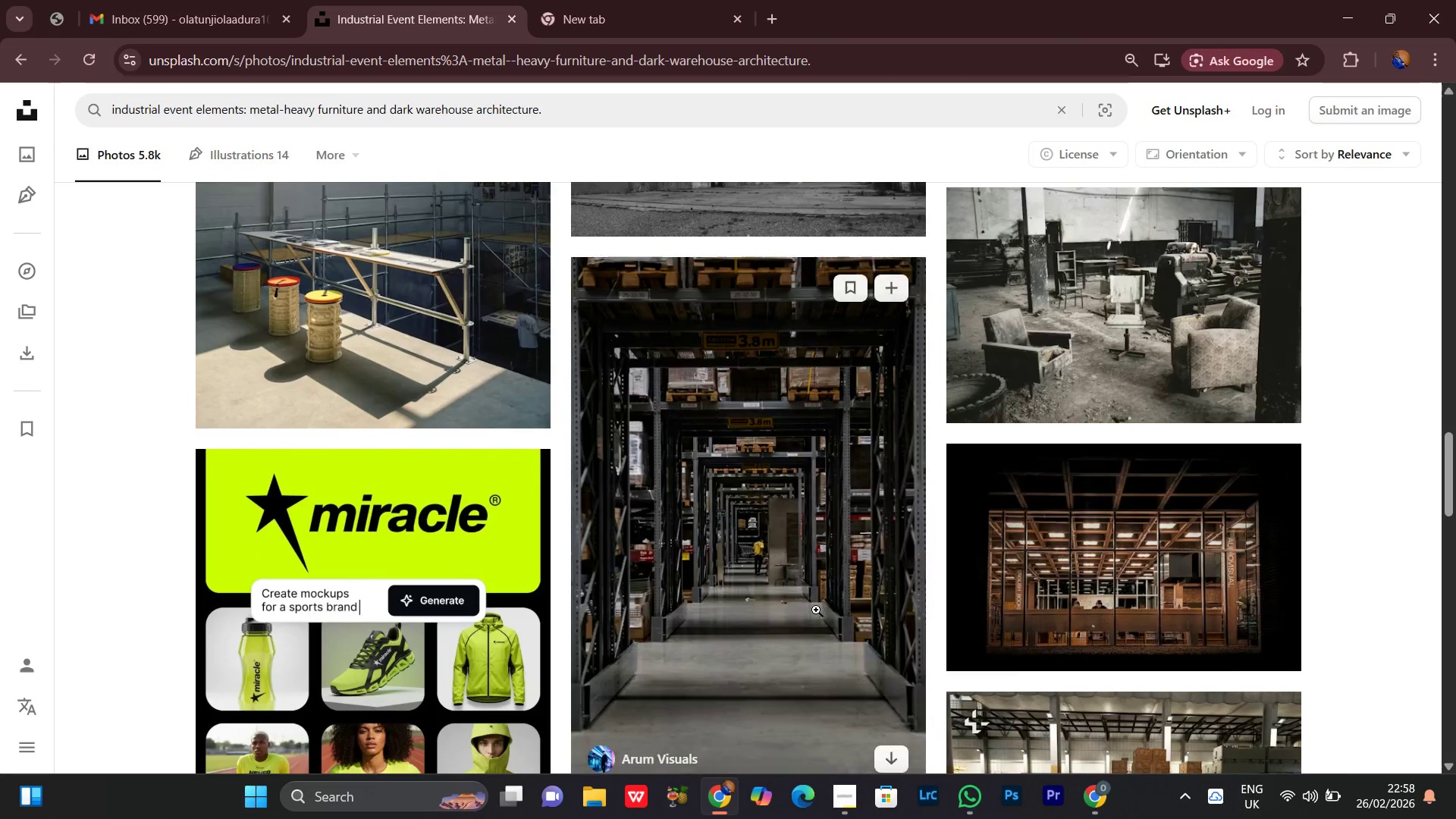 
scroll: coordinate [800, 624], scroll_direction: down, amount: 1.0
 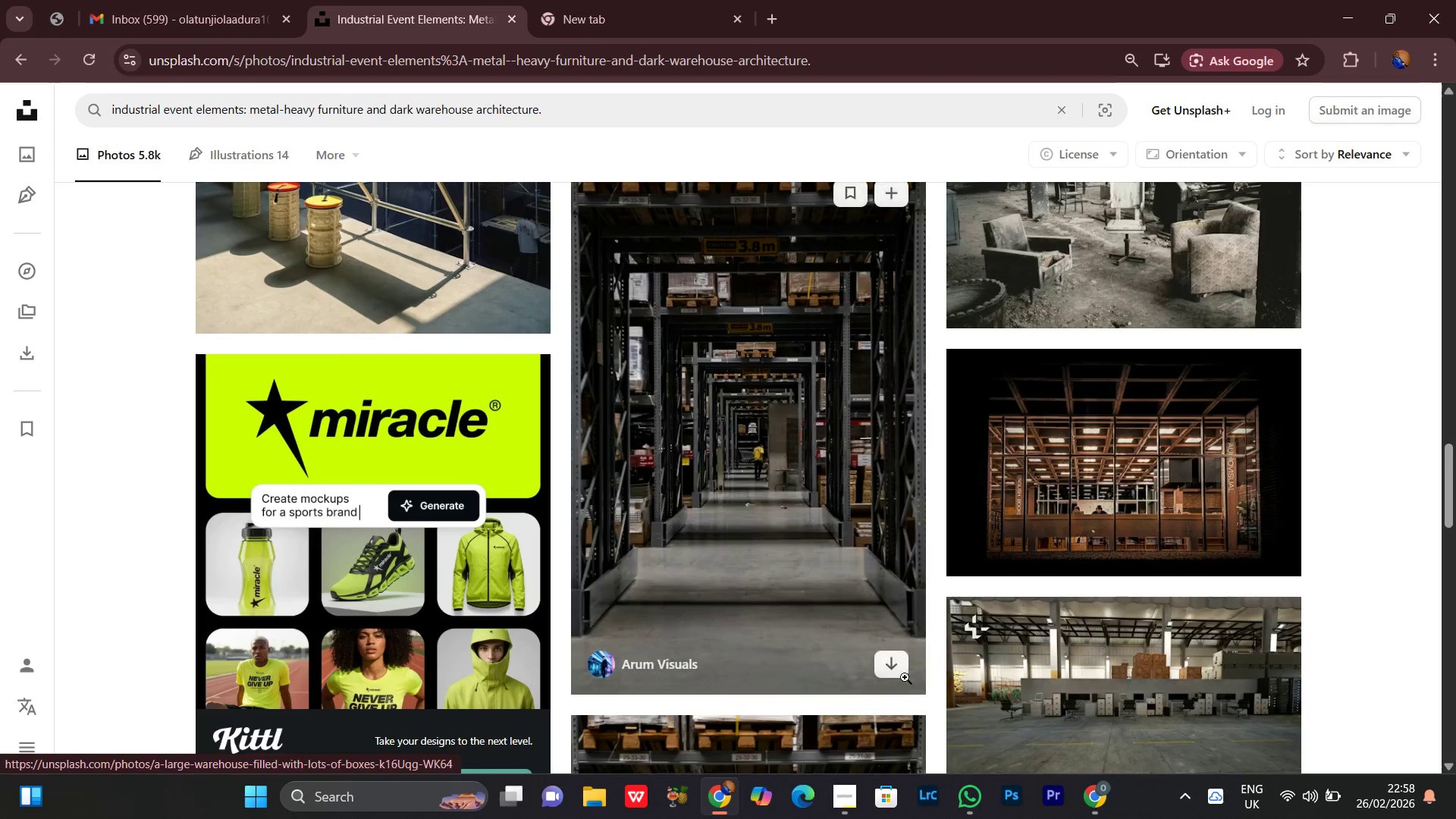 
left_click([899, 669])
 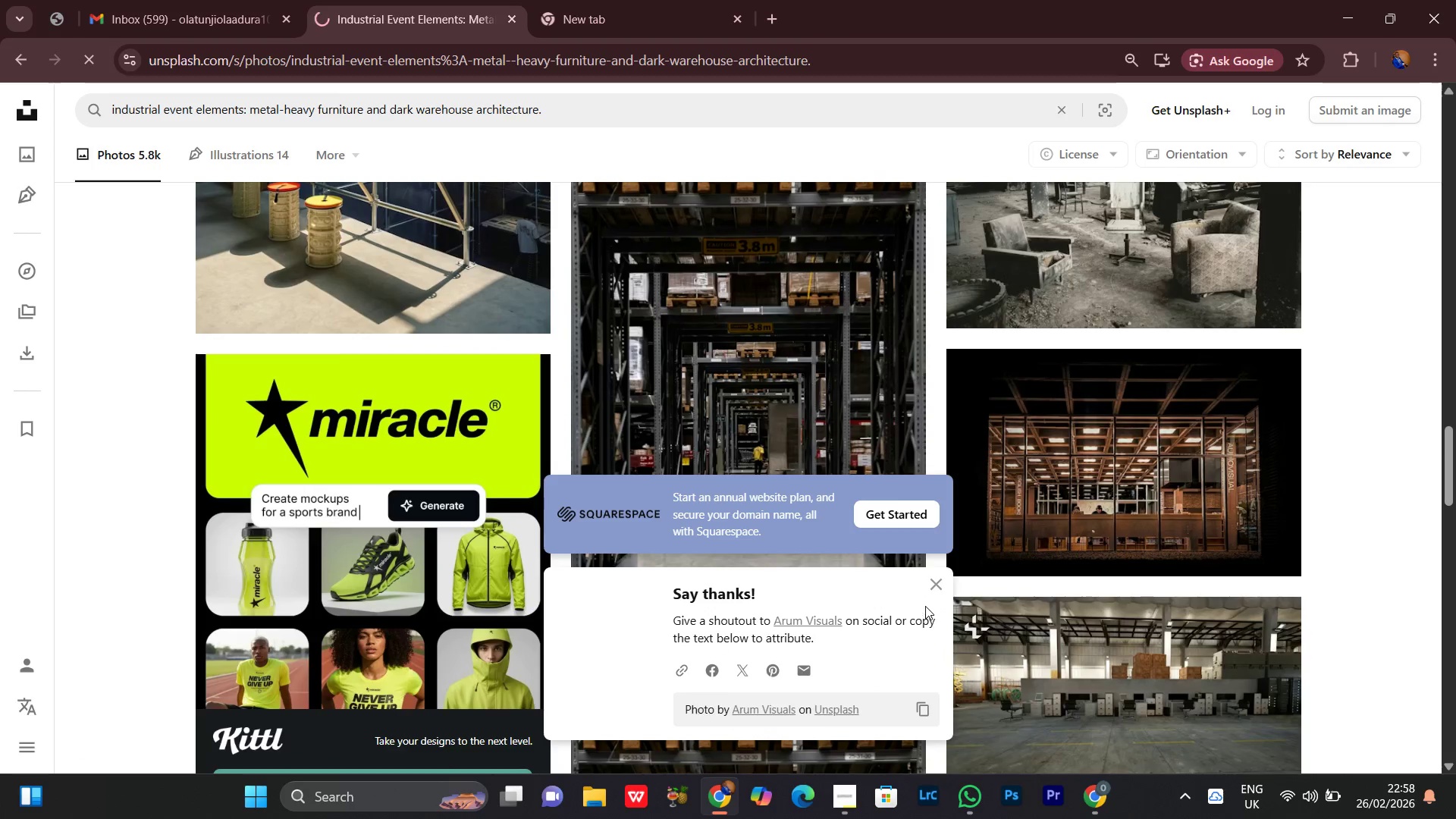 
left_click([934, 584])
 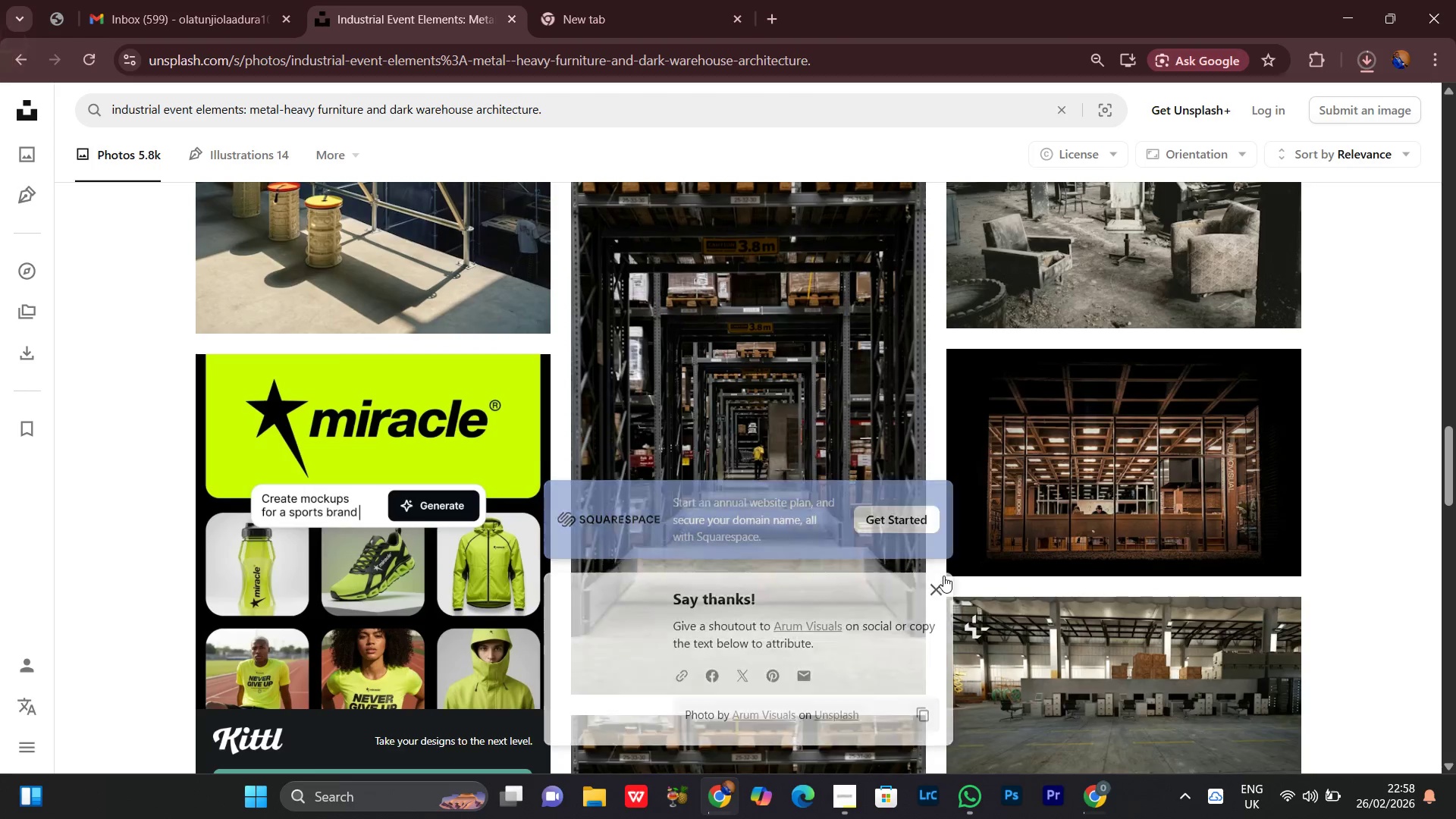 
scroll: coordinate [945, 573], scroll_direction: down, amount: 8.0
 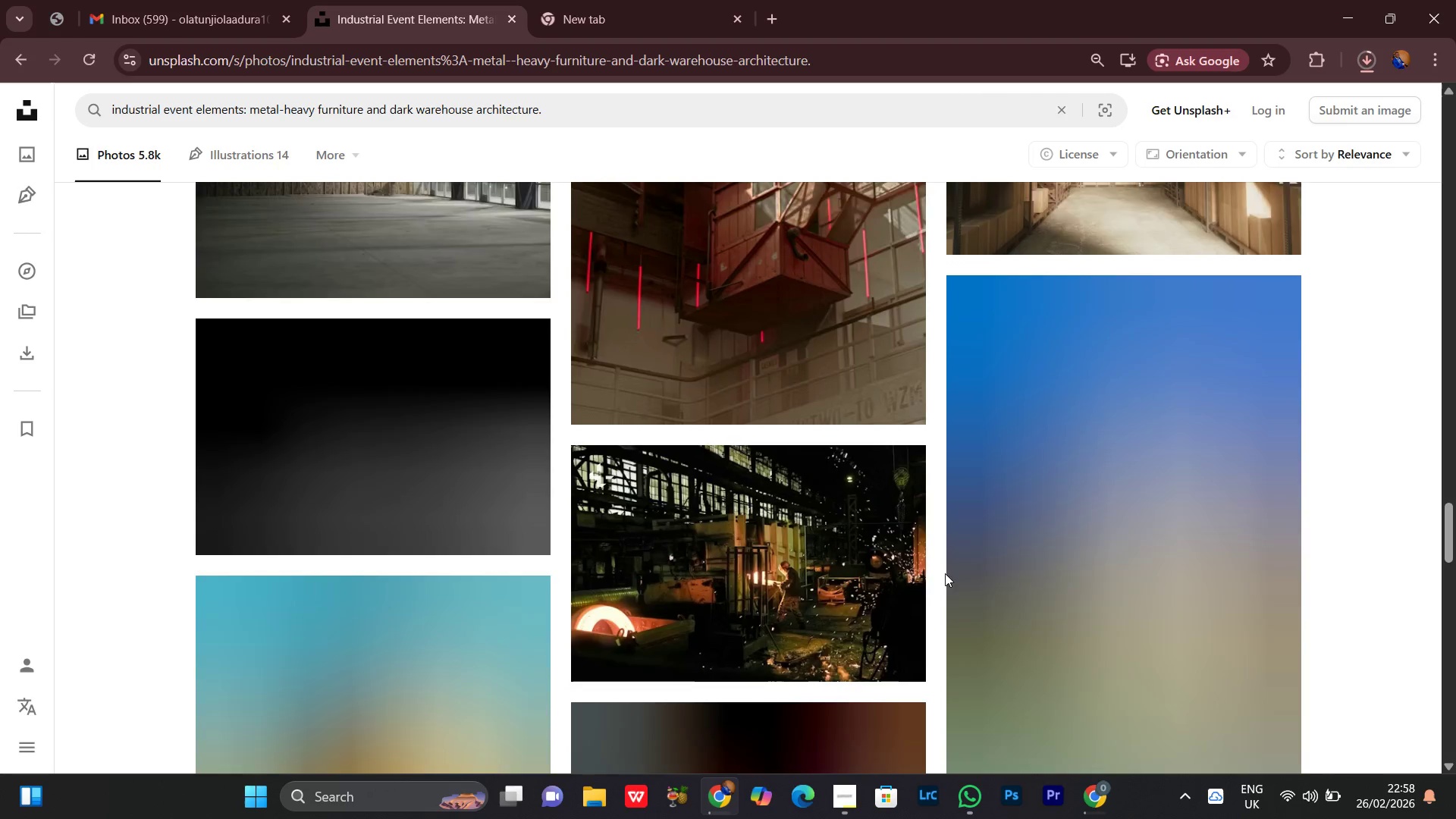 
left_click([265, 805])
 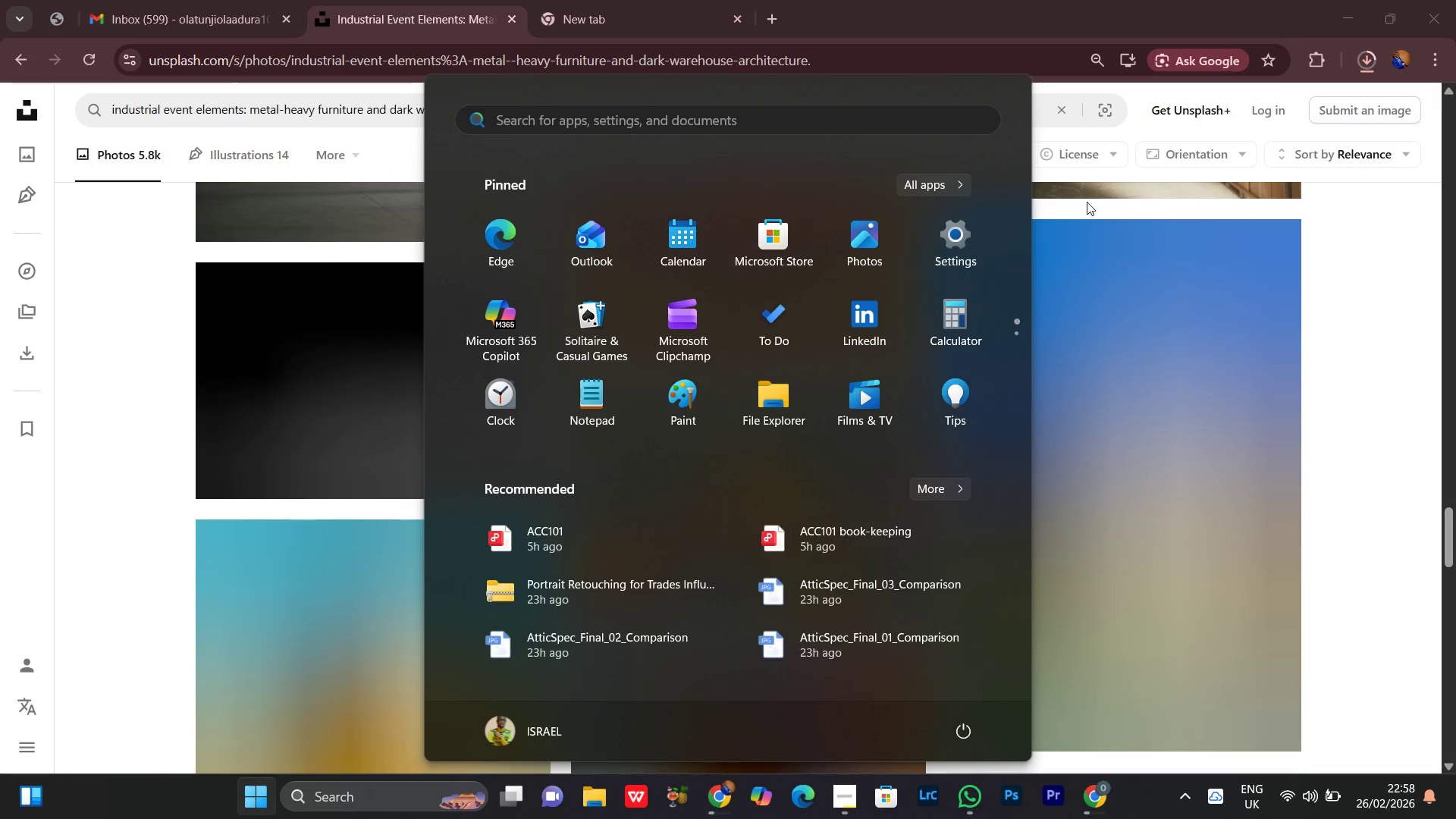 
left_click([931, 180])
 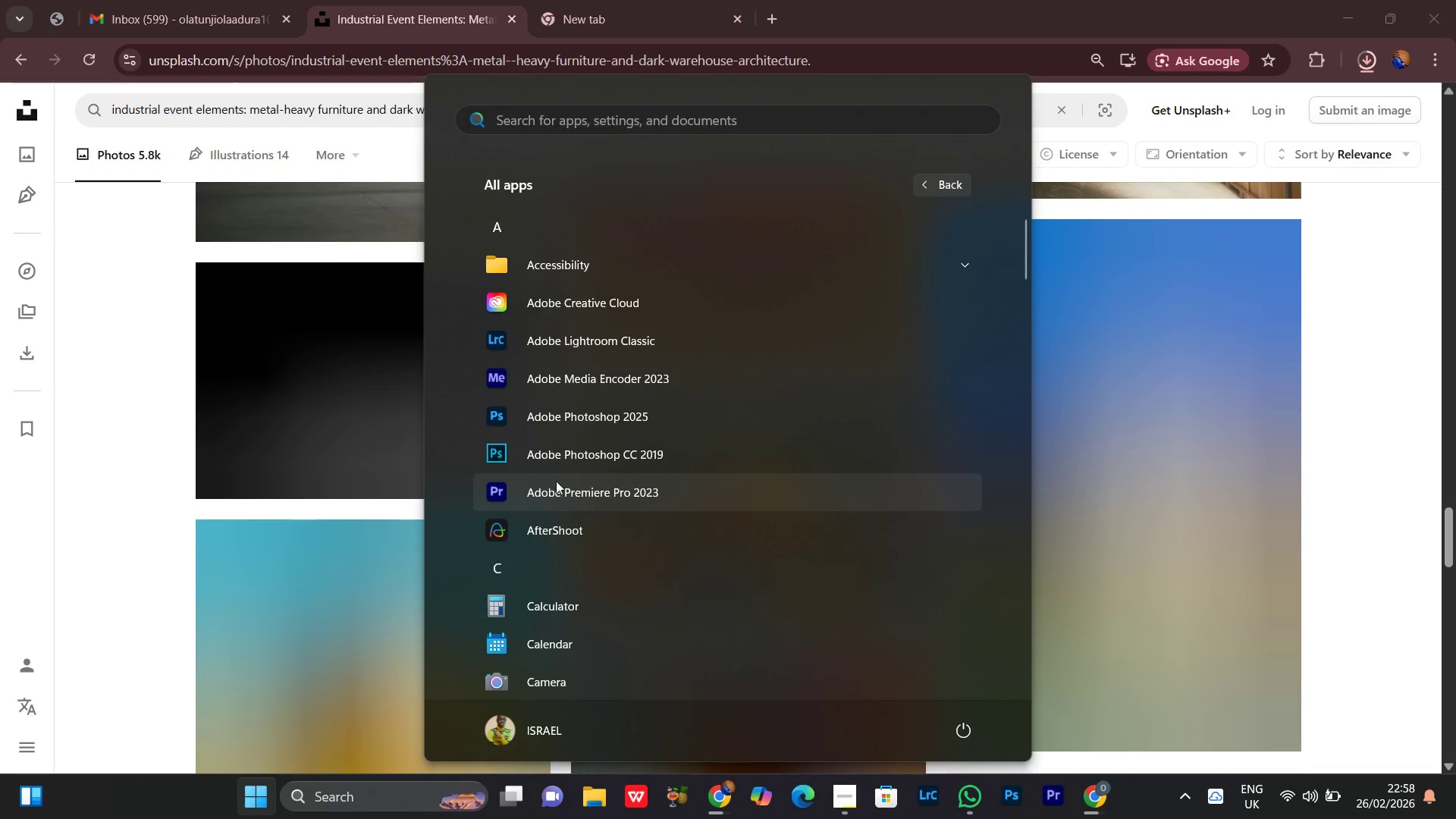 
left_click([519, 460])
 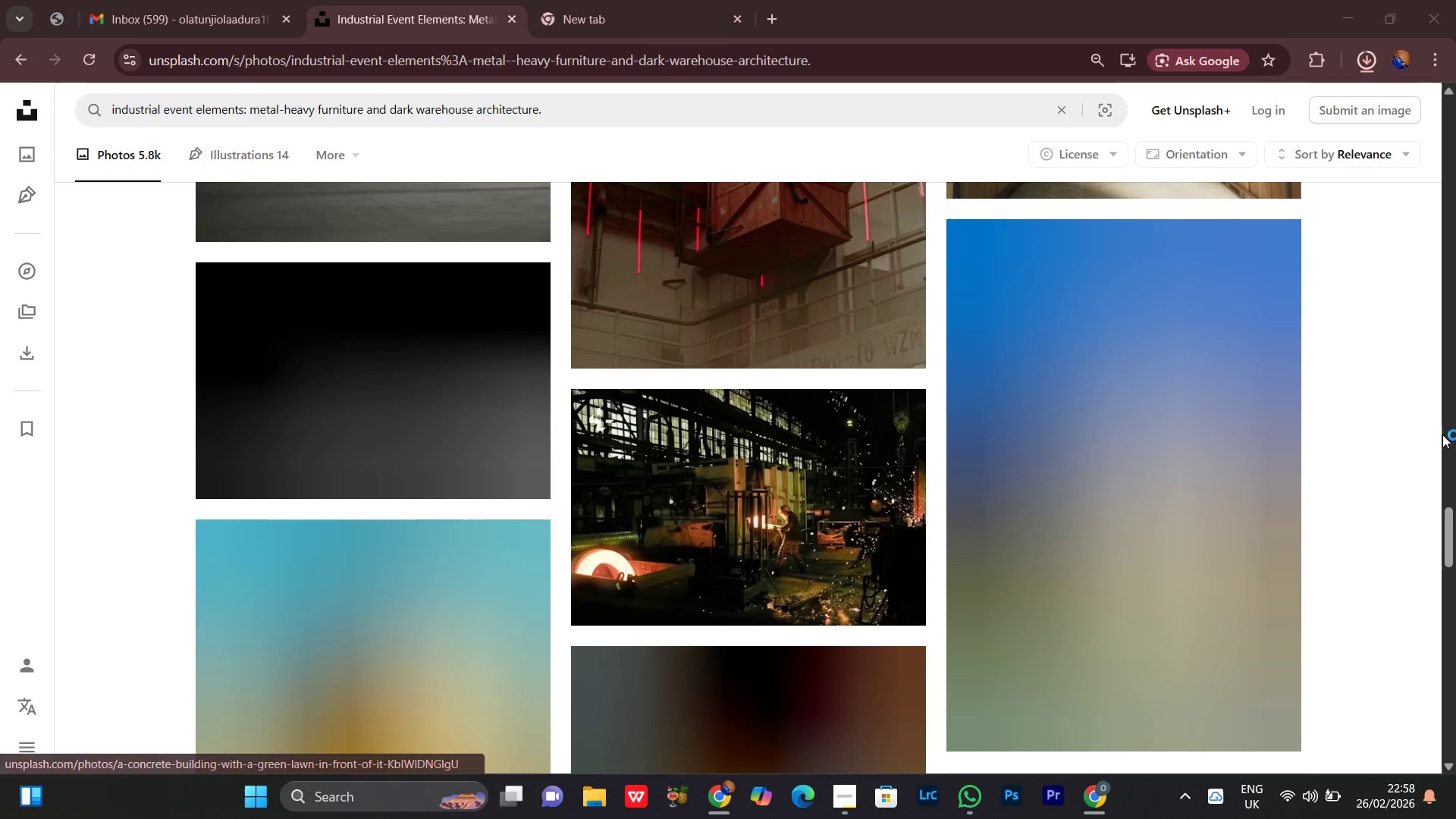 
scroll: coordinate [1363, 422], scroll_direction: down, amount: 5.0
 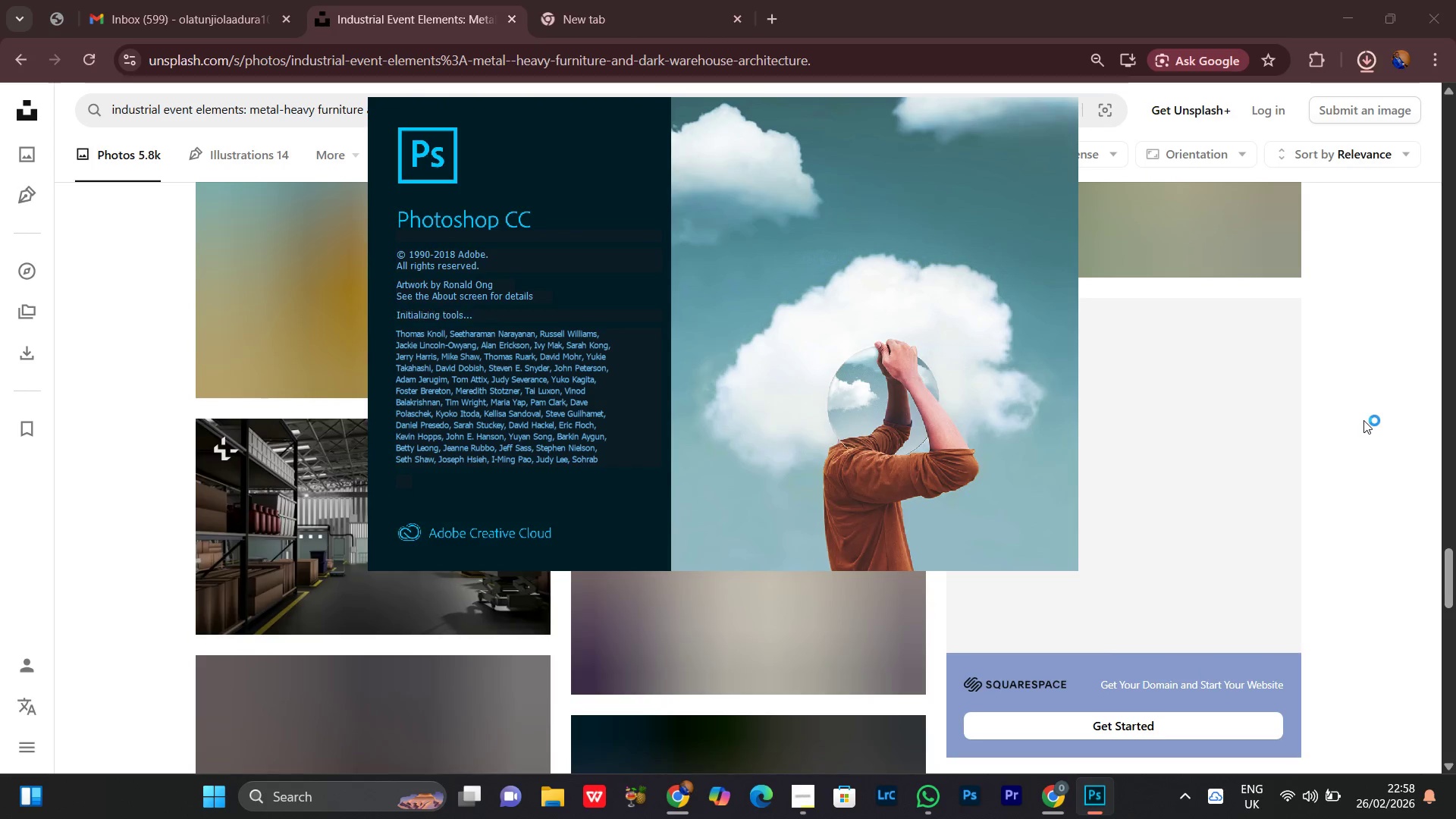 
left_click([1357, 410])
 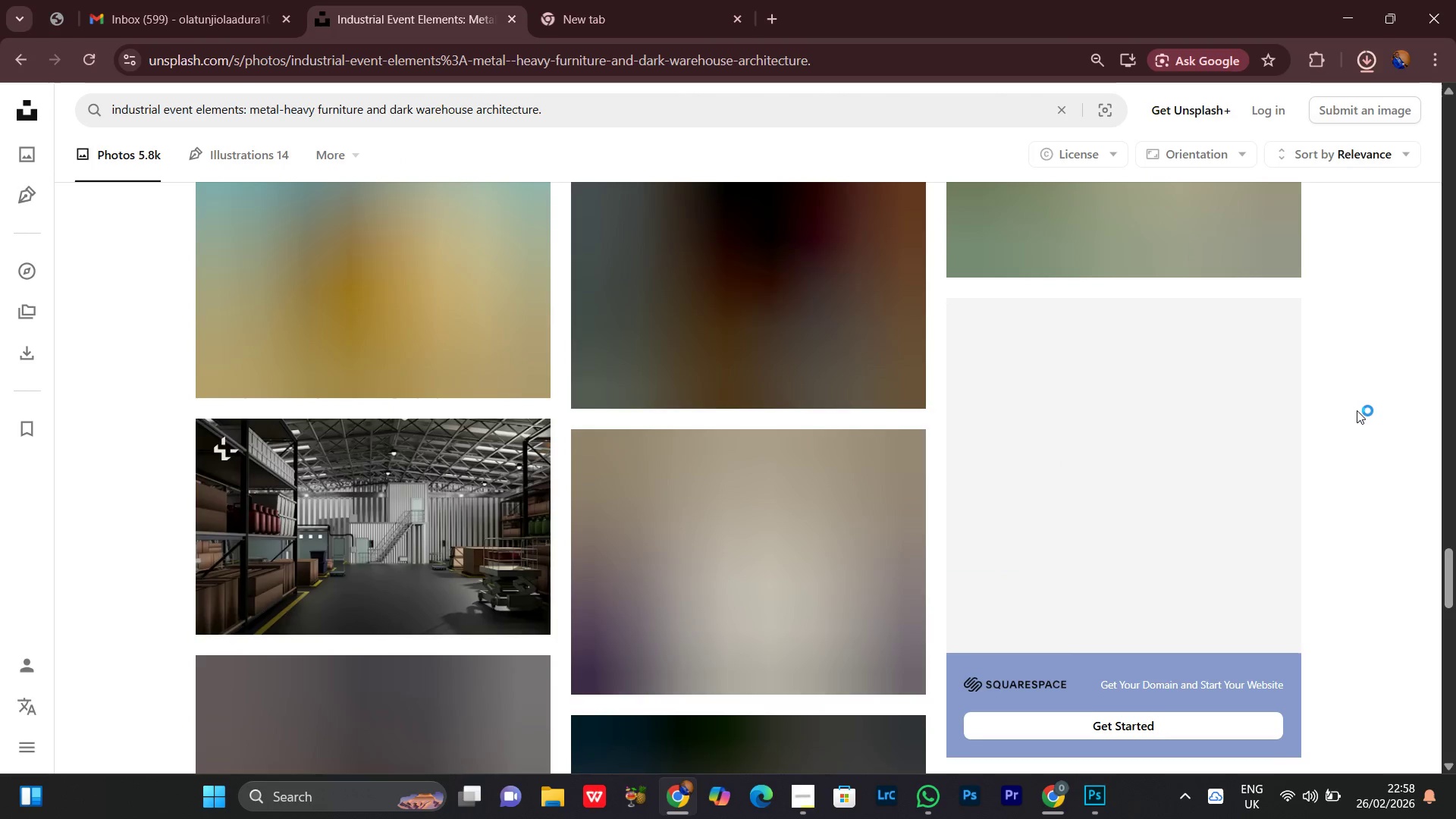 
scroll: coordinate [1357, 428], scroll_direction: up, amount: 6.0
 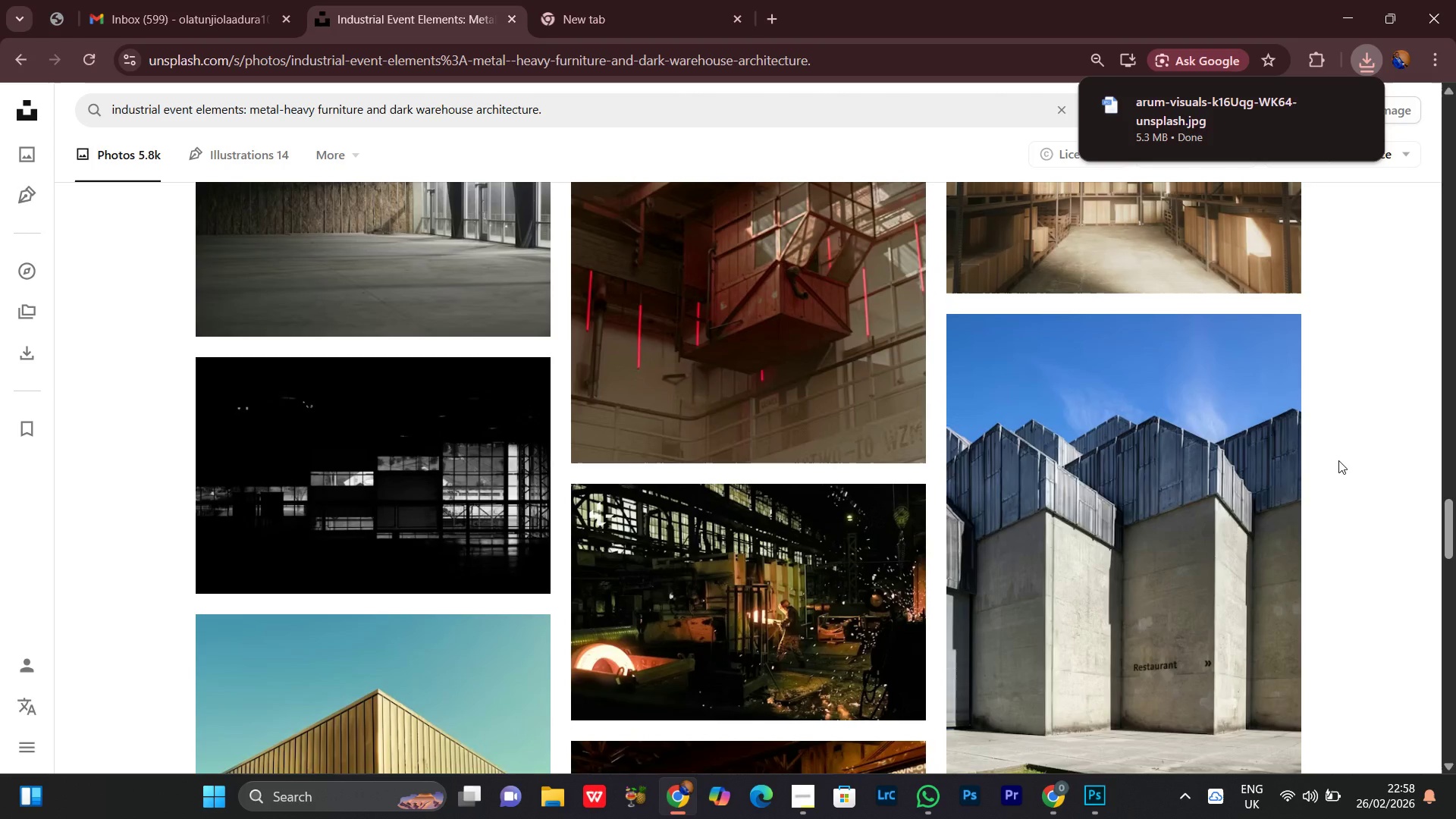 
scroll: coordinate [1338, 462], scroll_direction: down, amount: 23.0
 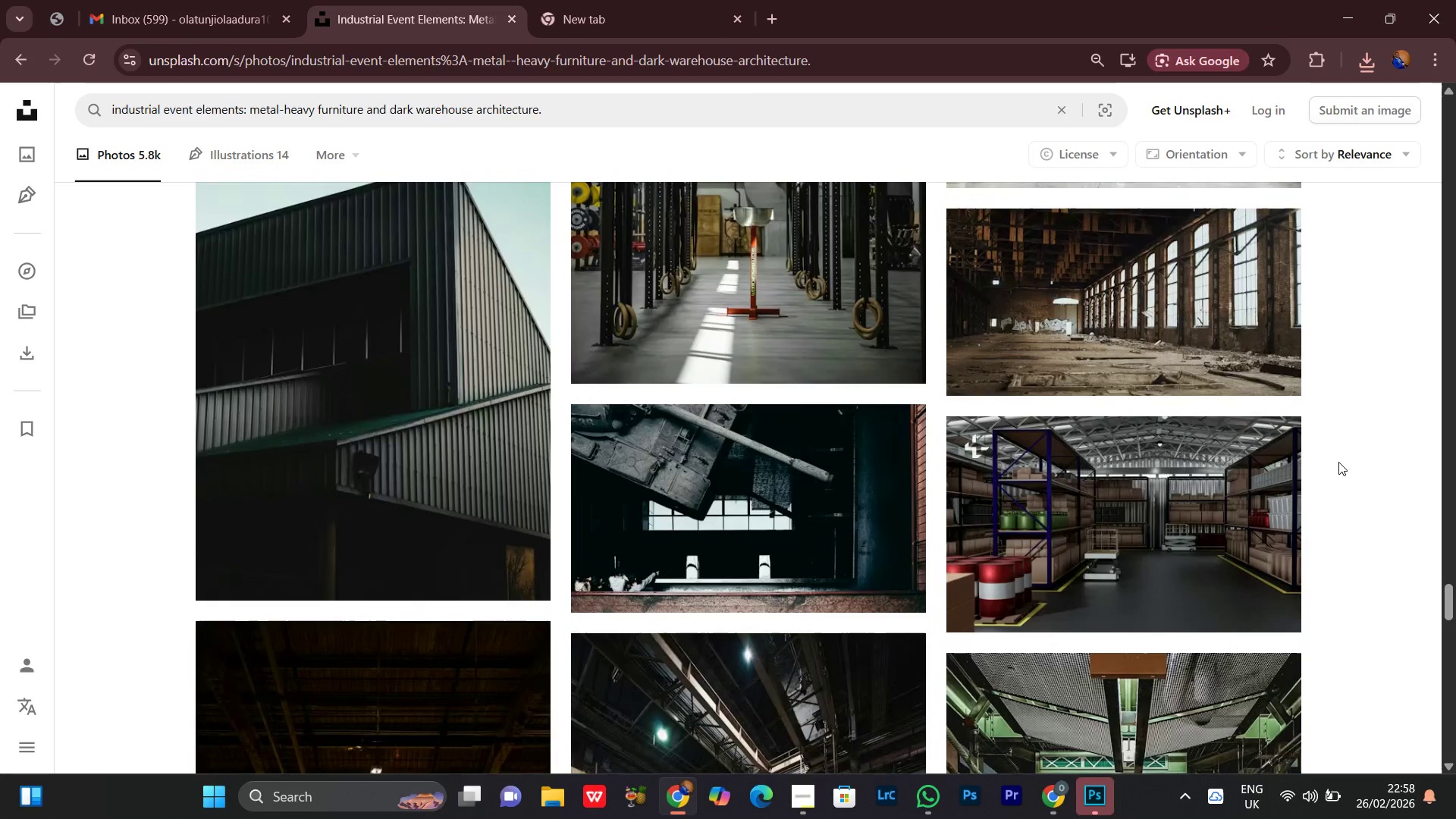 
left_click([645, 0])
 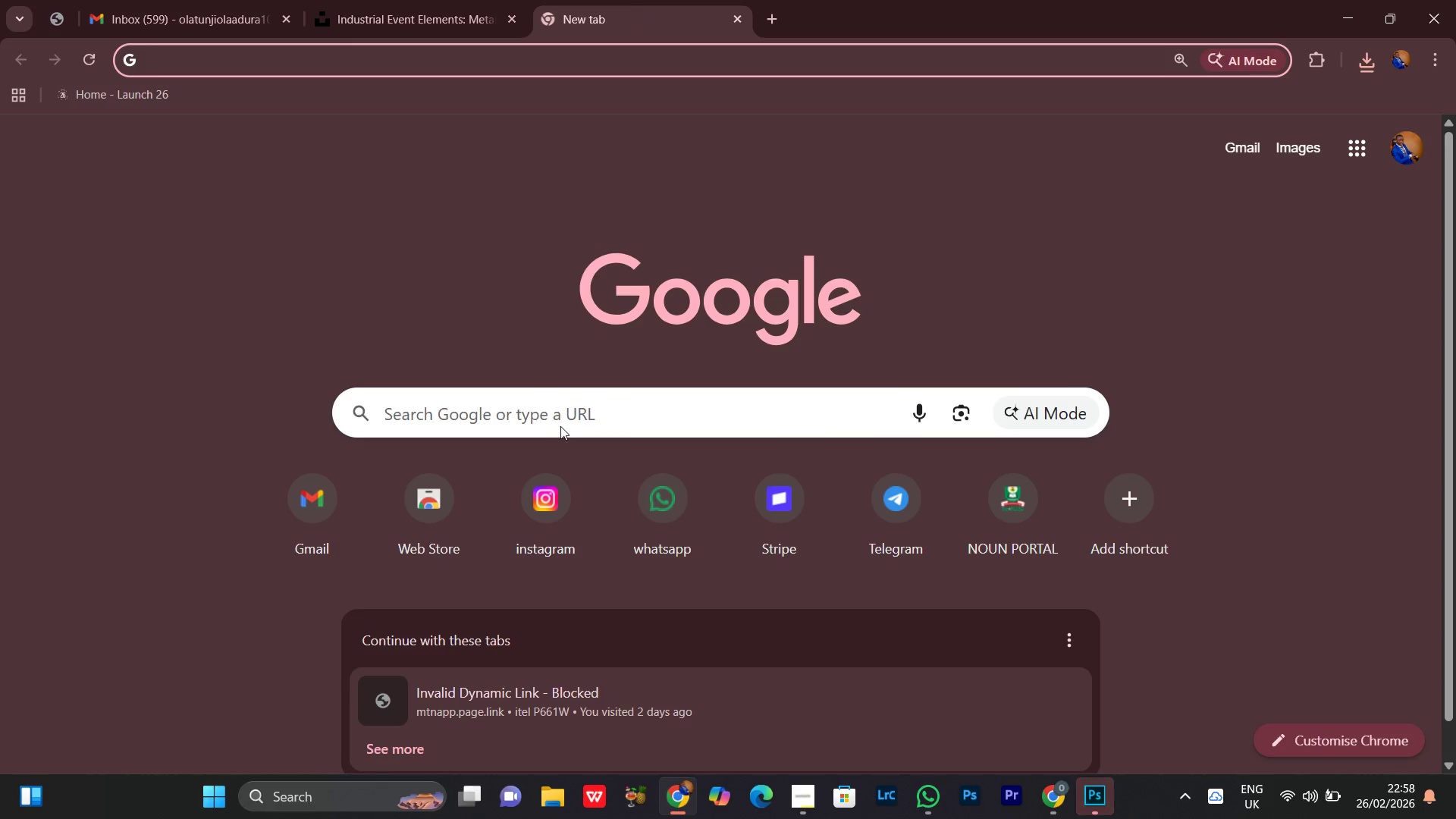 
left_click([566, 396])
 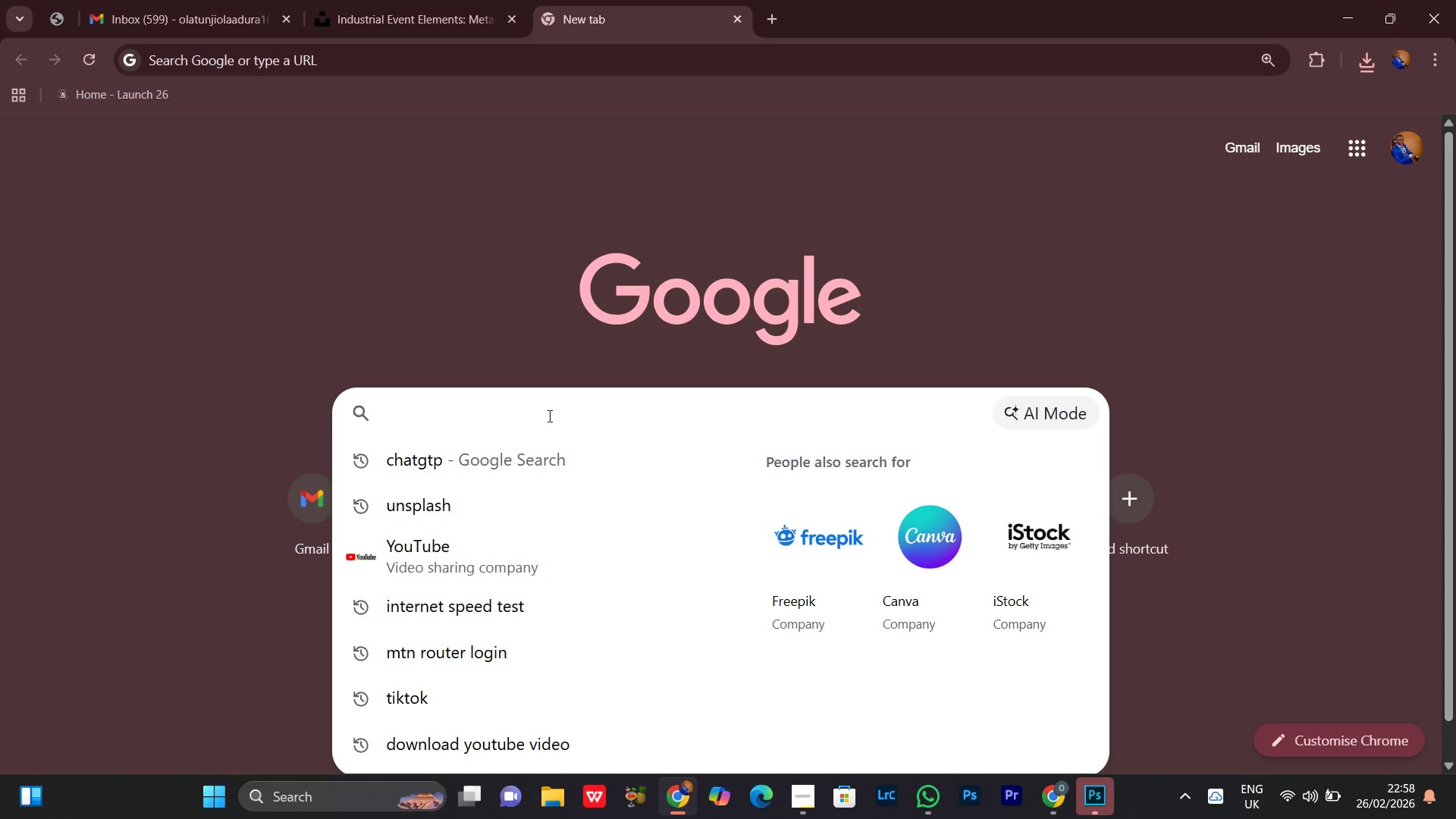 
type(yo)
 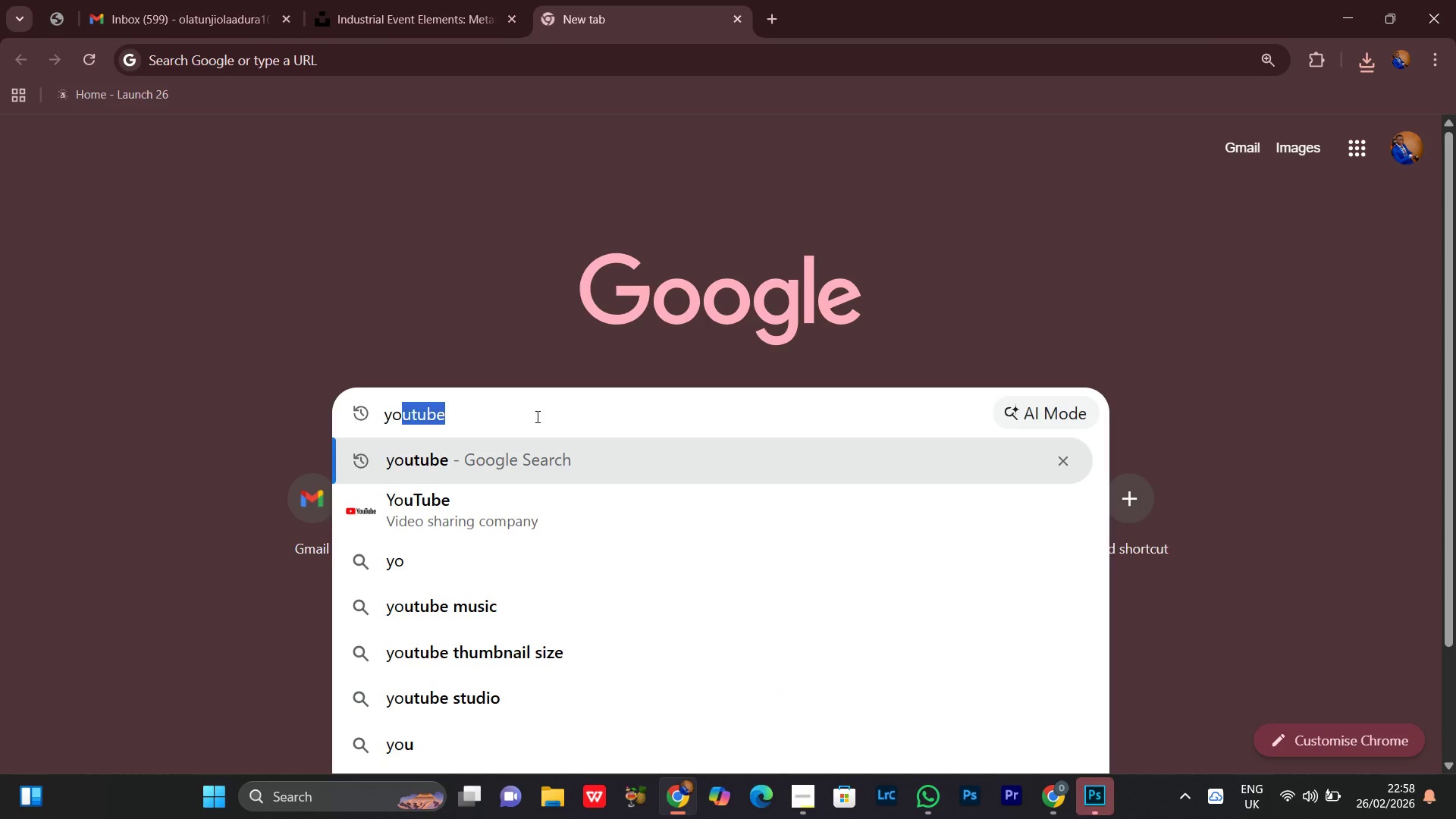 
left_click([536, 416])
 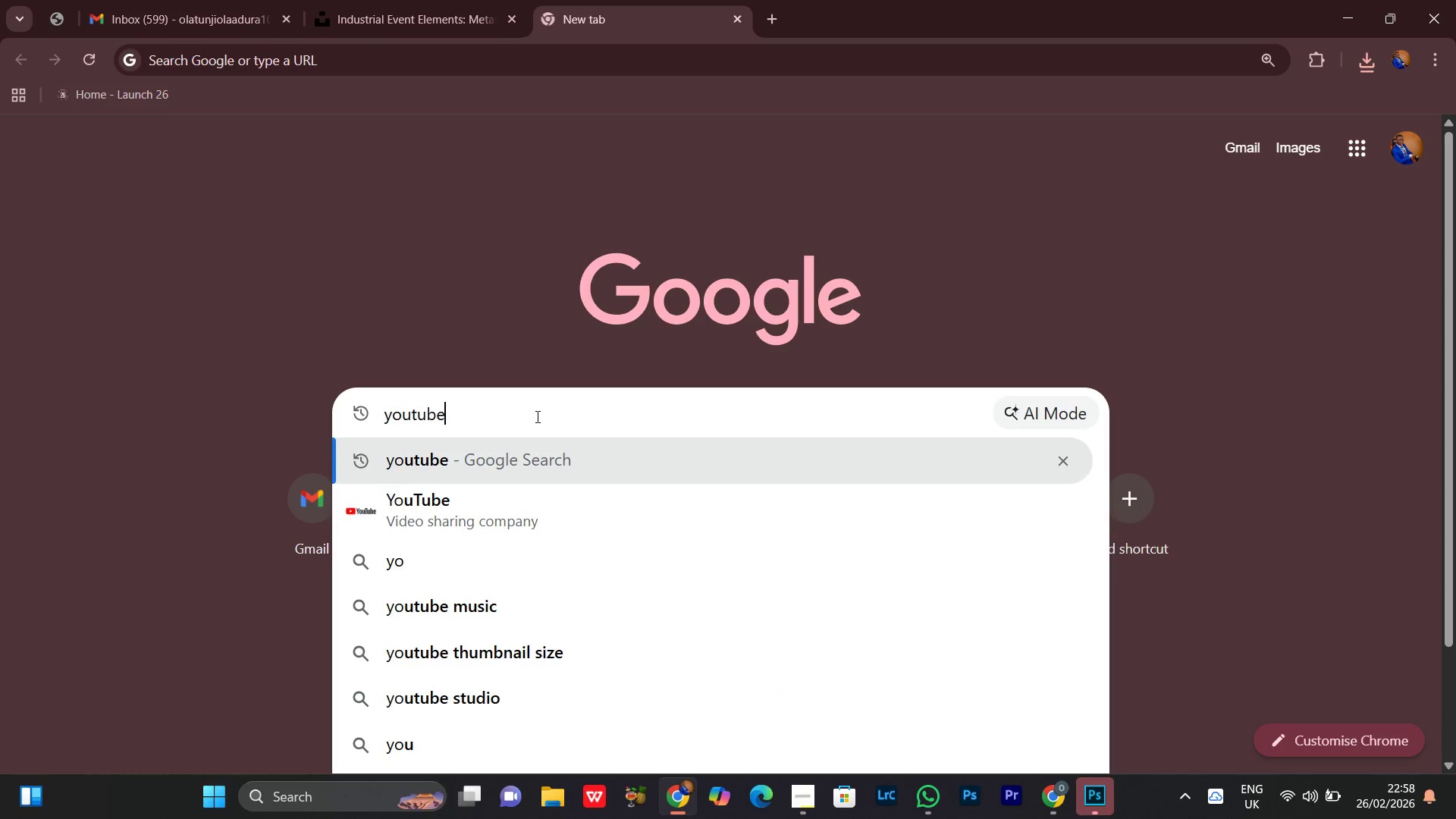 
key(Enter)
 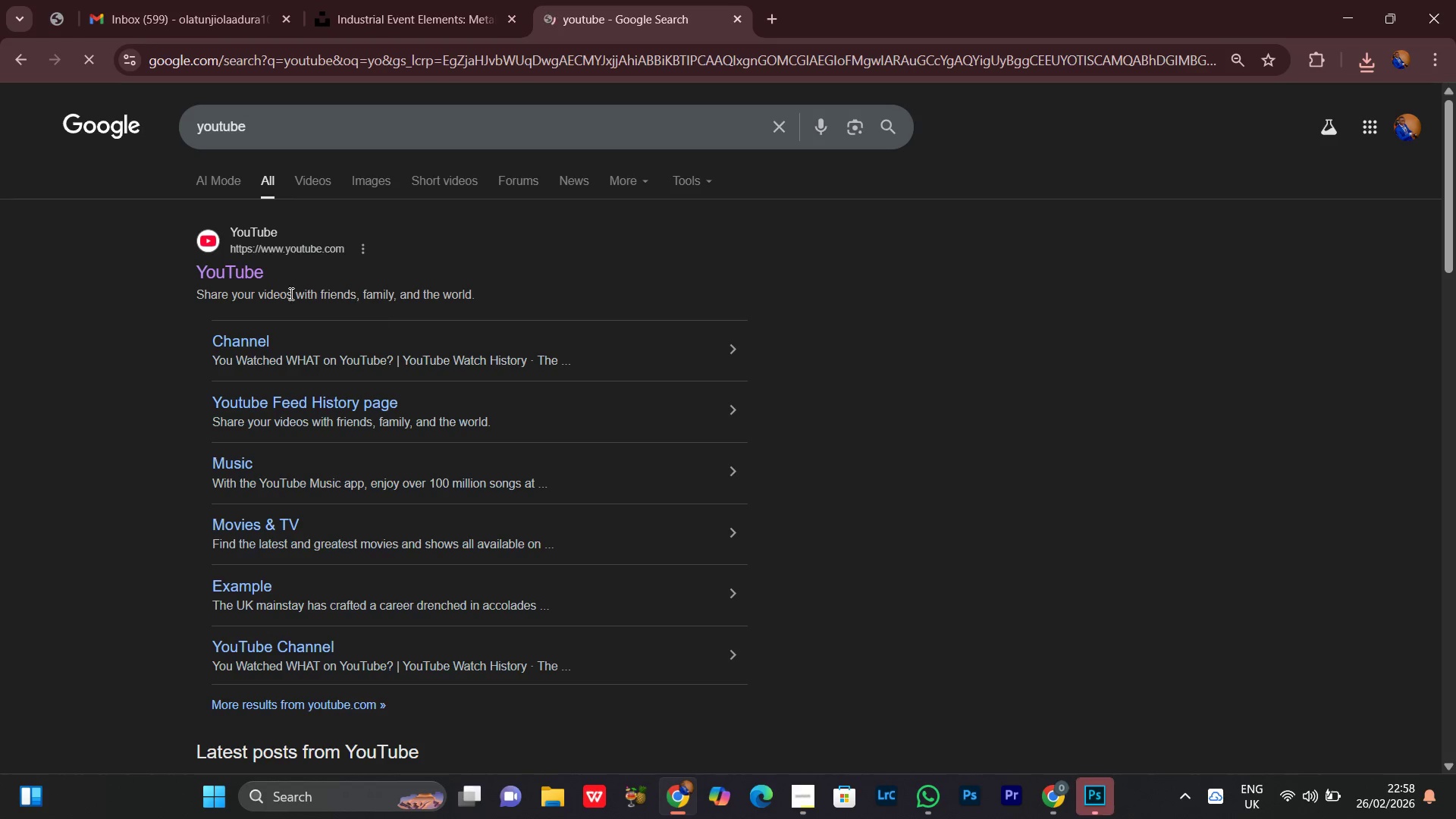 
left_click([228, 273])
 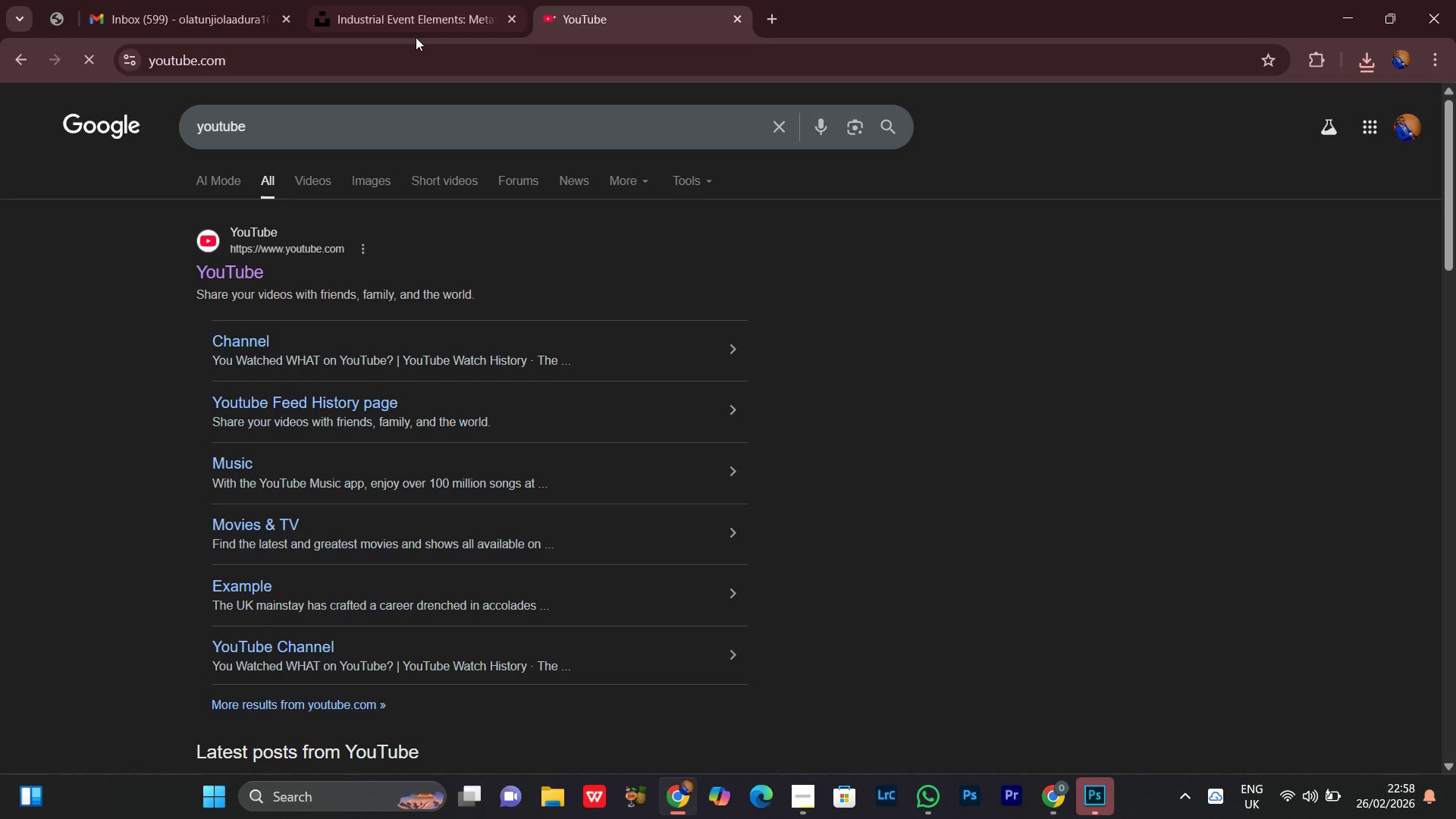 
left_click([424, 2])
 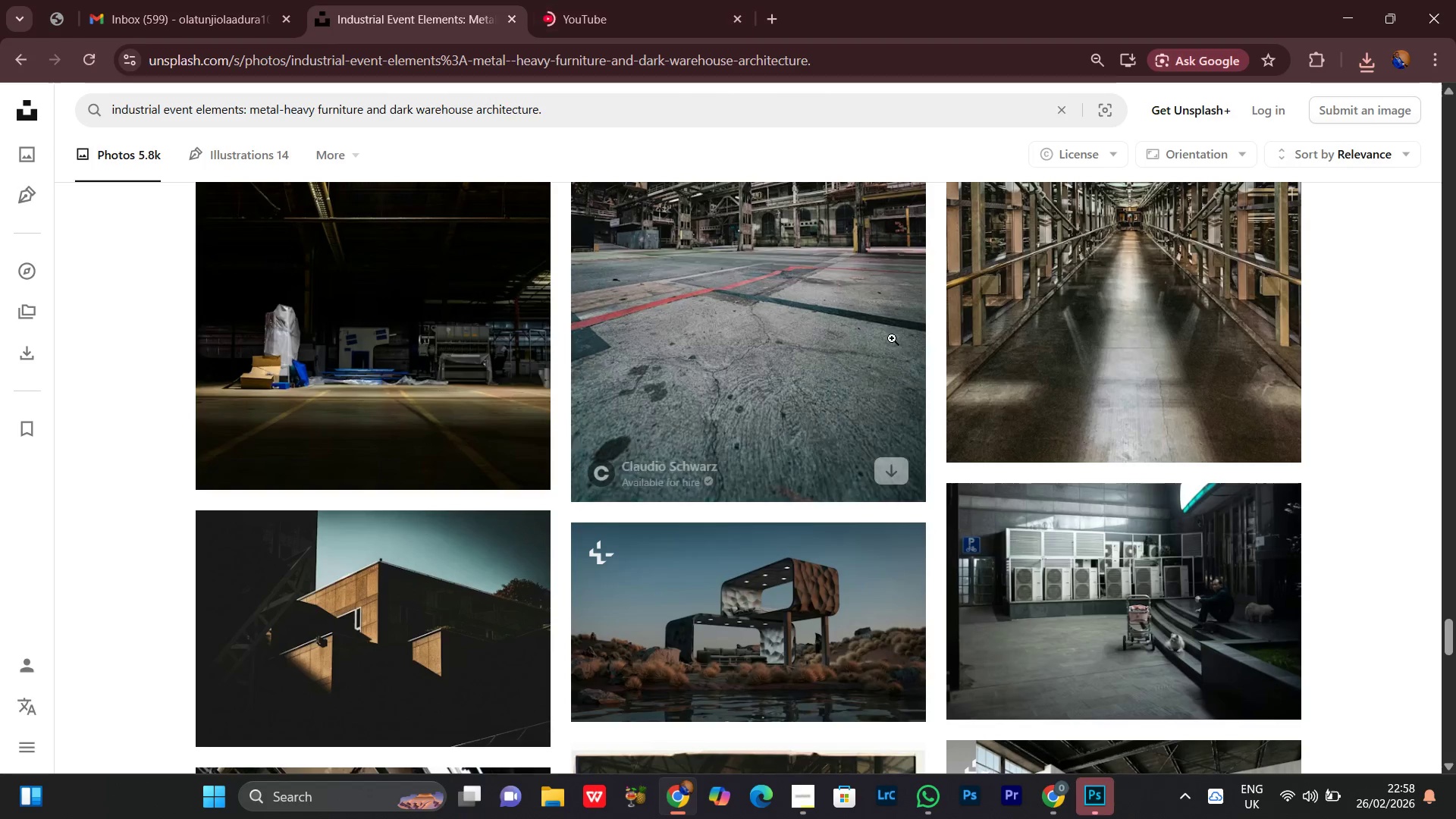 
scroll: coordinate [1384, 544], scroll_direction: down, amount: 10.0
 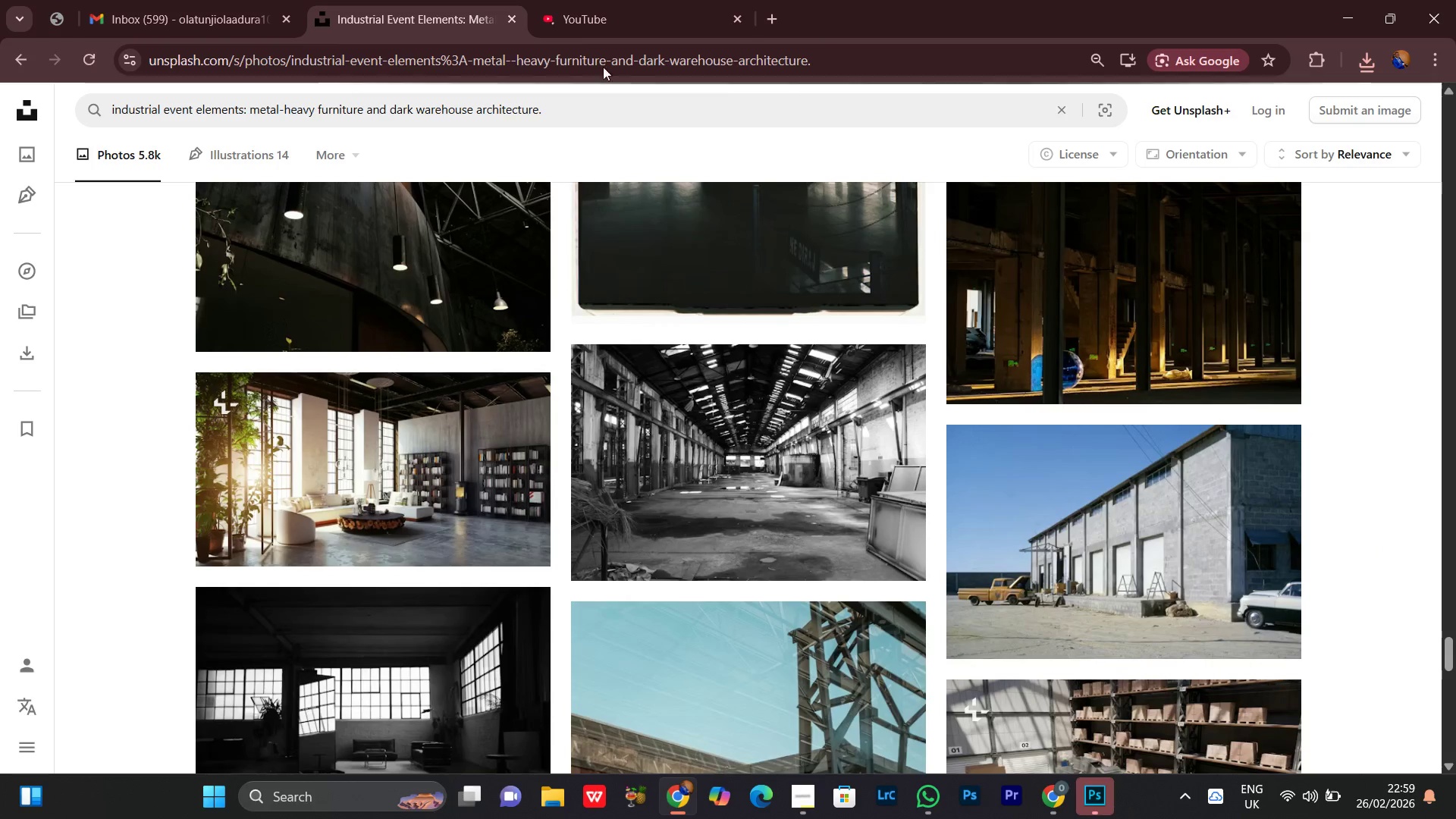 
left_click([603, 0])
 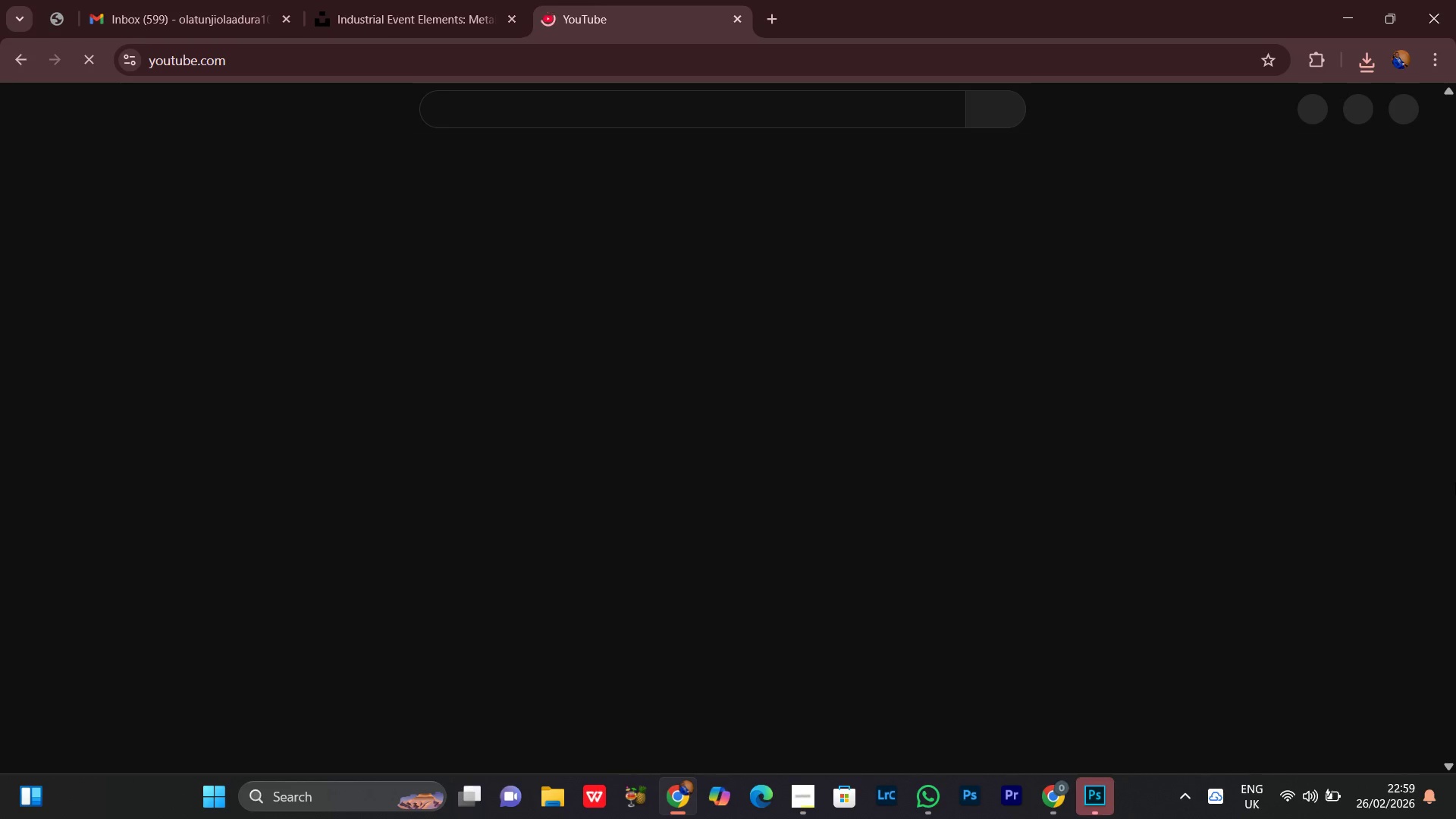 
scroll: coordinate [1453, 469], scroll_direction: down, amount: 4.0
 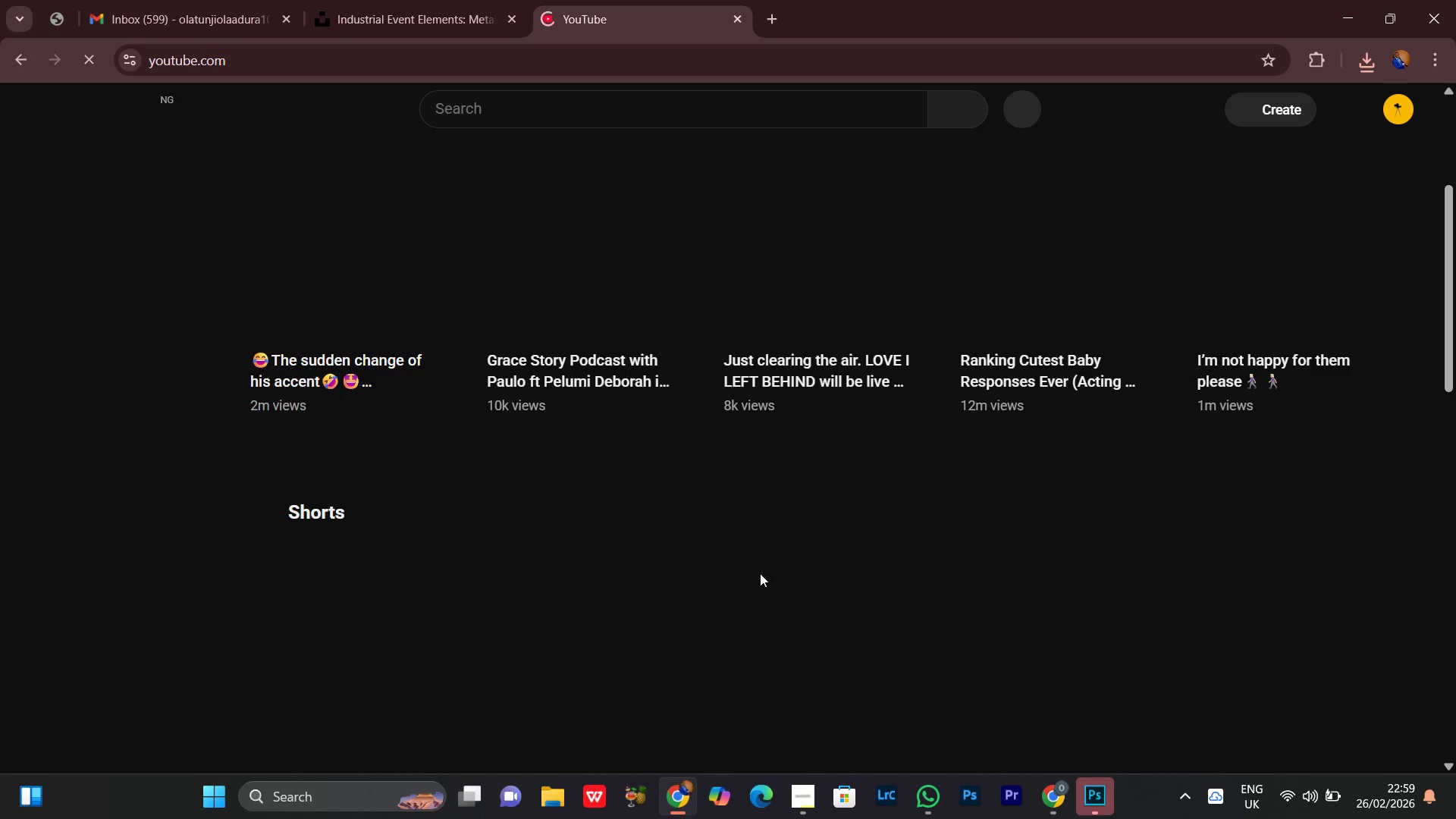 
scroll: coordinate [1455, 507], scroll_direction: up, amount: 15.0
 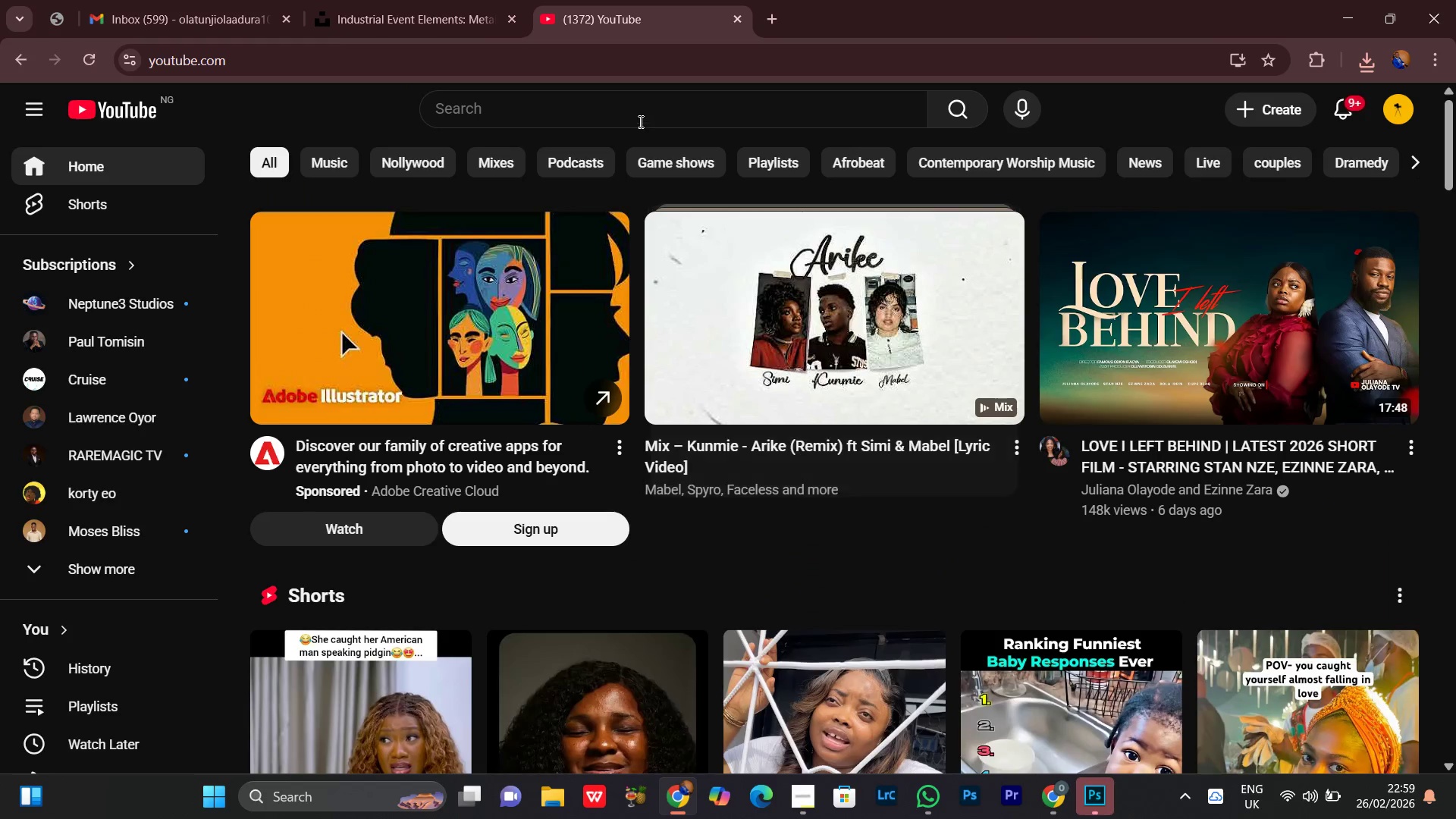 
left_click([613, 112])
 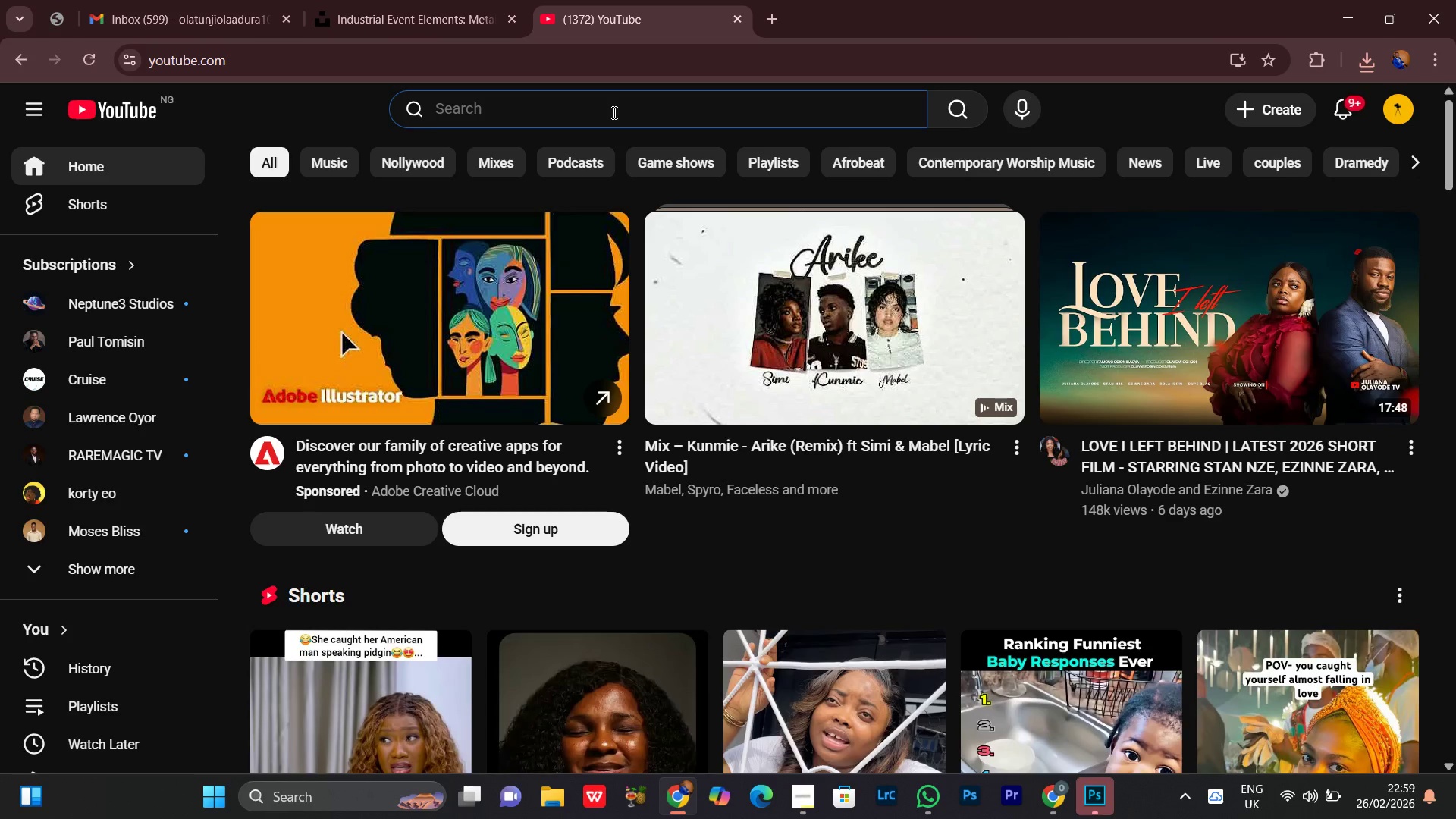 
type(halle)
 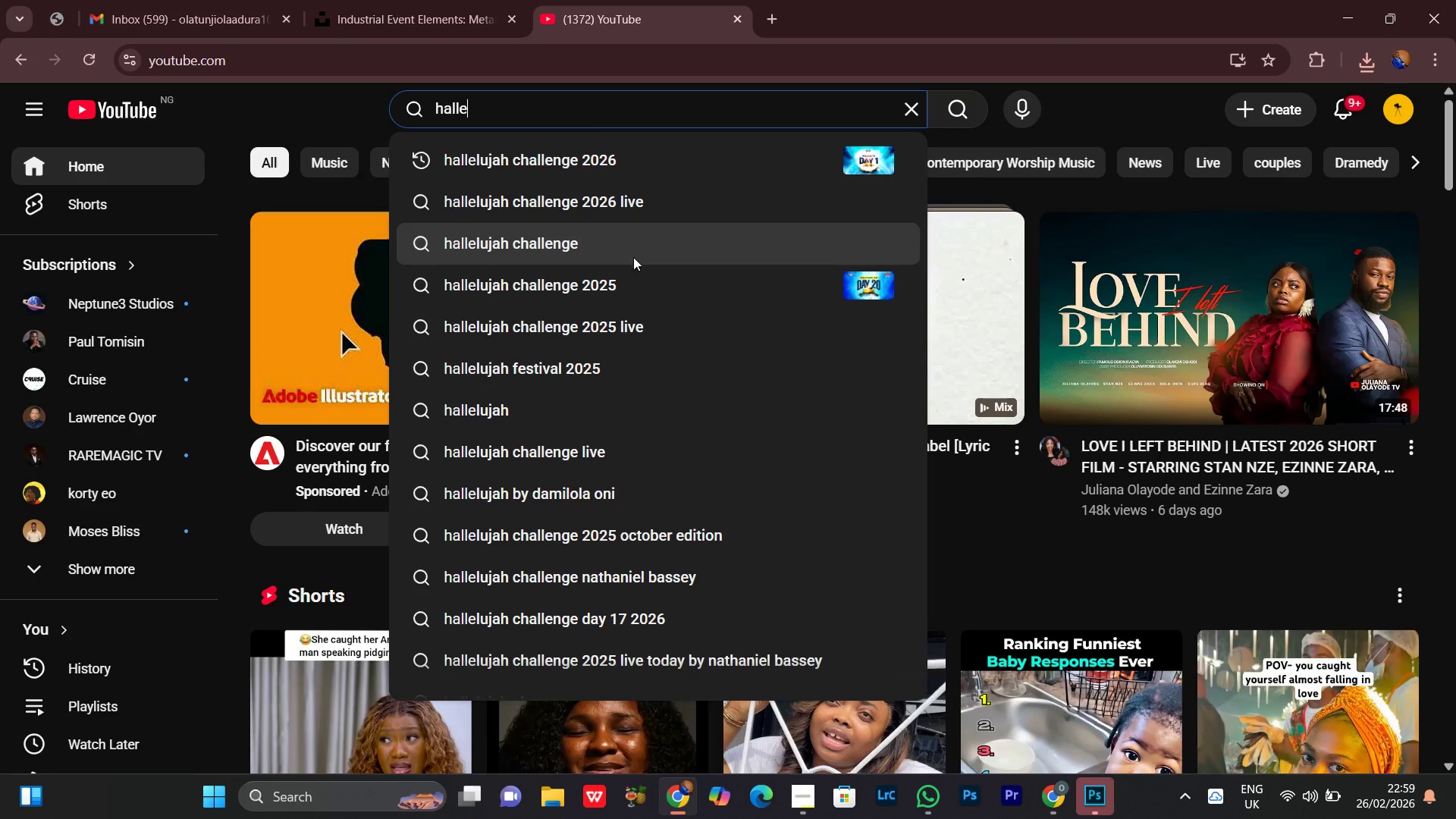 
left_click([604, 163])
 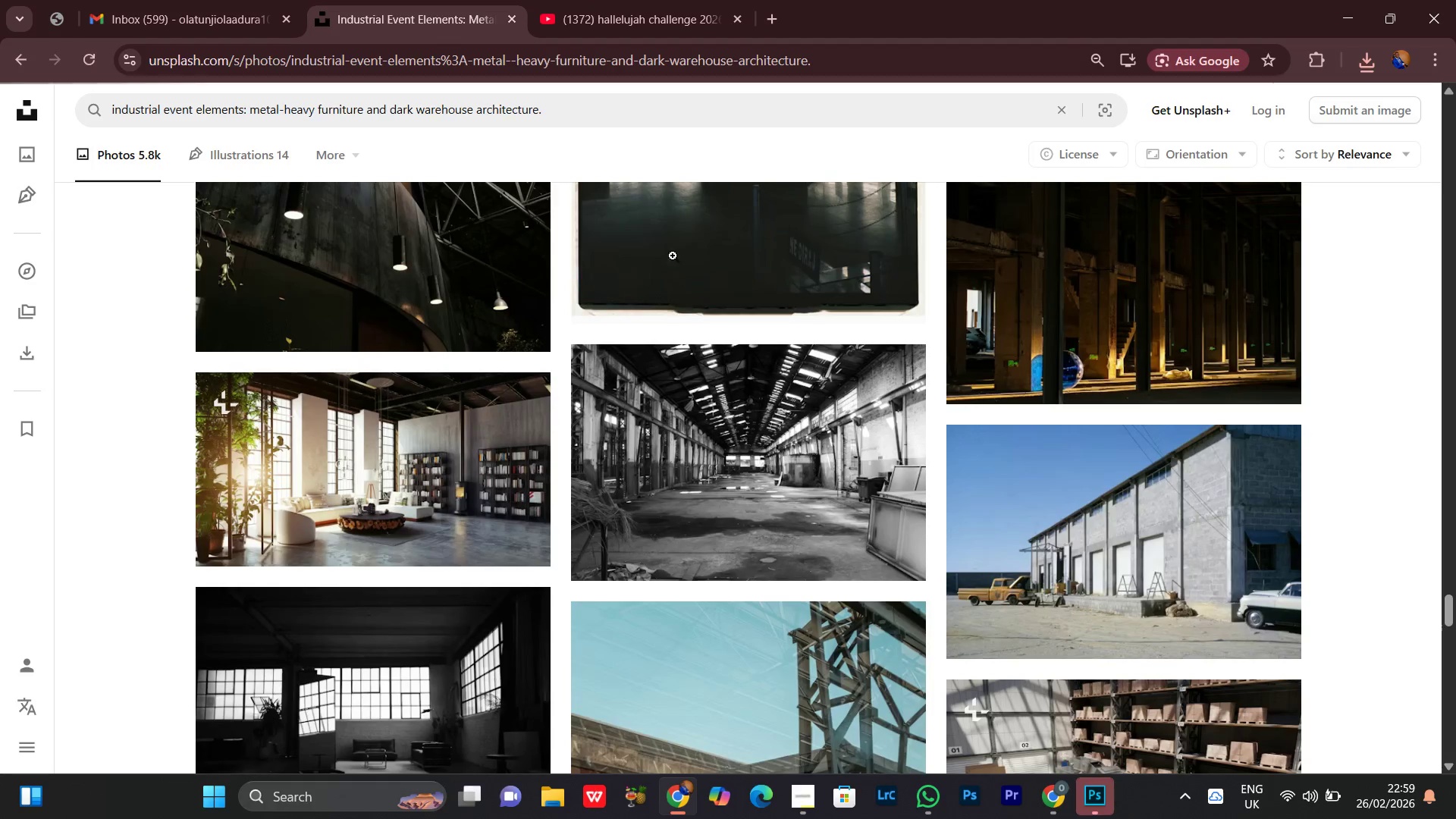 
left_click([613, 0])
 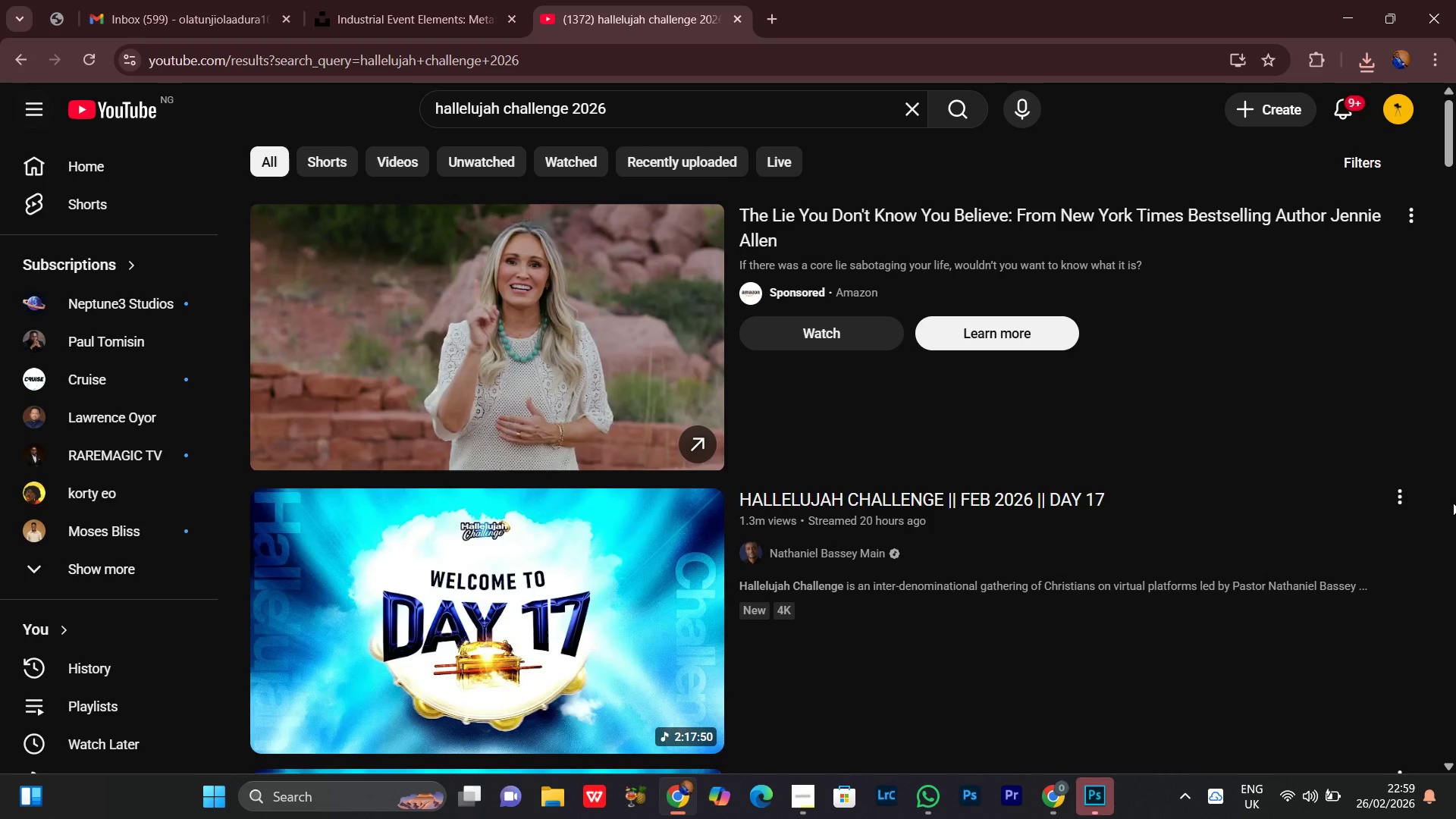 
scroll: coordinate [1445, 529], scroll_direction: down, amount: 7.0
 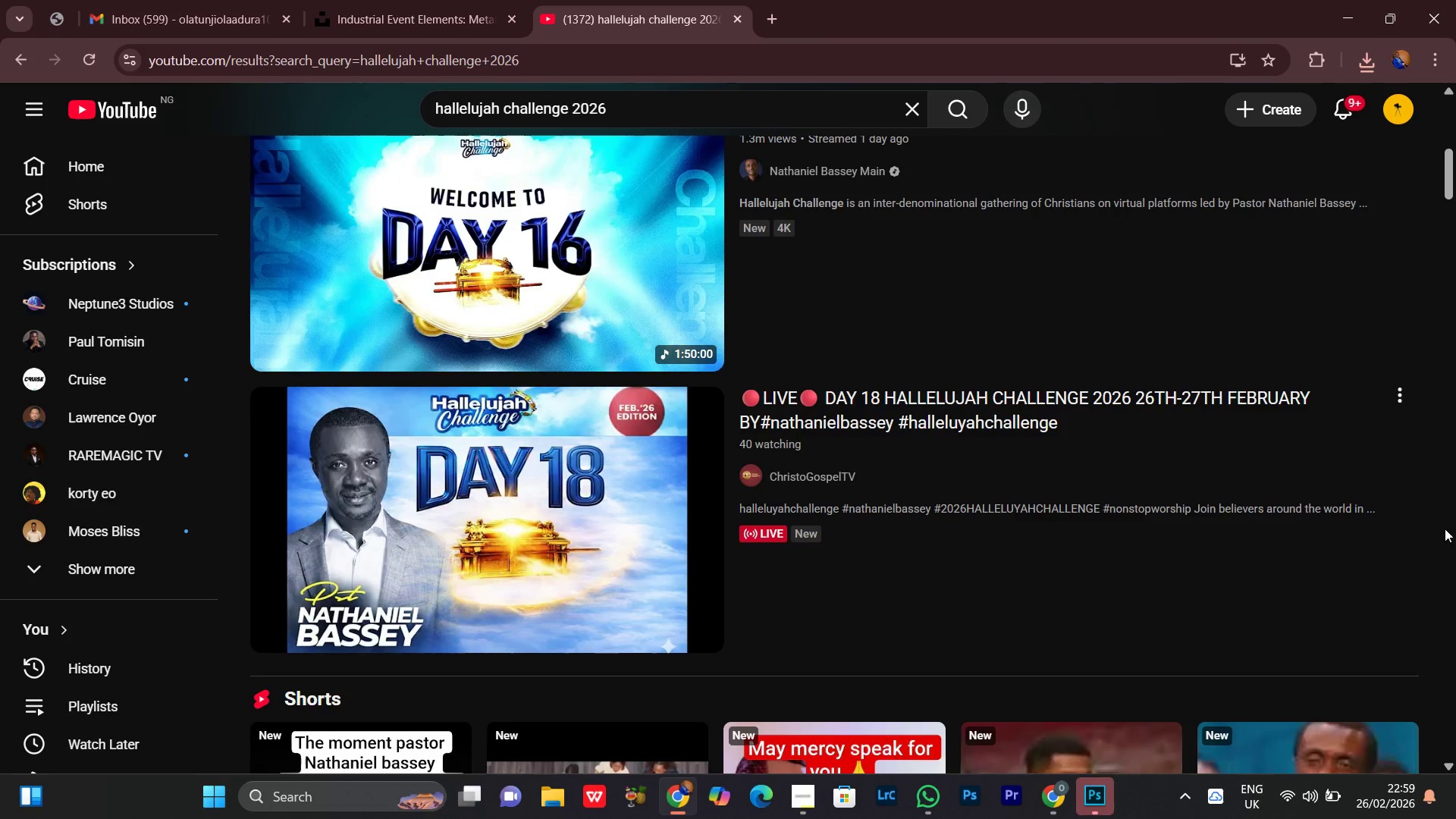 
scroll: coordinate [1455, 532], scroll_direction: up, amount: 11.0
 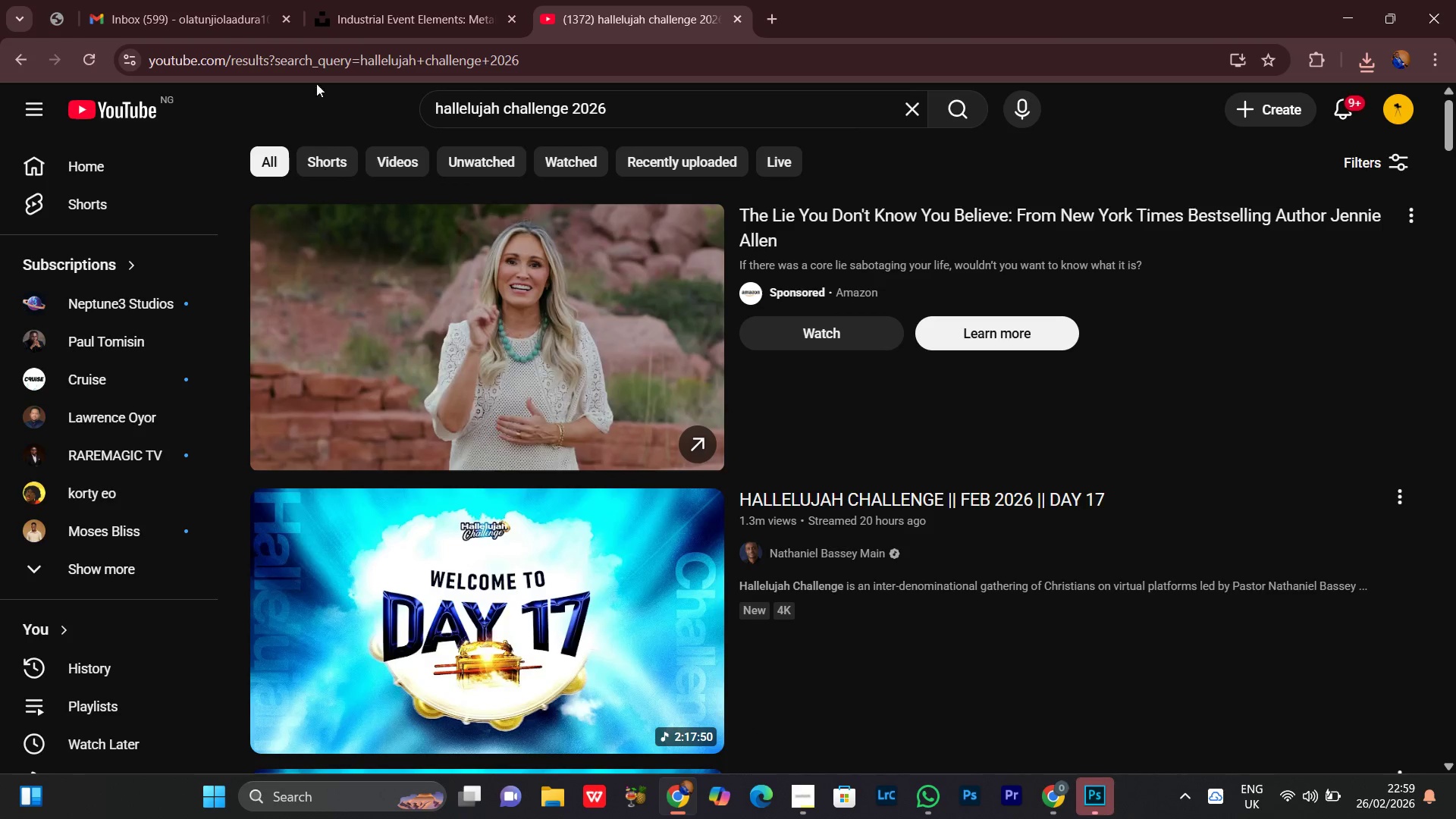 
left_click([413, 0])
 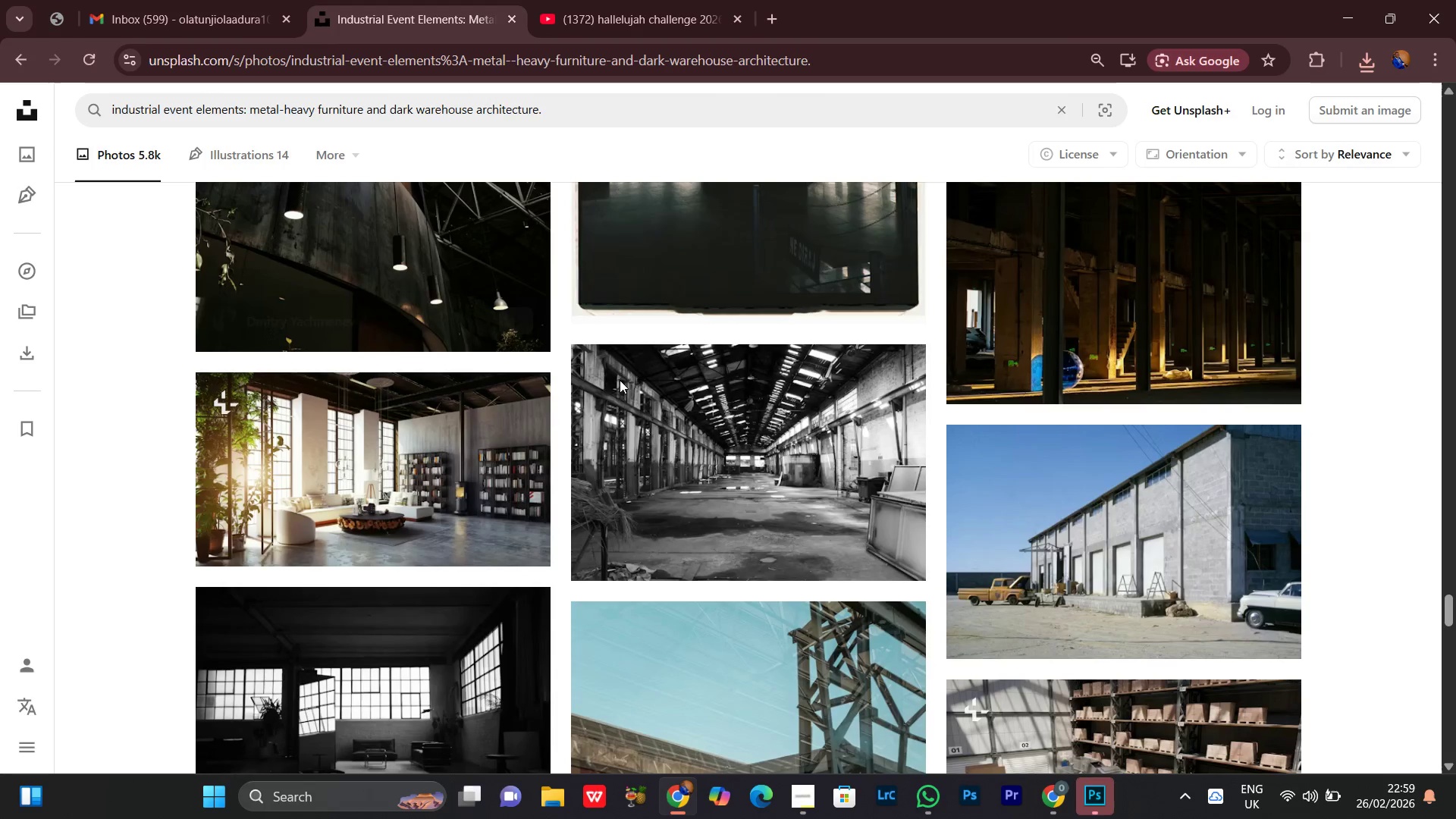 
mouse_move([772, 539])
 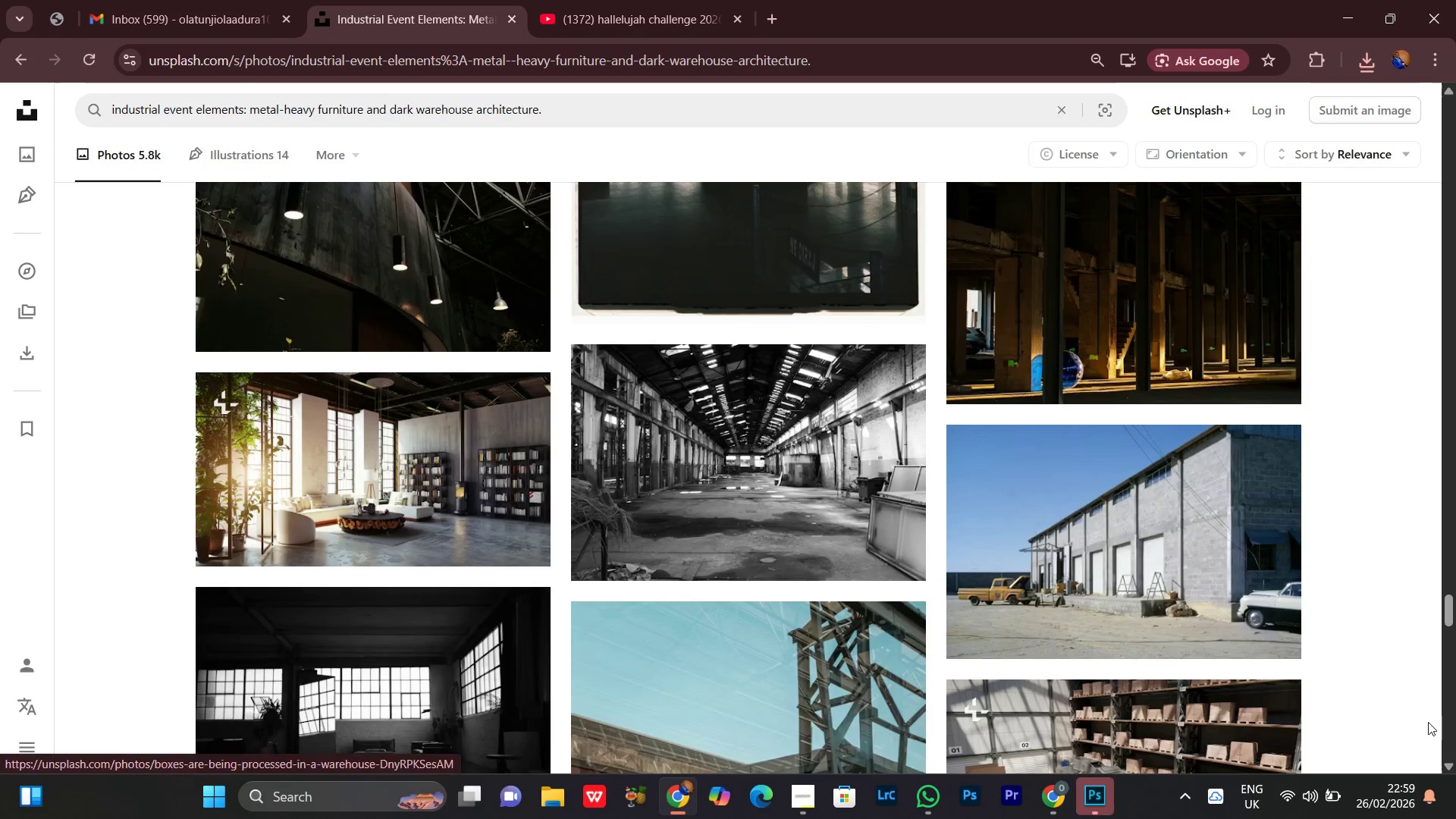 
scroll: coordinate [1431, 613], scroll_direction: down, amount: 4.0
 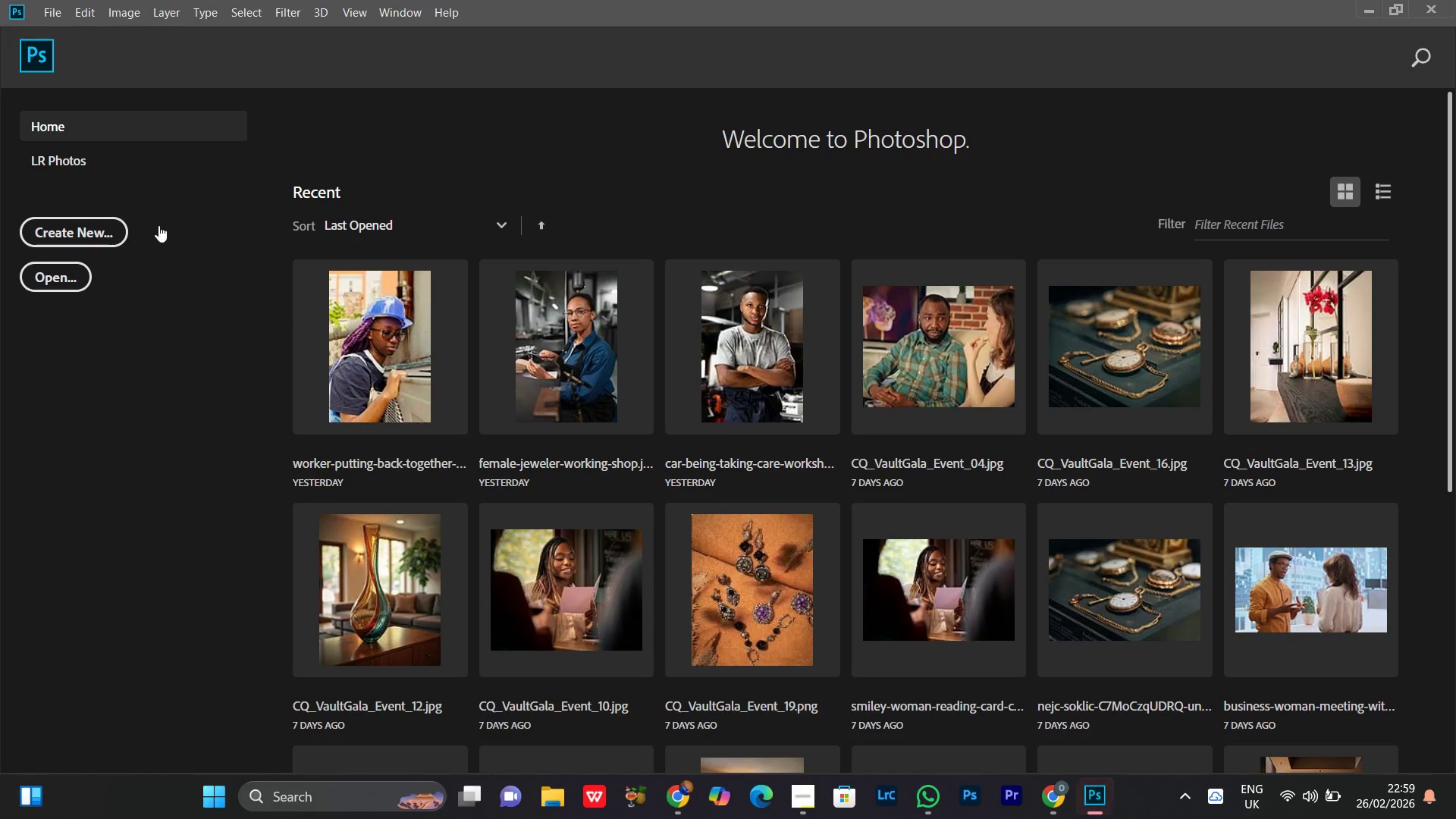 
left_click([42, 58])
 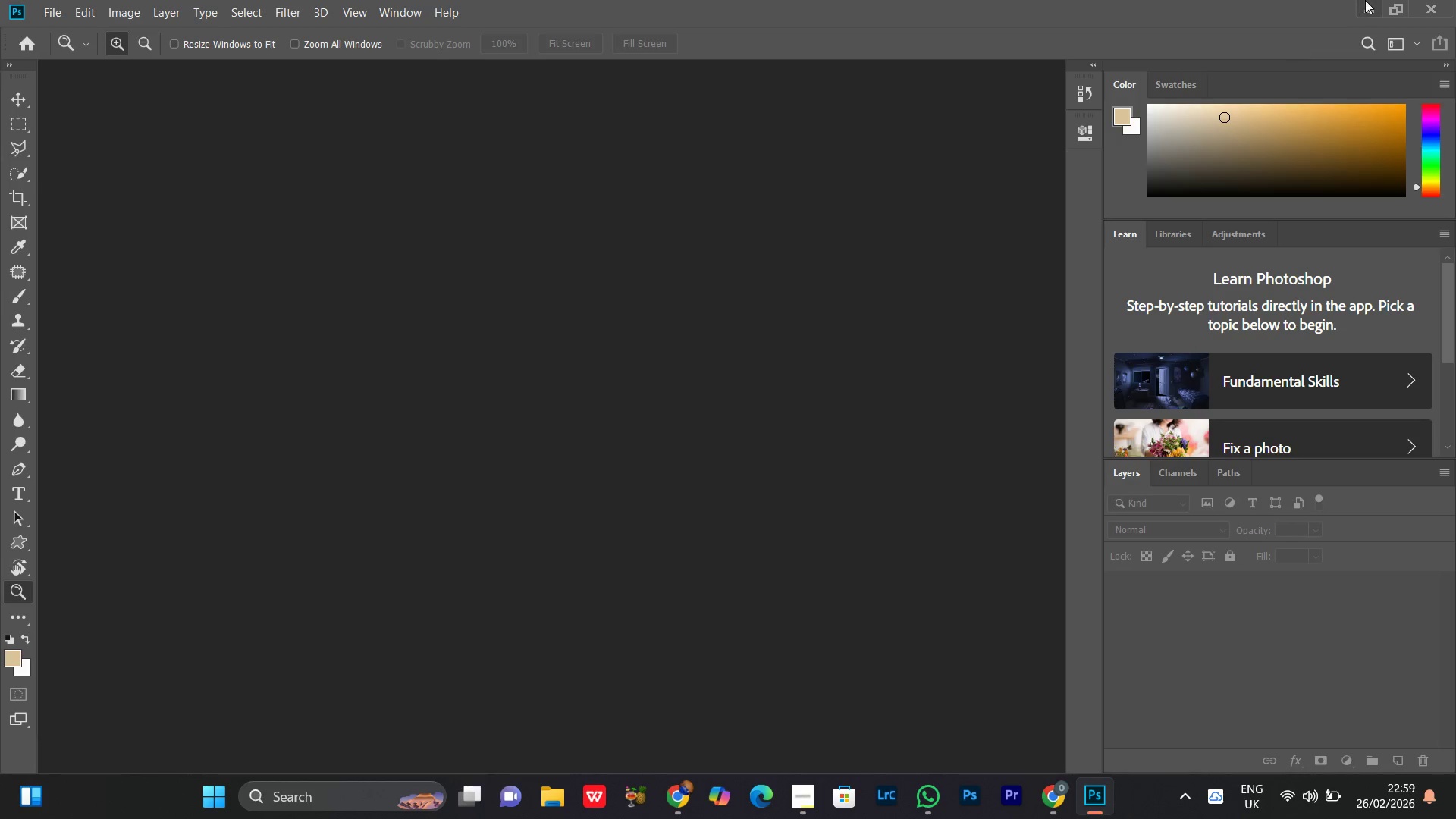 
left_click([1367, 7])
 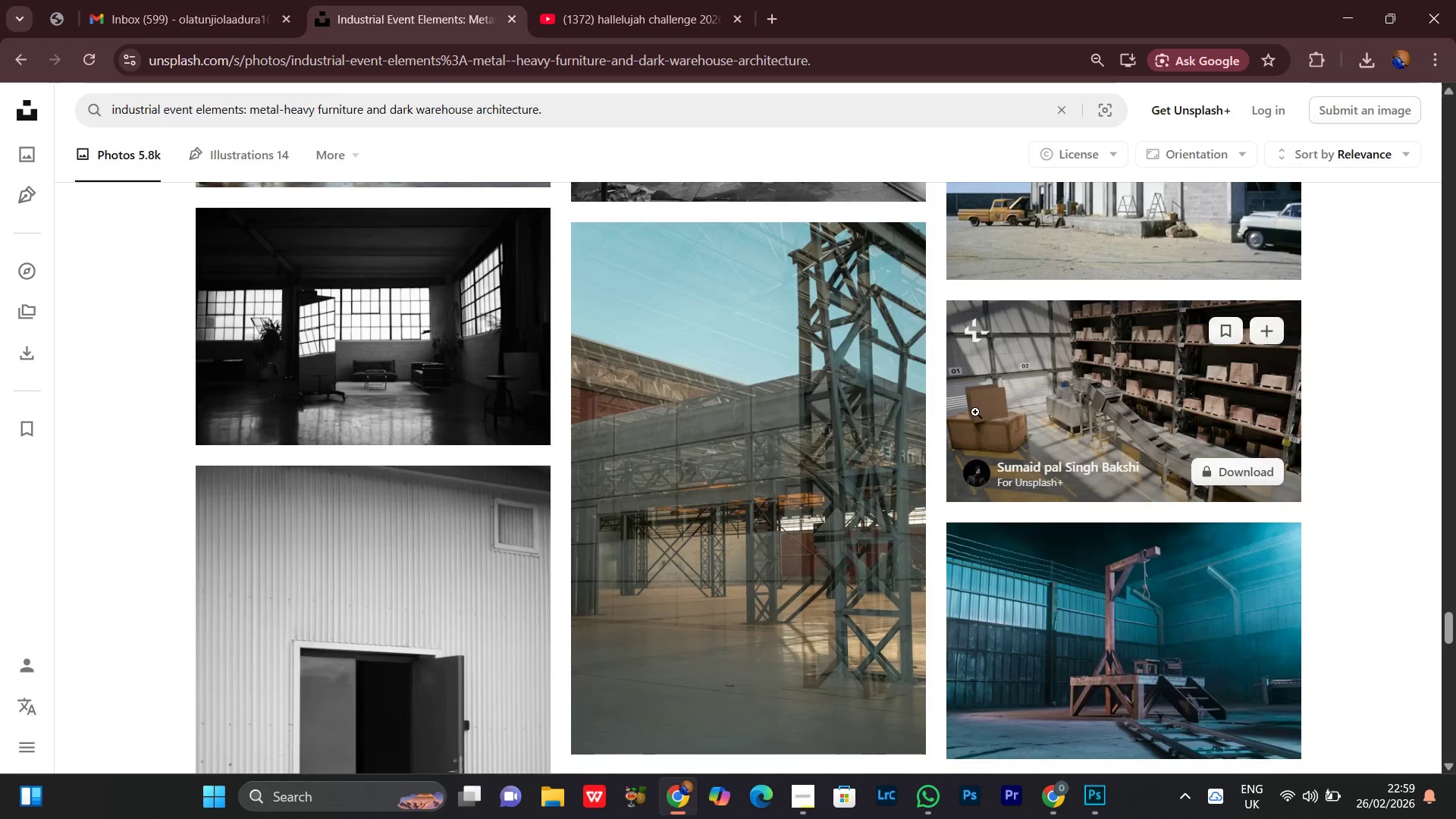 
scroll: coordinate [950, 562], scroll_direction: down, amount: 22.0
 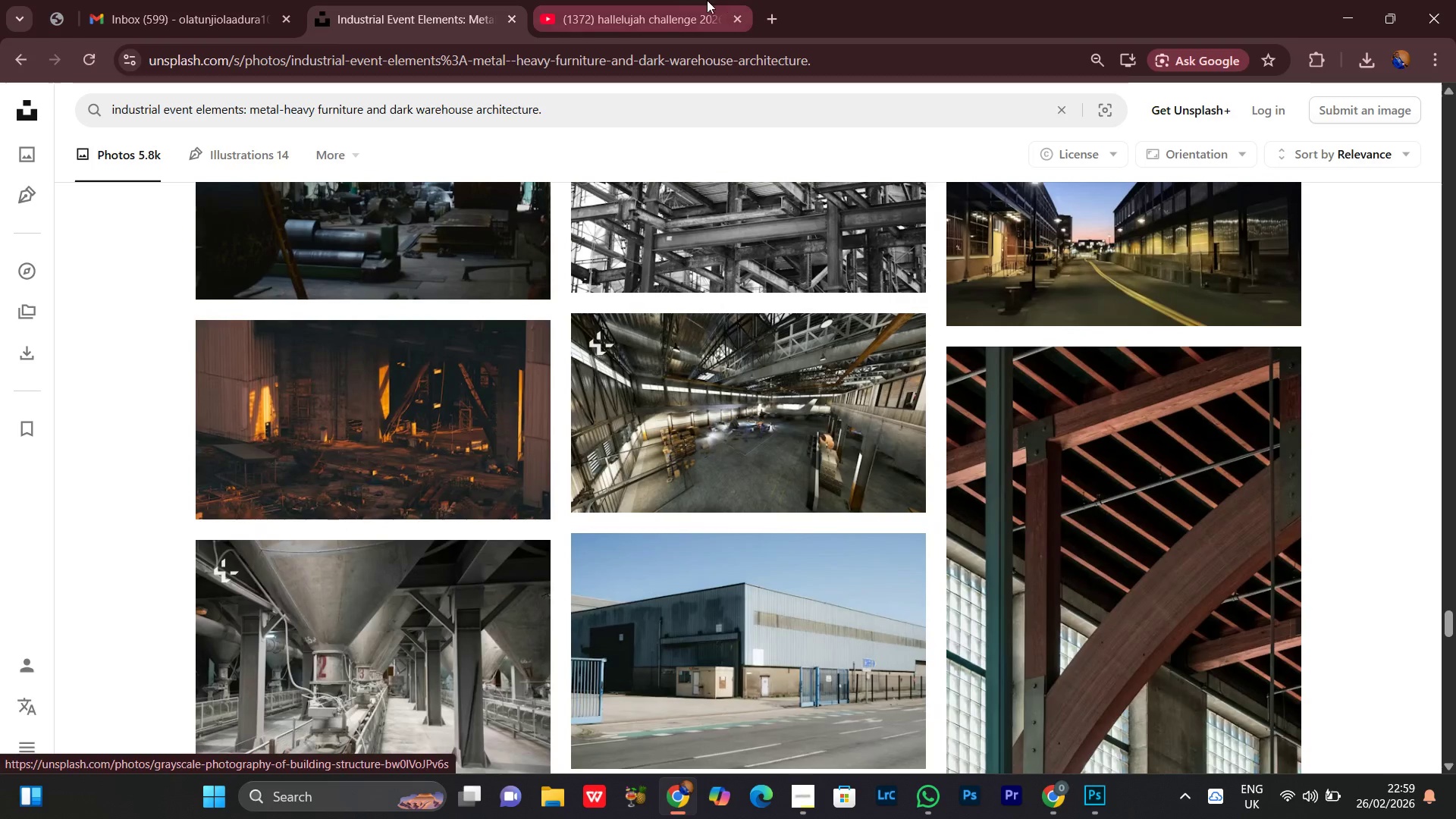 
left_click([661, 0])
 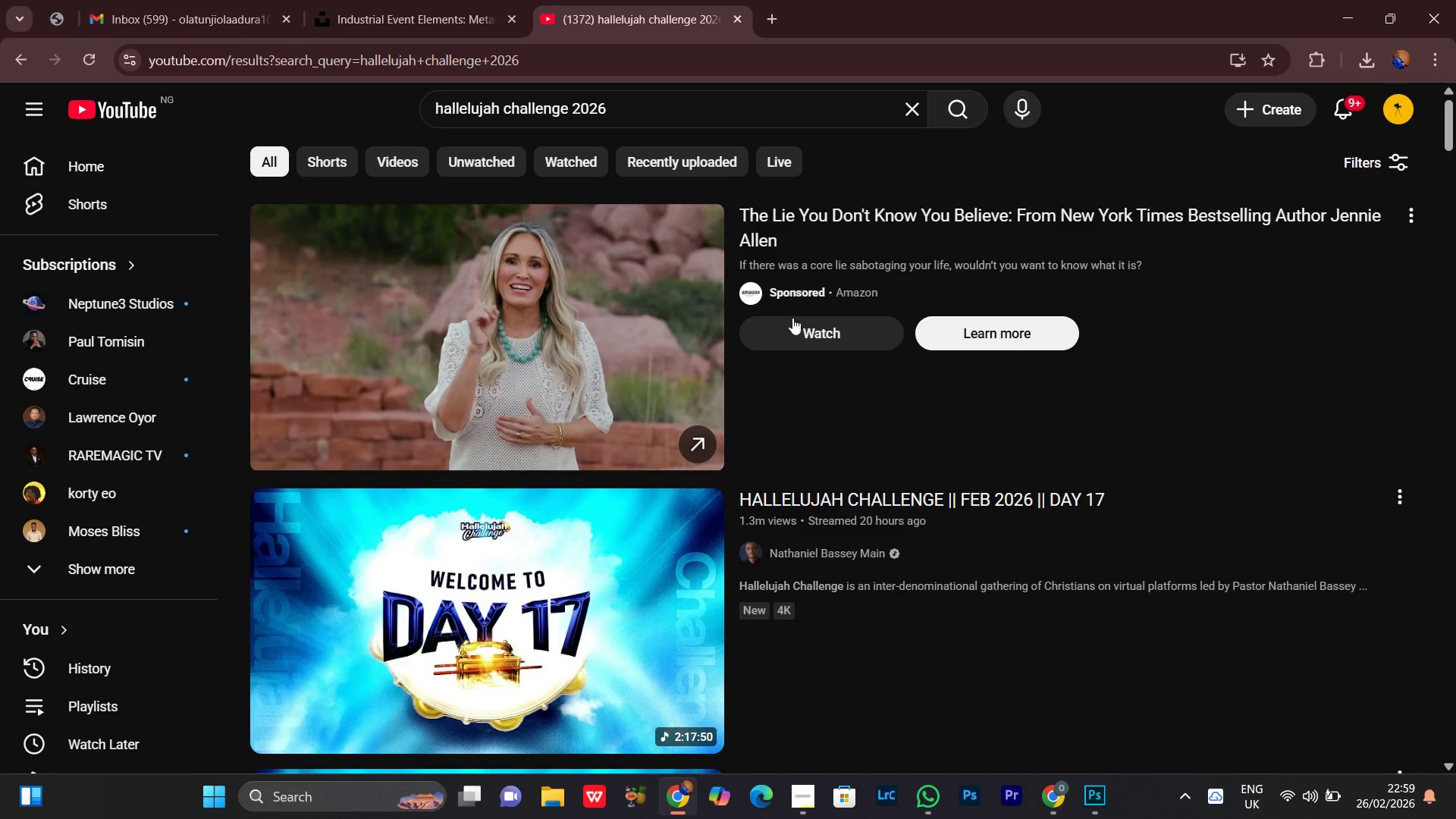 
scroll: coordinate [1117, 620], scroll_direction: down, amount: 16.0
 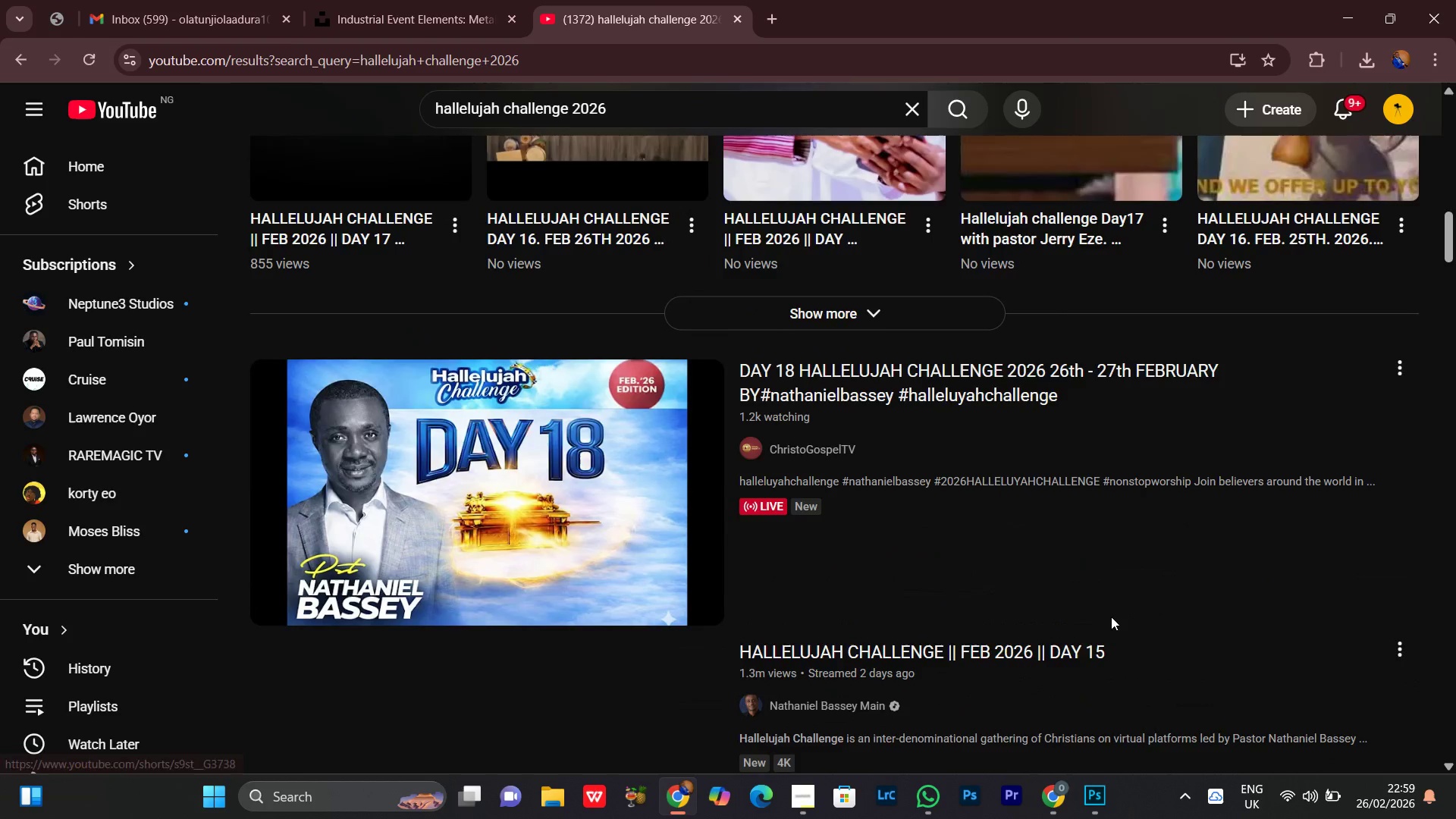 
scroll: coordinate [1111, 617], scroll_direction: up, amount: 2.0
 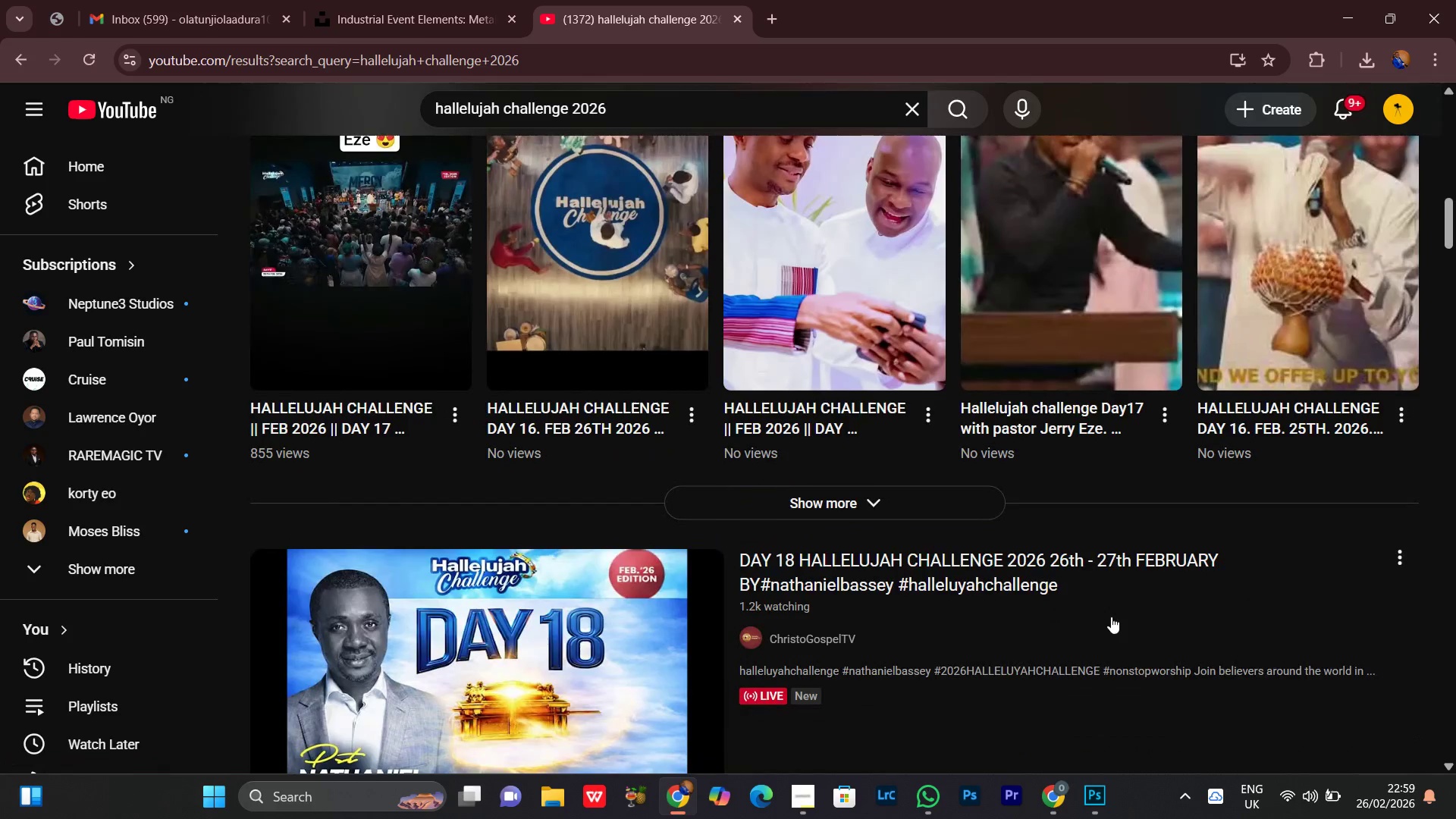 
scroll: coordinate [1111, 617], scroll_direction: down, amount: 19.0
 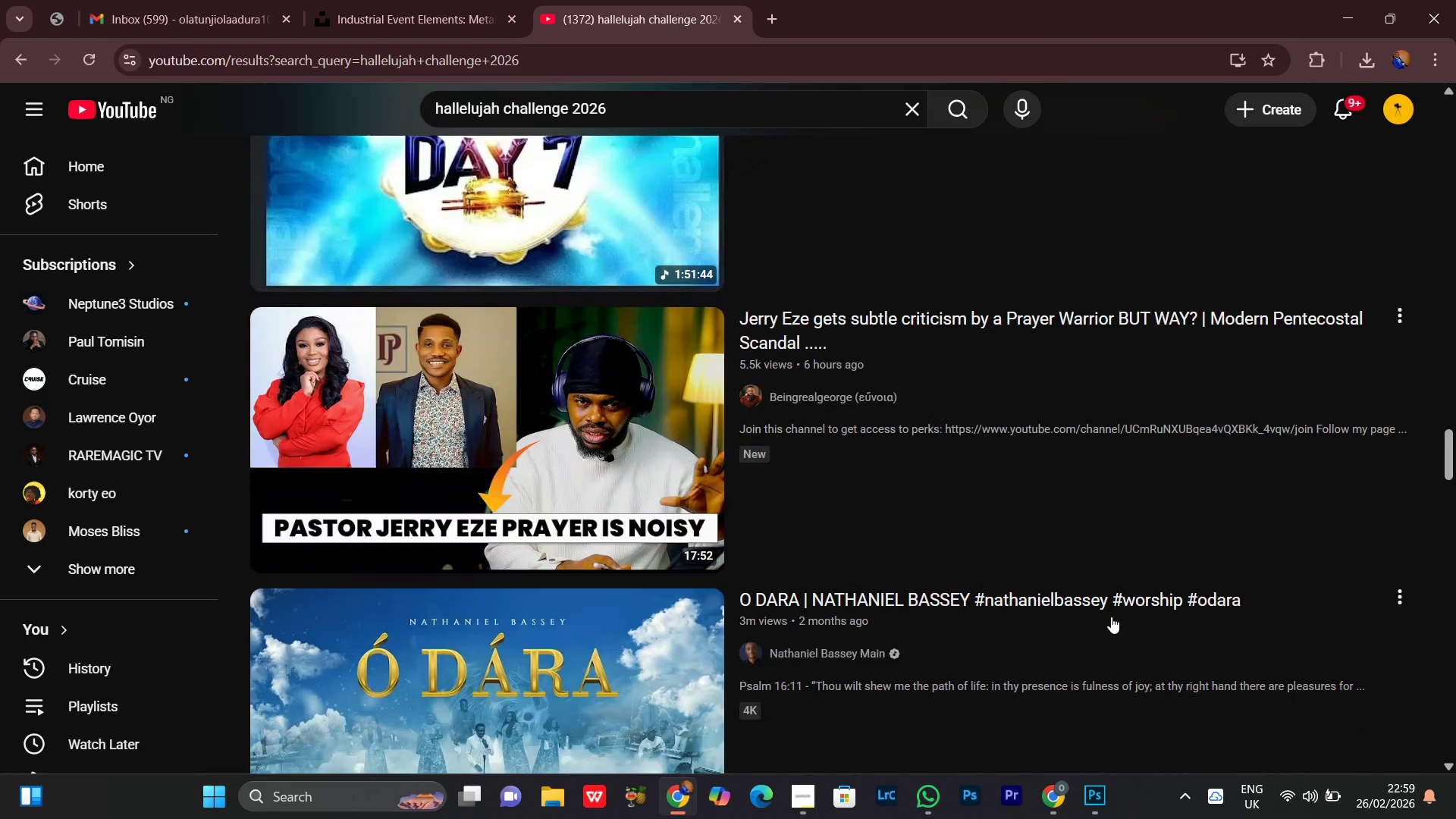 
scroll: coordinate [1111, 617], scroll_direction: up, amount: 1.0
 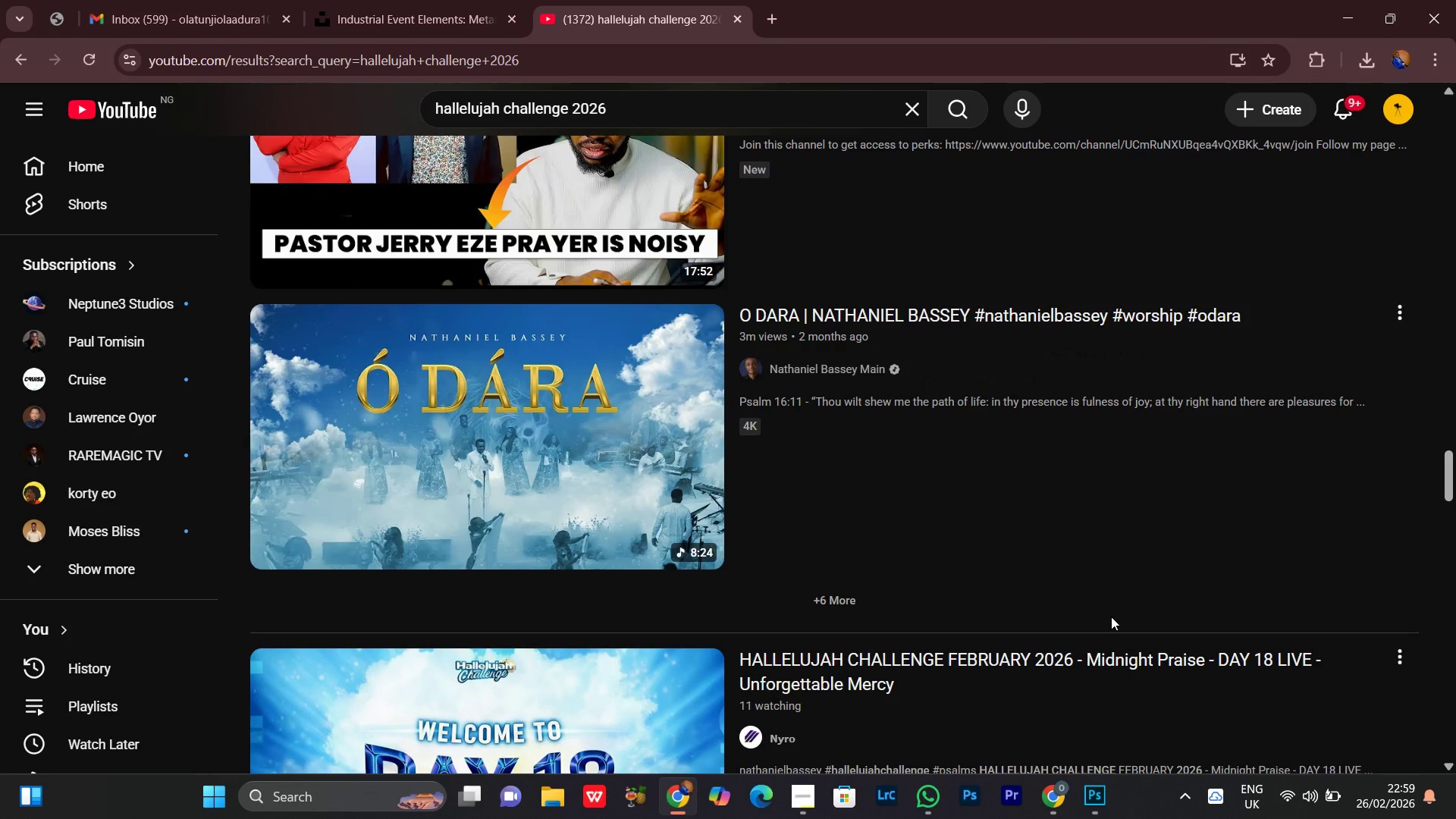 
scroll: coordinate [1111, 617], scroll_direction: down, amount: 9.0
 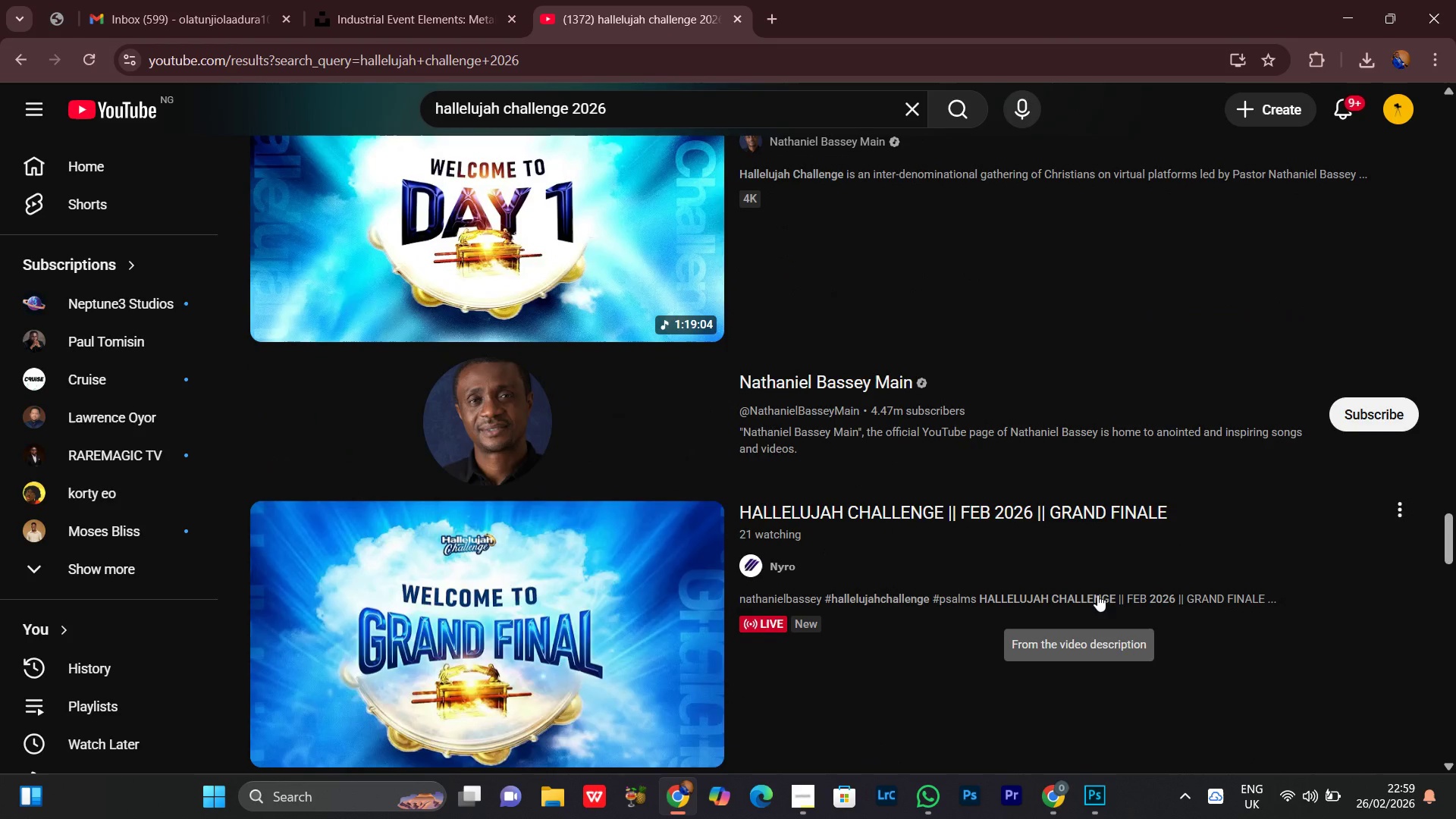 
 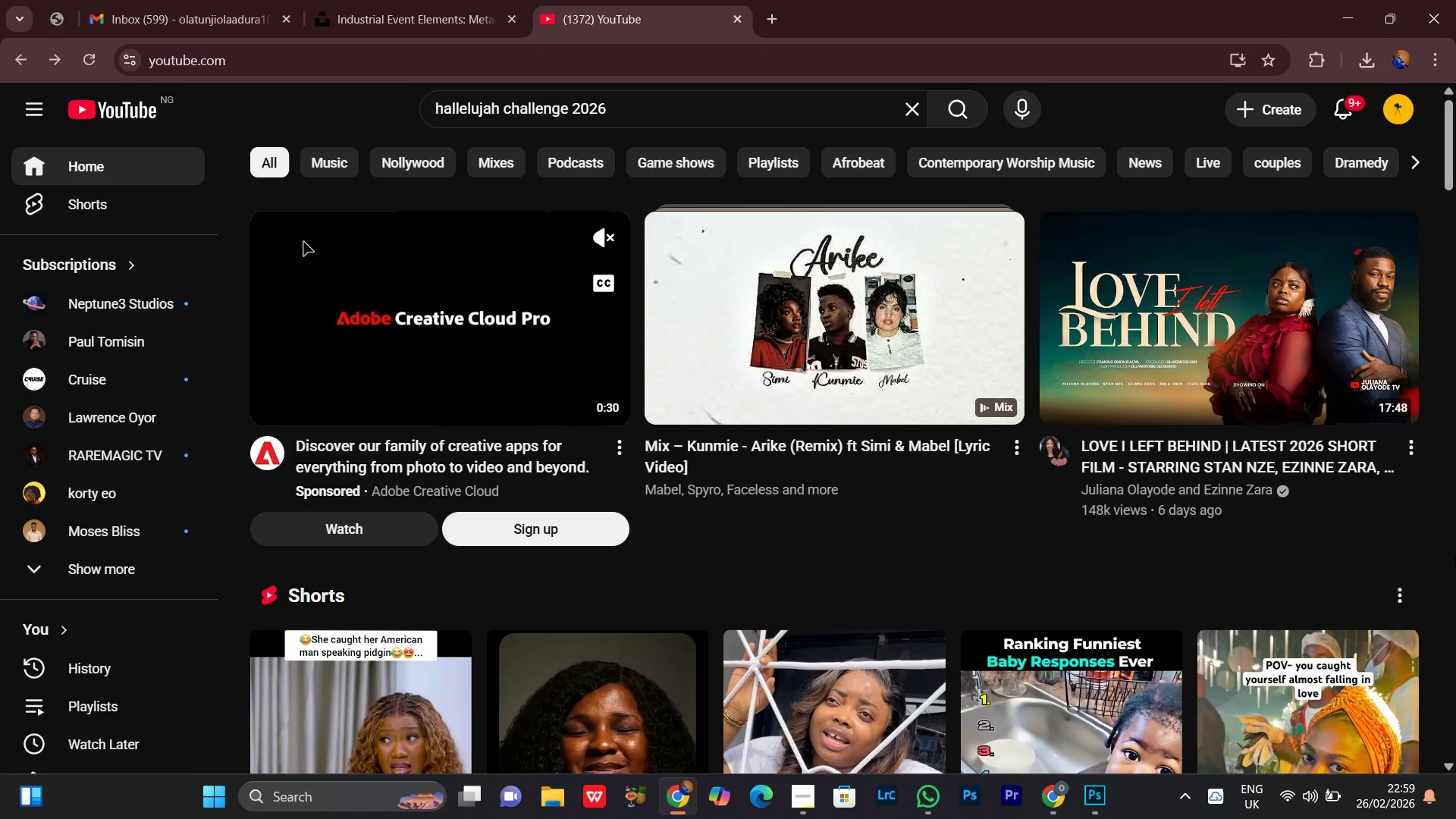 
scroll: coordinate [1455, 580], scroll_direction: down, amount: 14.0
 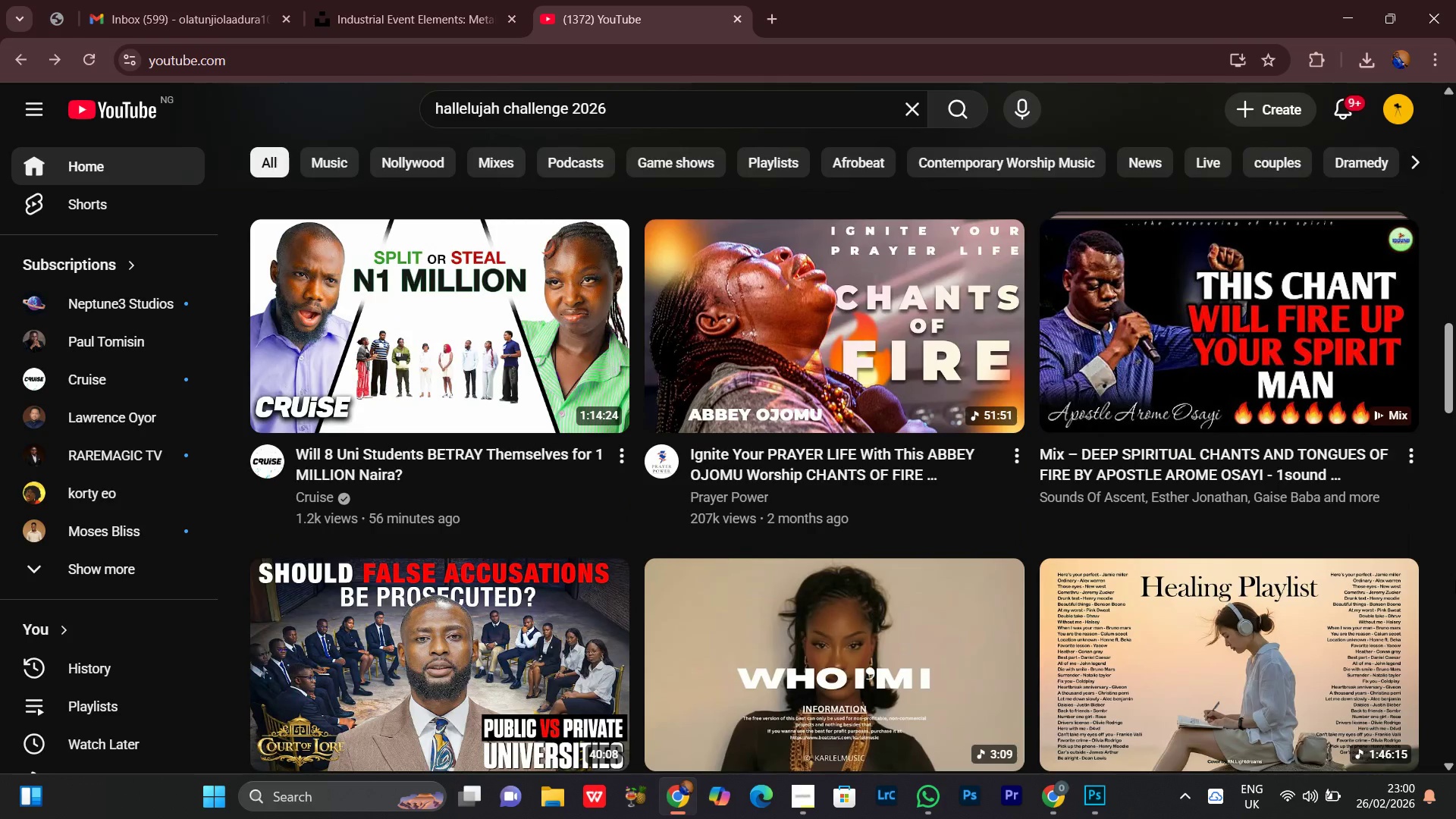 
scroll: coordinate [1455, 580], scroll_direction: up, amount: 1.0
 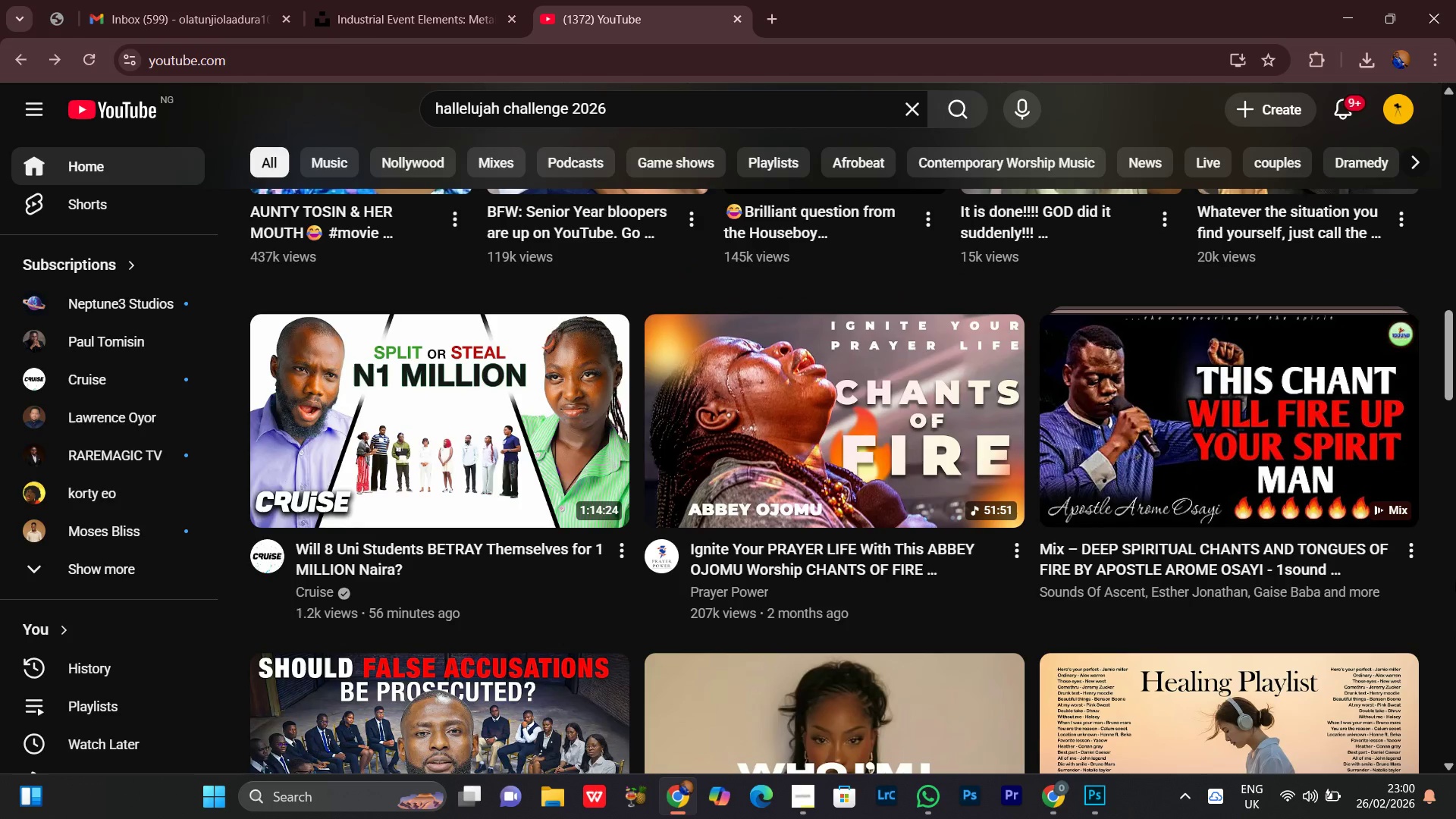 
key(VolumeDown)
 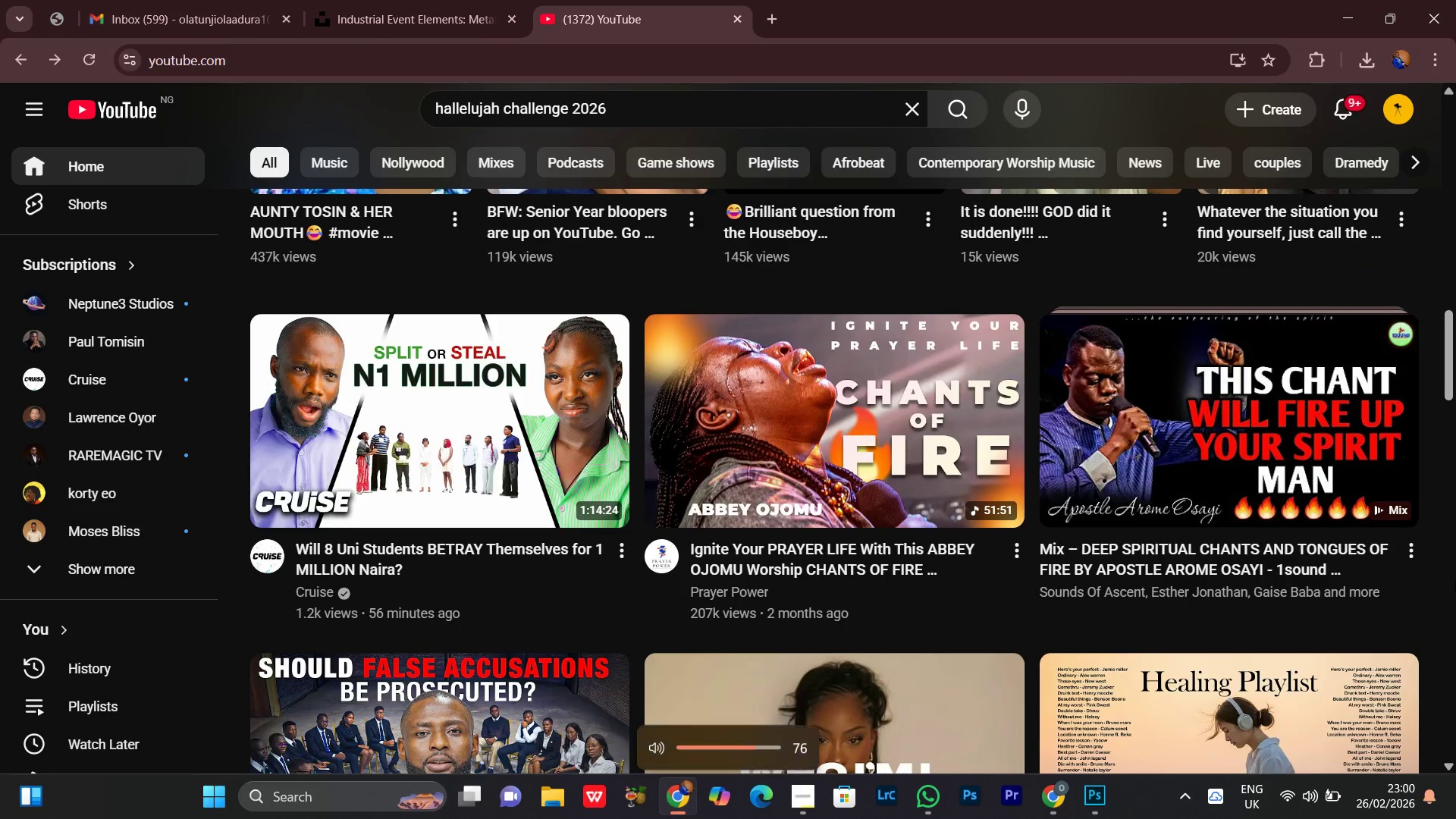 
key(VolumeDown)
 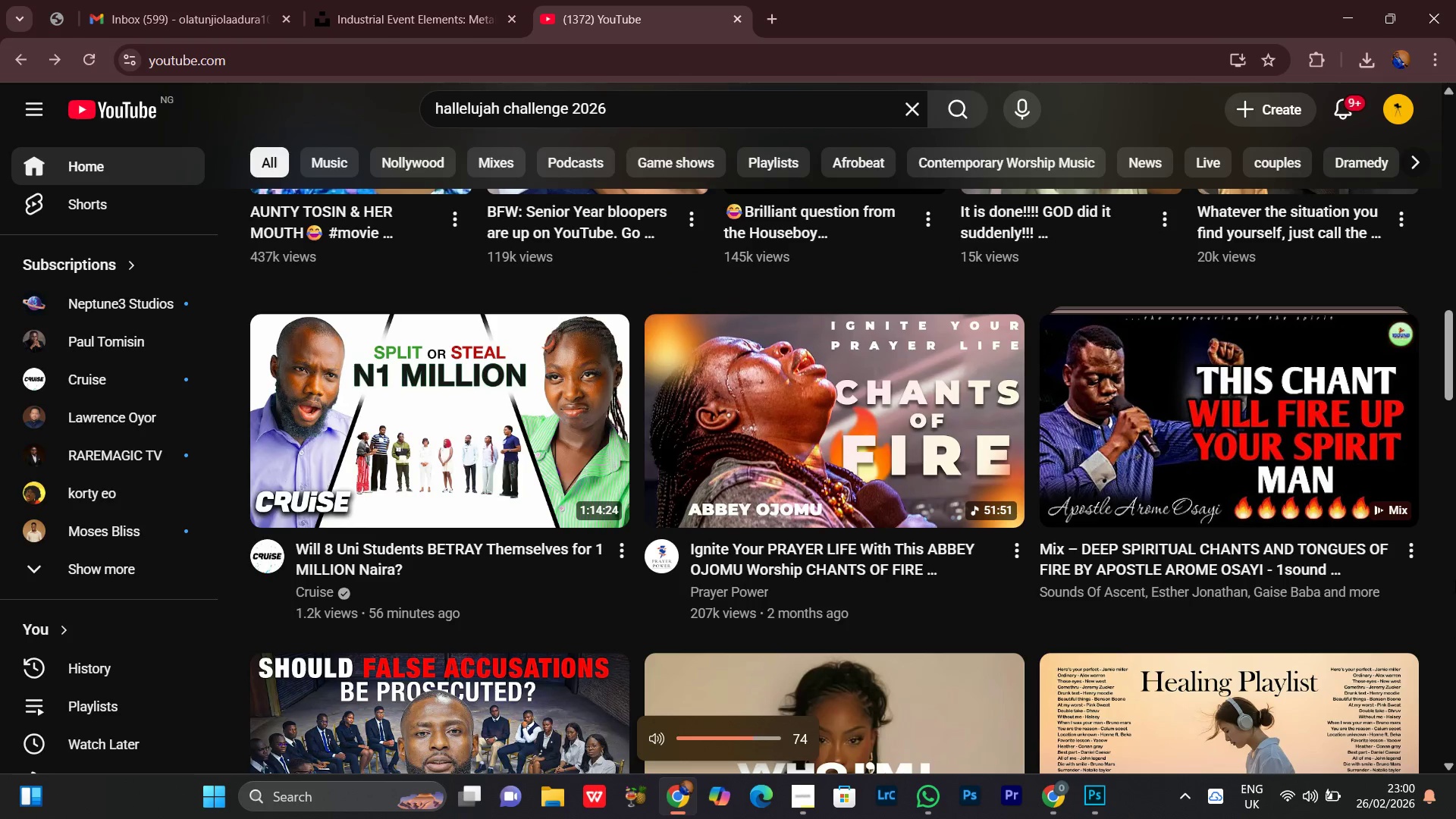 
key(VolumeDown)
 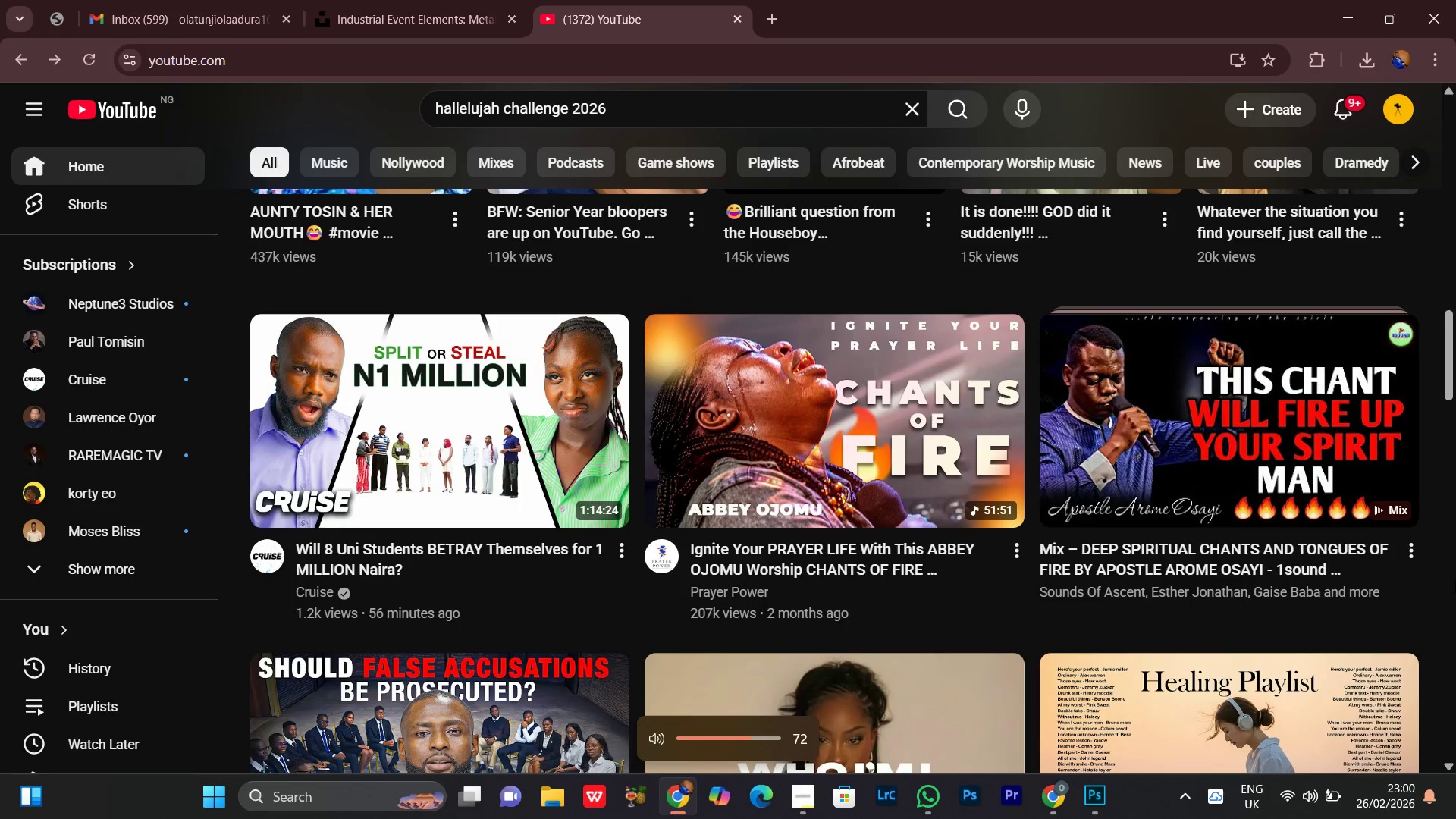 
key(VolumeDown)
 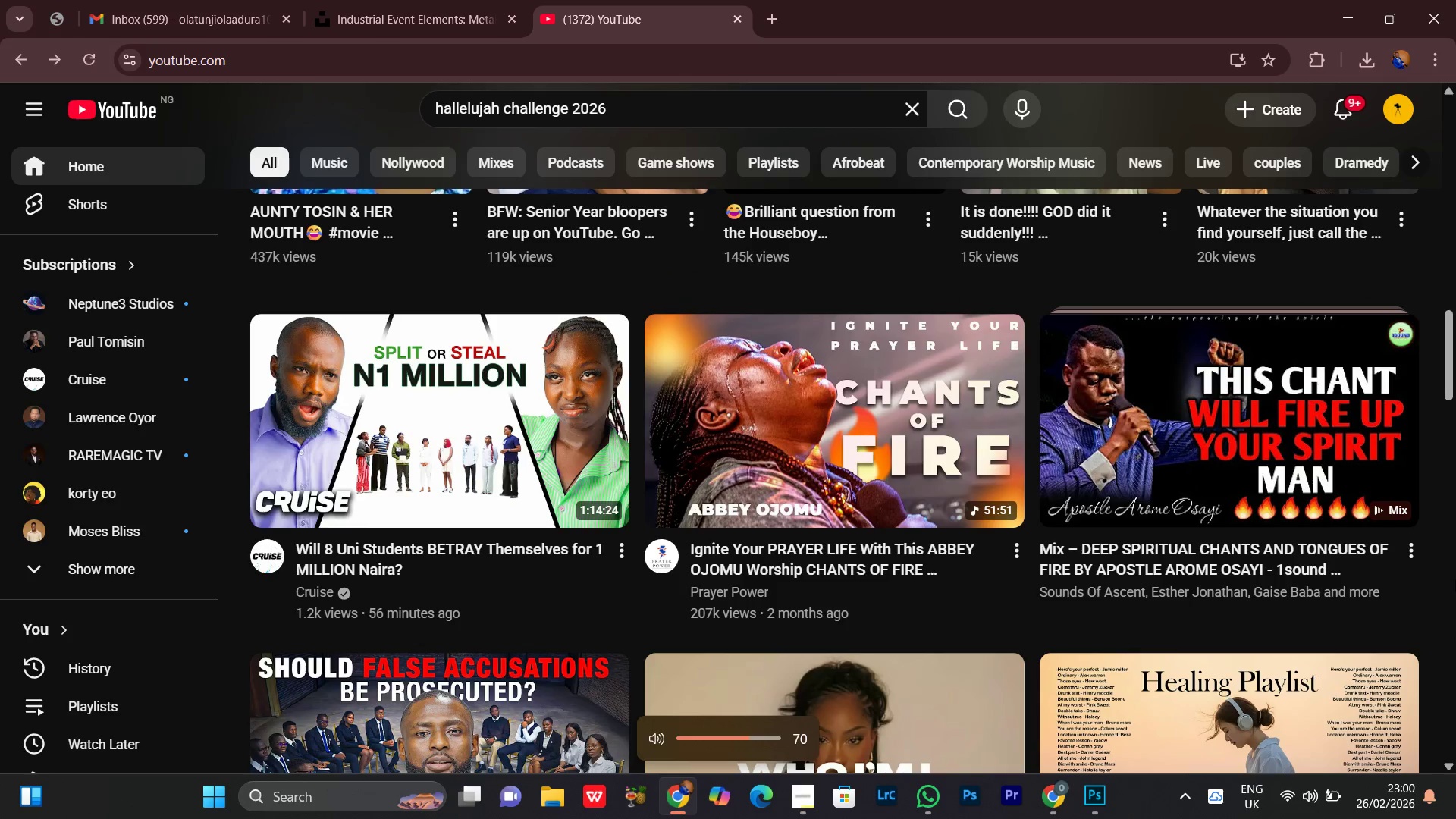 
key(VolumeDown)
 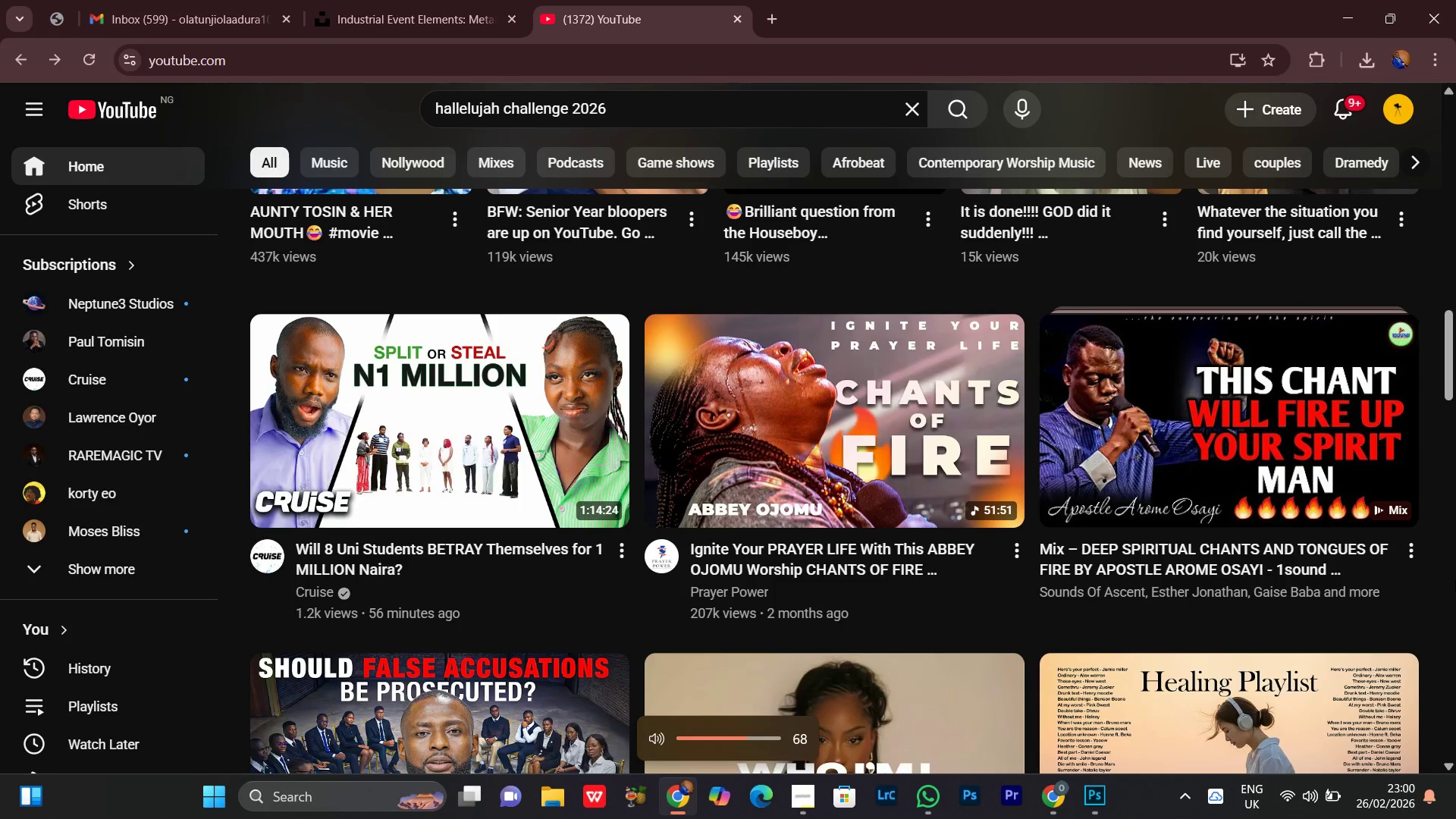 
key(VolumeDown)
 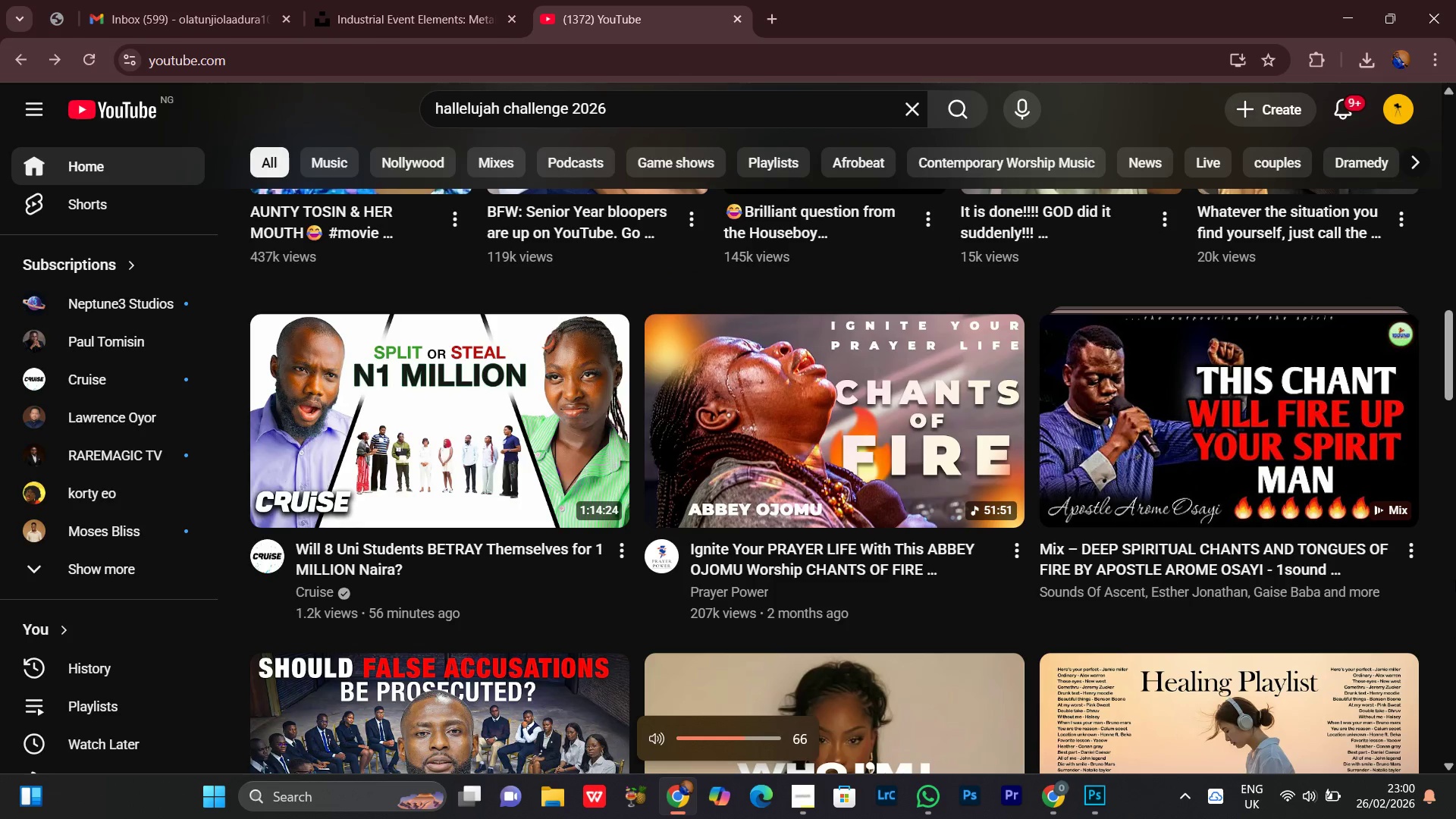 
key(VolumeDown)
 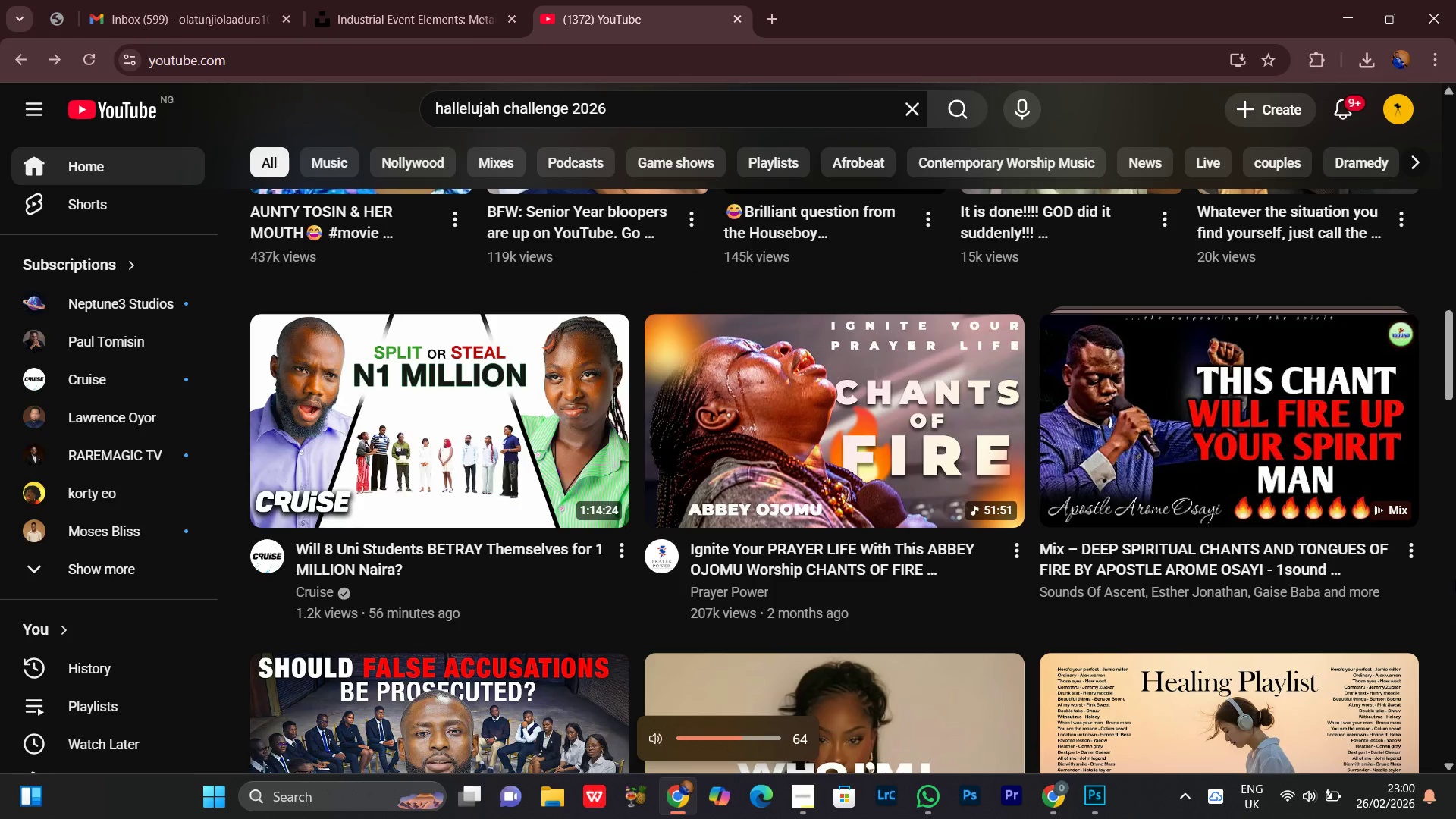 
hold_key(key=VolumeDown, duration=1.0)
 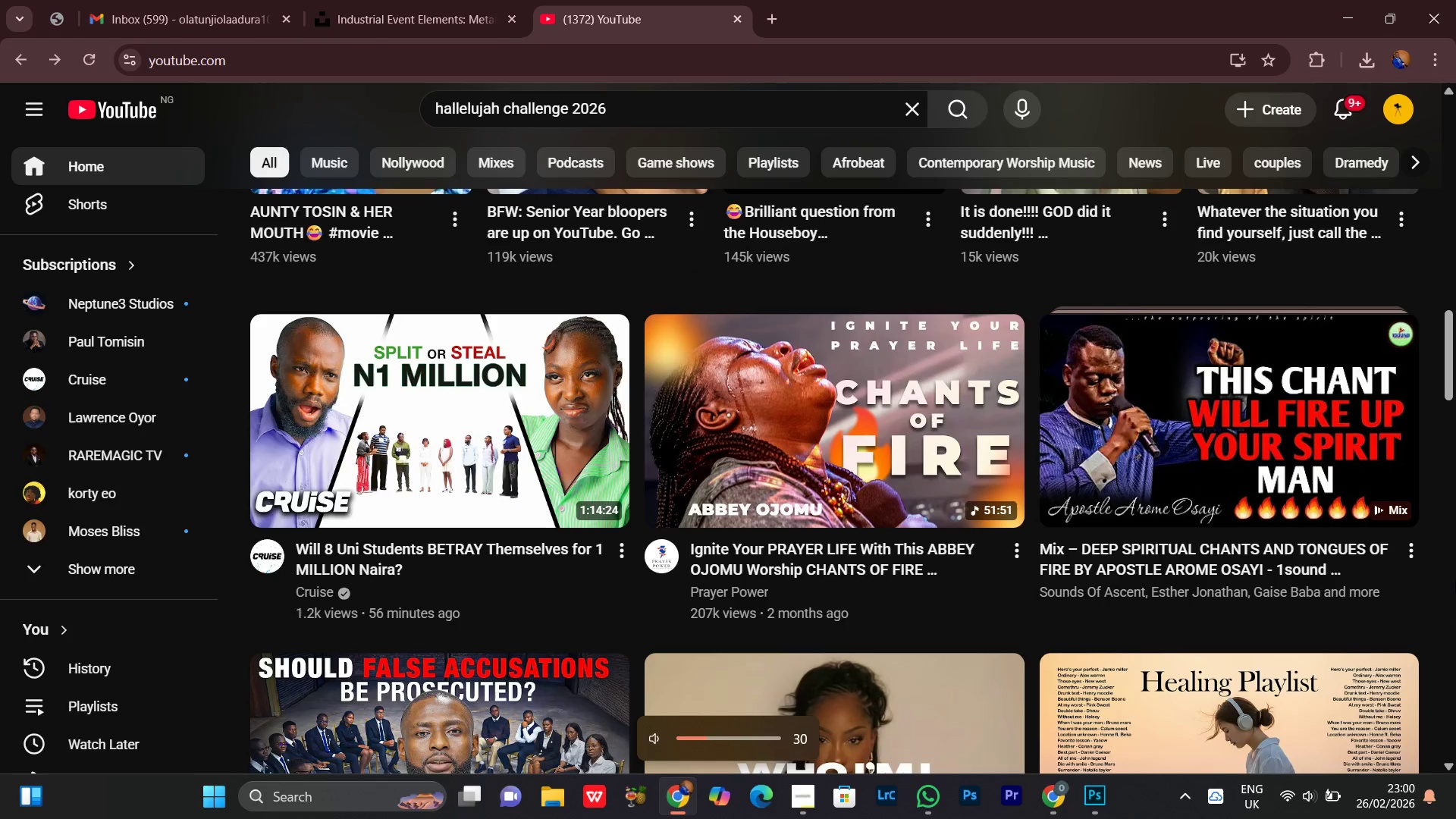 
scroll: coordinate [1455, 580], scroll_direction: down, amount: 9.0
 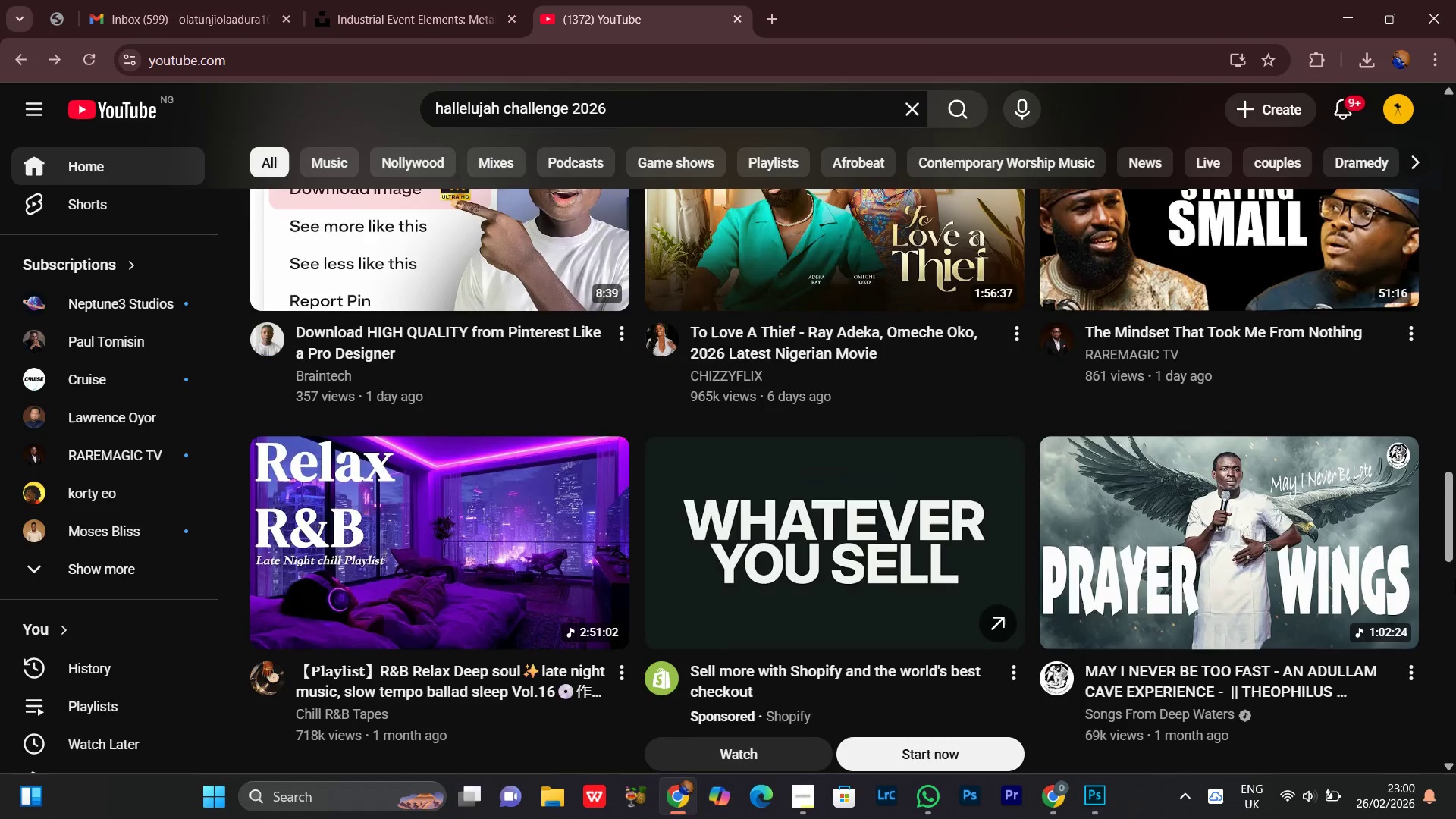 
scroll: coordinate [1454, 577], scroll_direction: up, amount: 14.0
 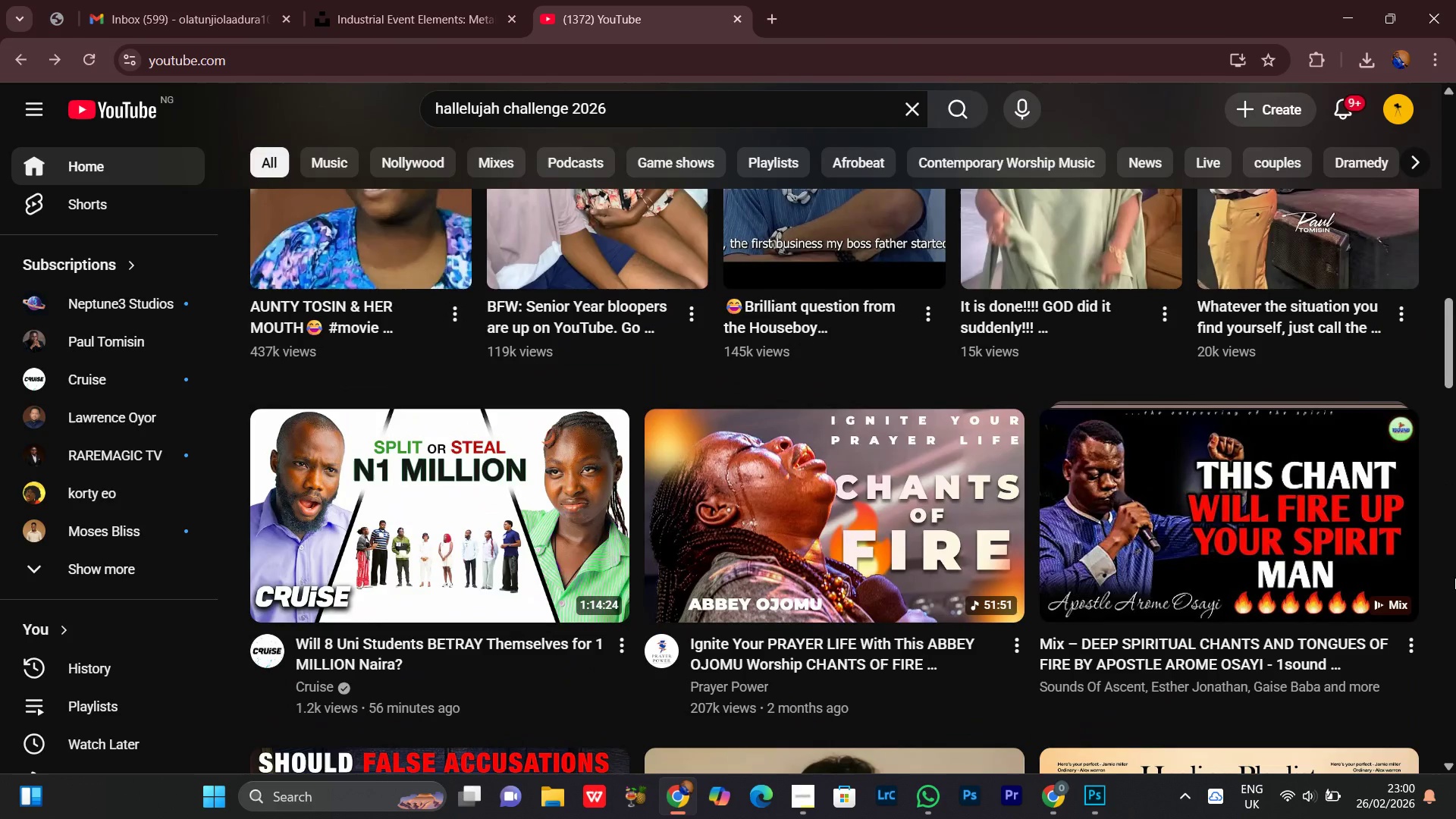 
scroll: coordinate [1454, 577], scroll_direction: down, amount: 1.0
 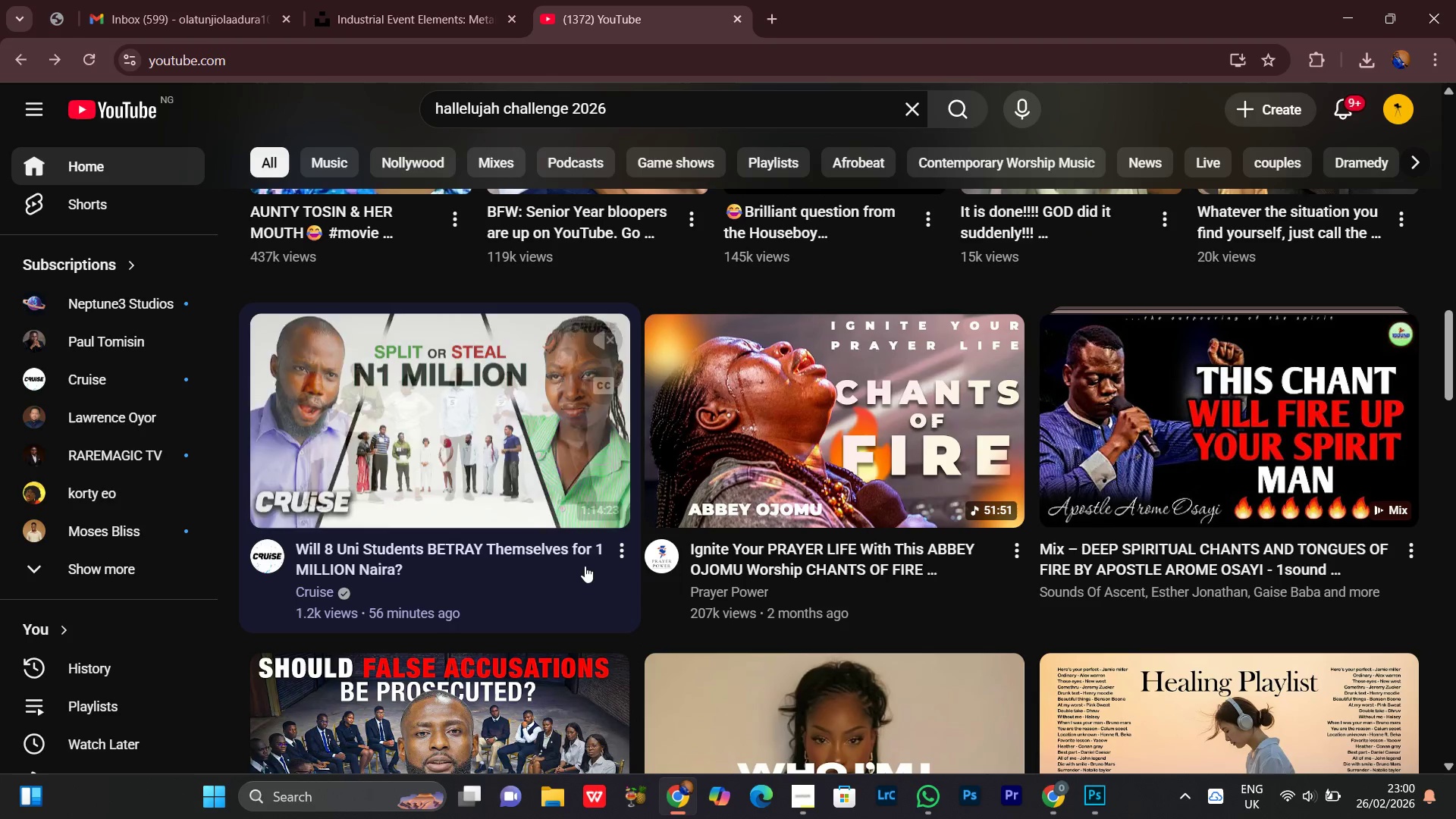 
left_click([617, 551])
 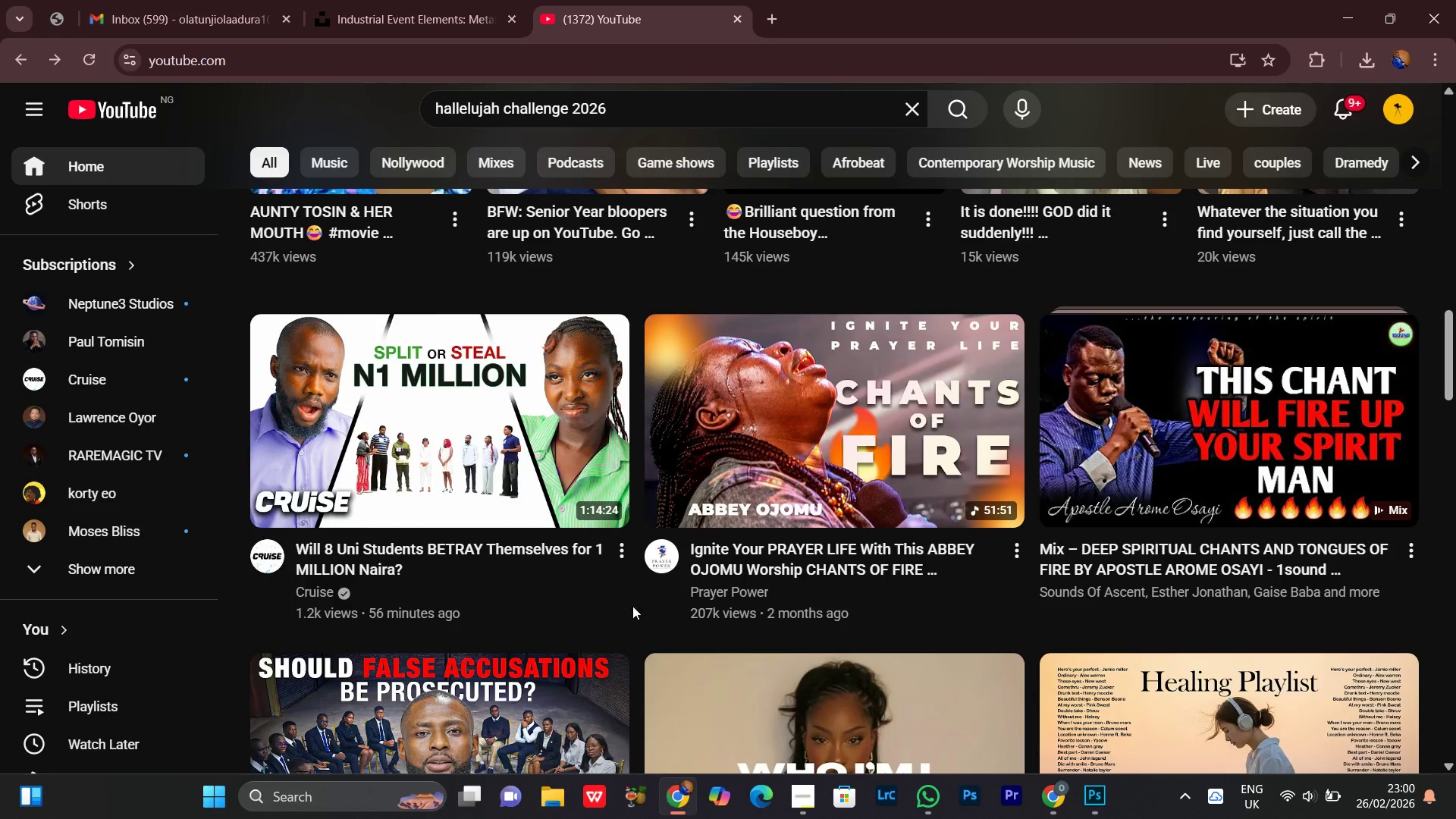 
left_click([621, 547])
 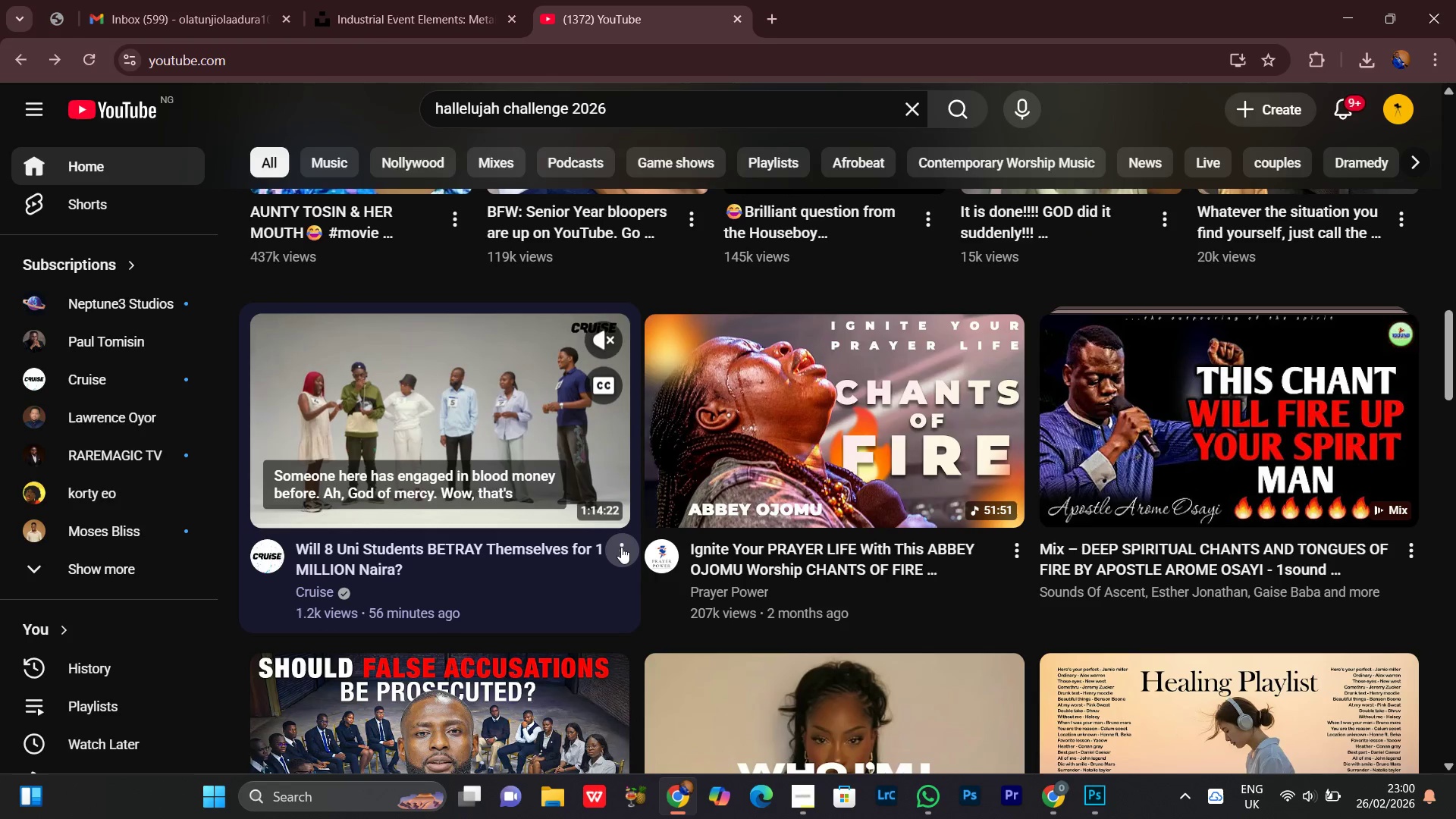 
left_click([477, 488])
 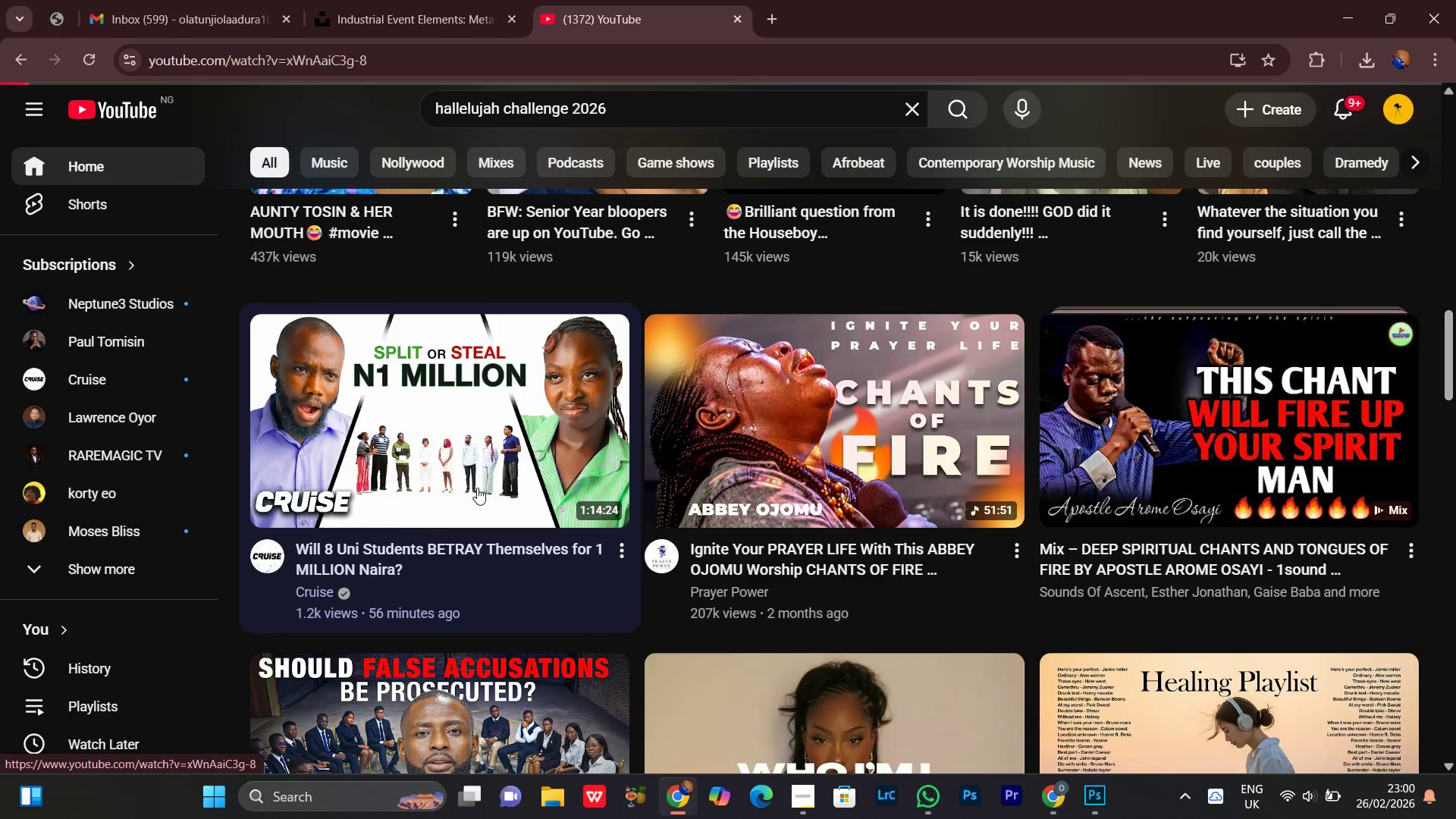 
key(VolumeDown)
 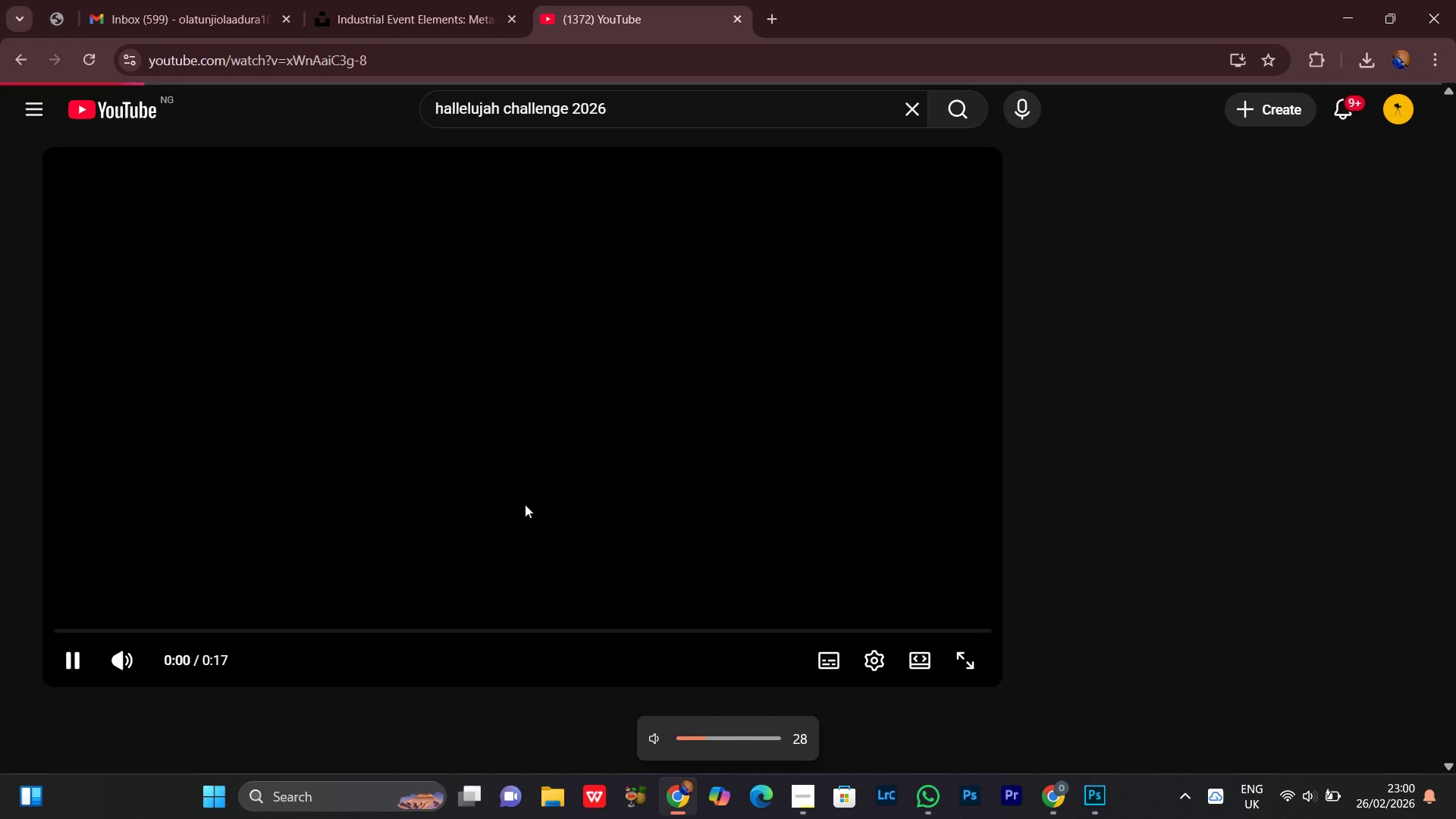 
key(VolumeDown)
 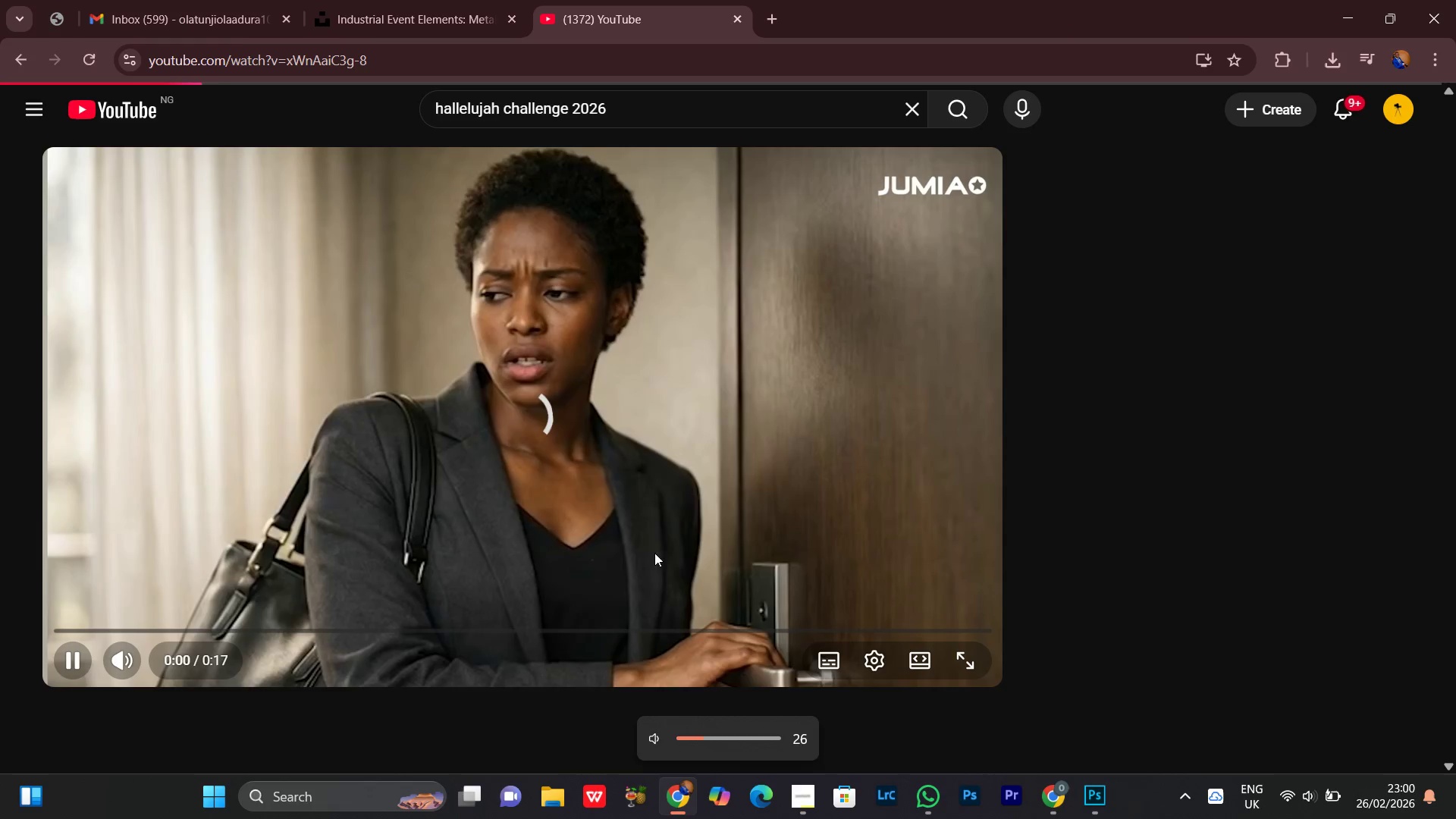 
key(VolumeDown)
 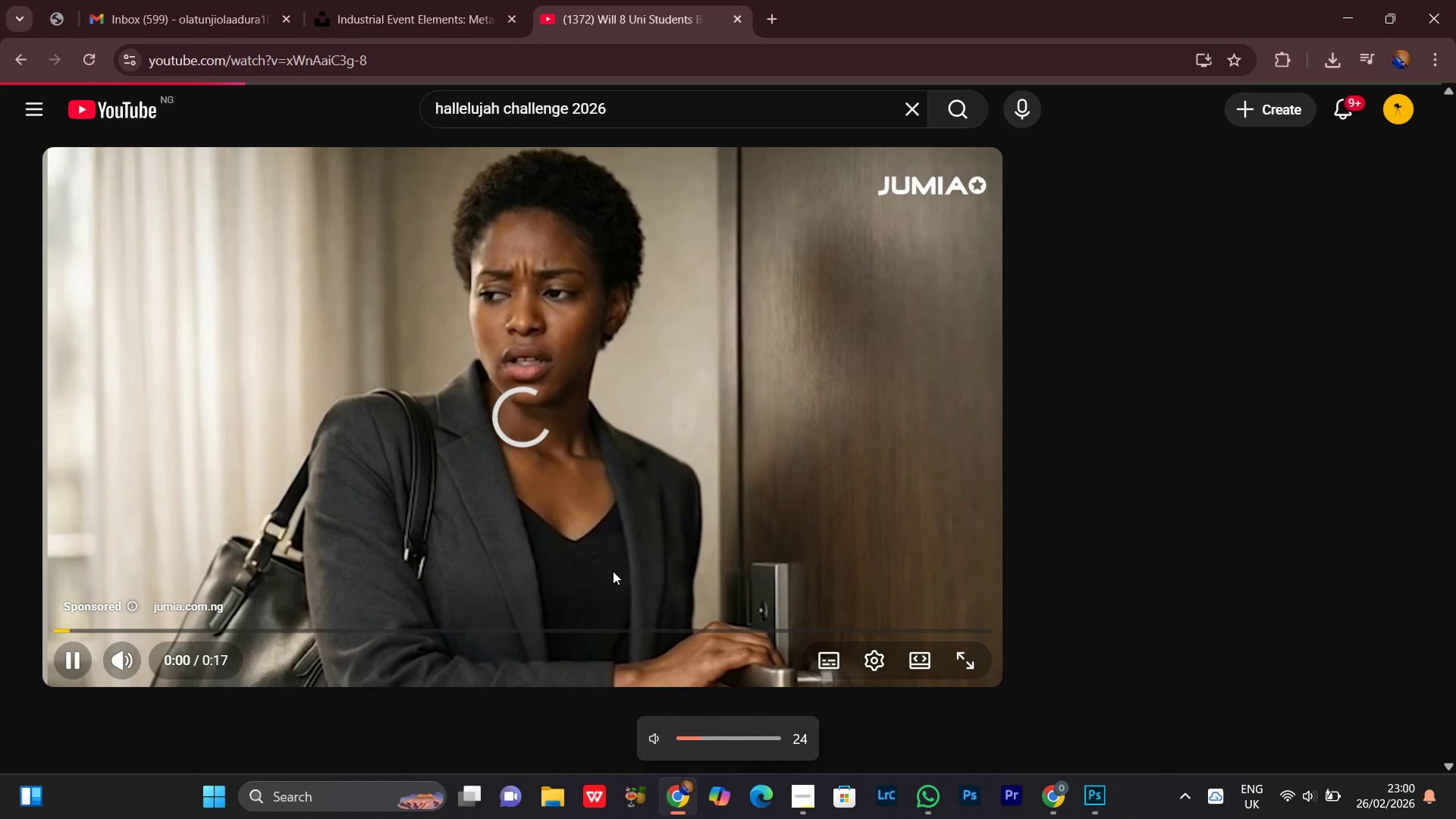 
key(VolumeDown)
 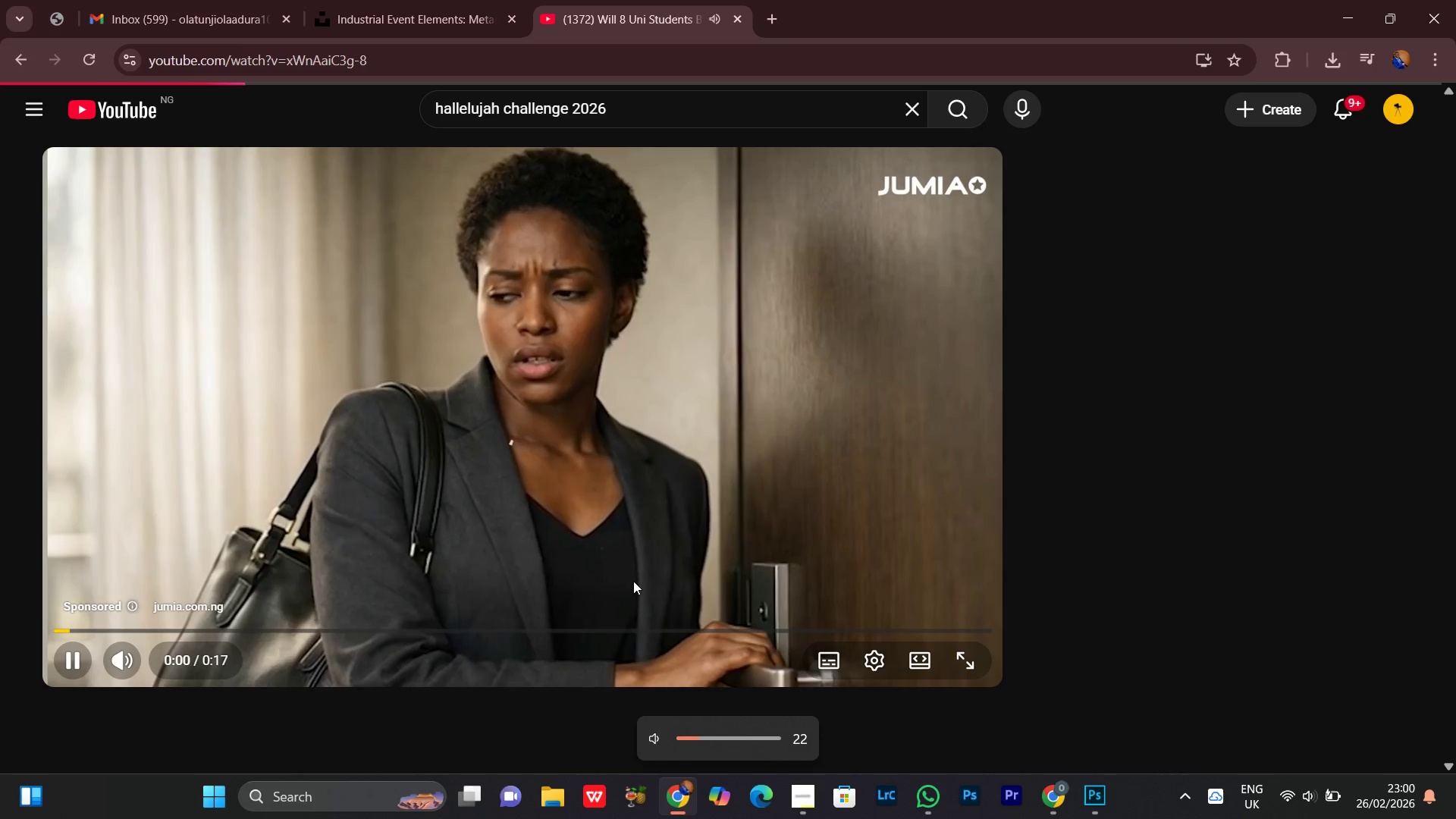 
key(VolumeDown)
 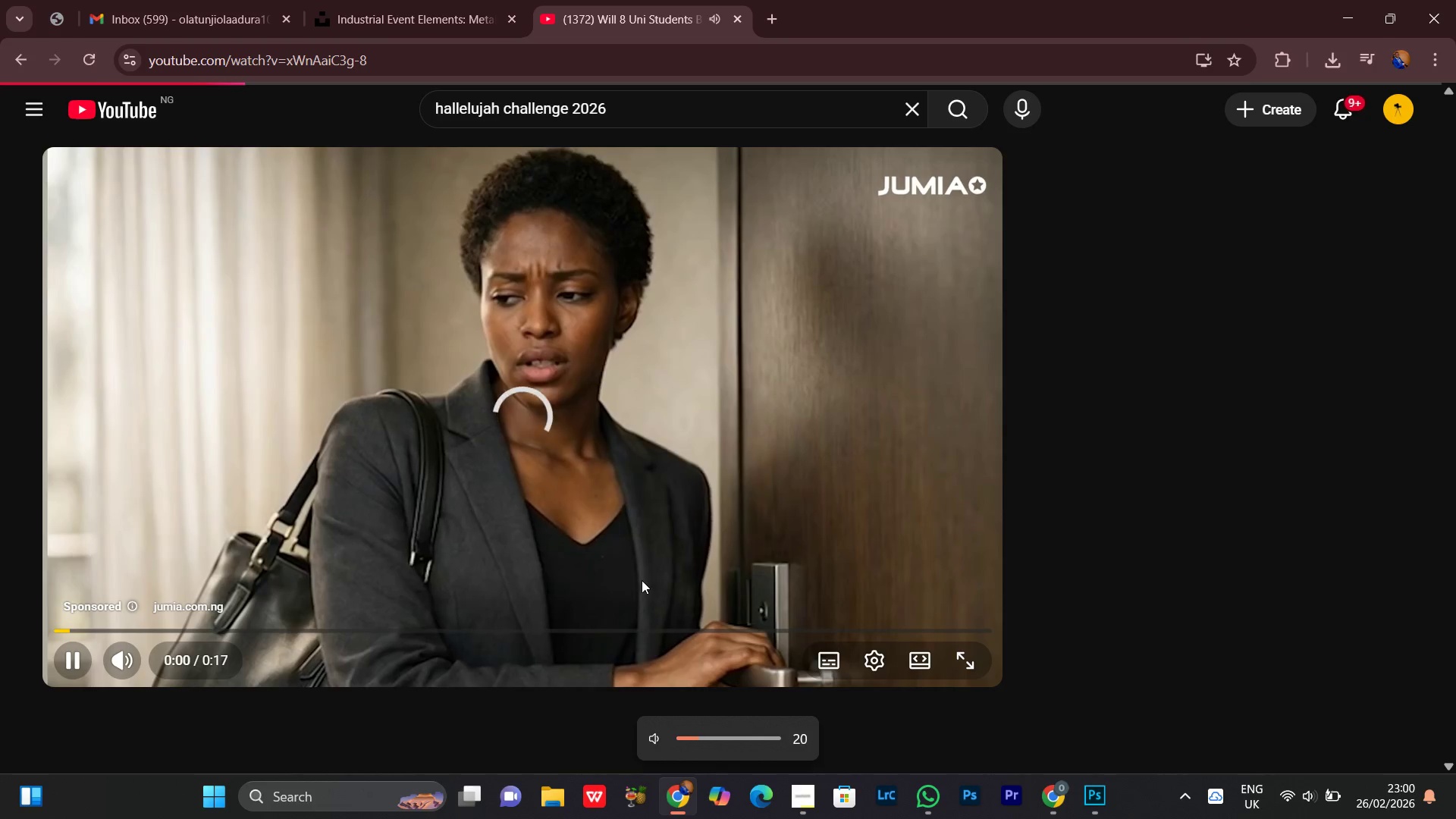 
key(VolumeDown)
 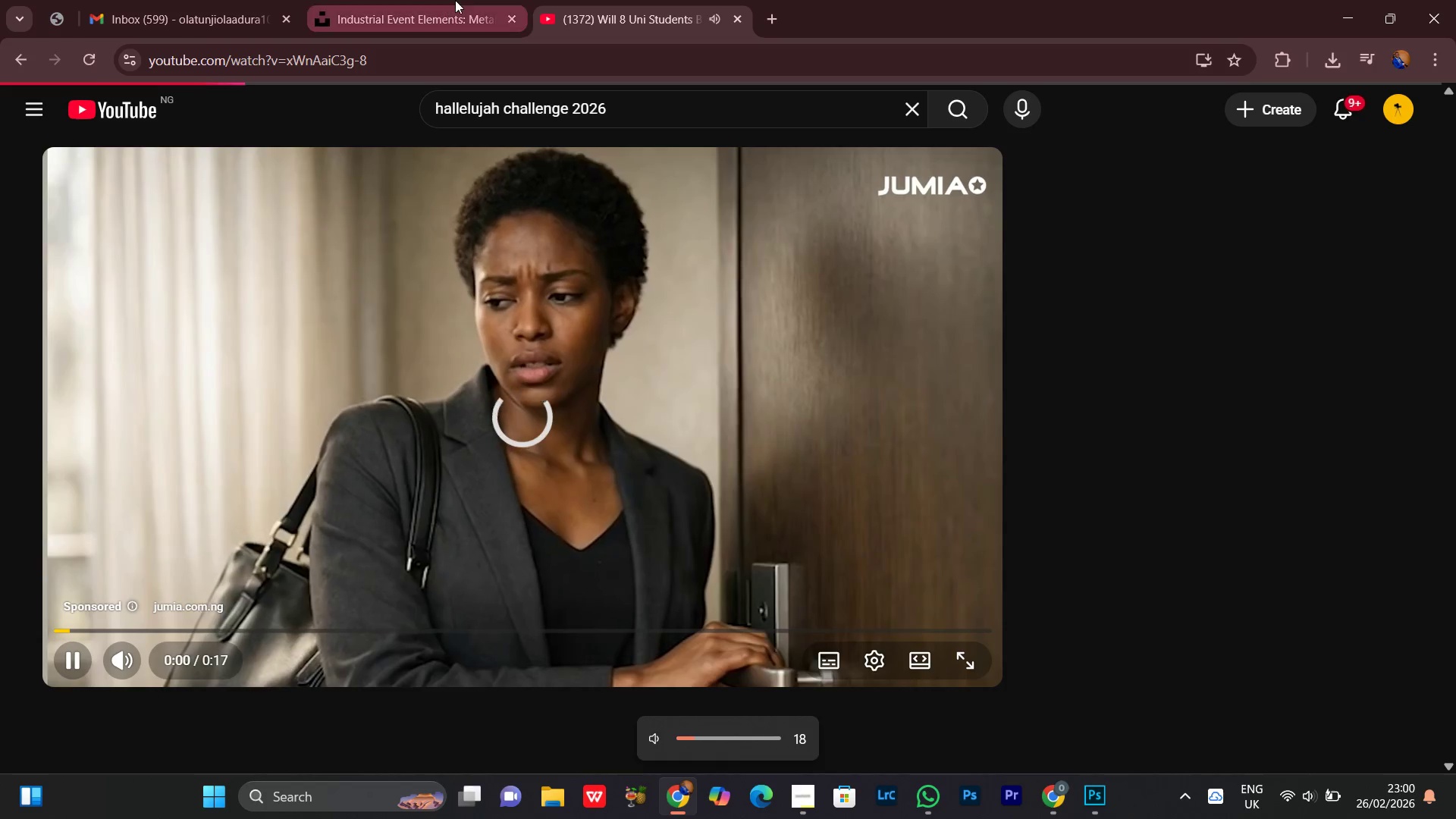 
left_click([455, 0])
 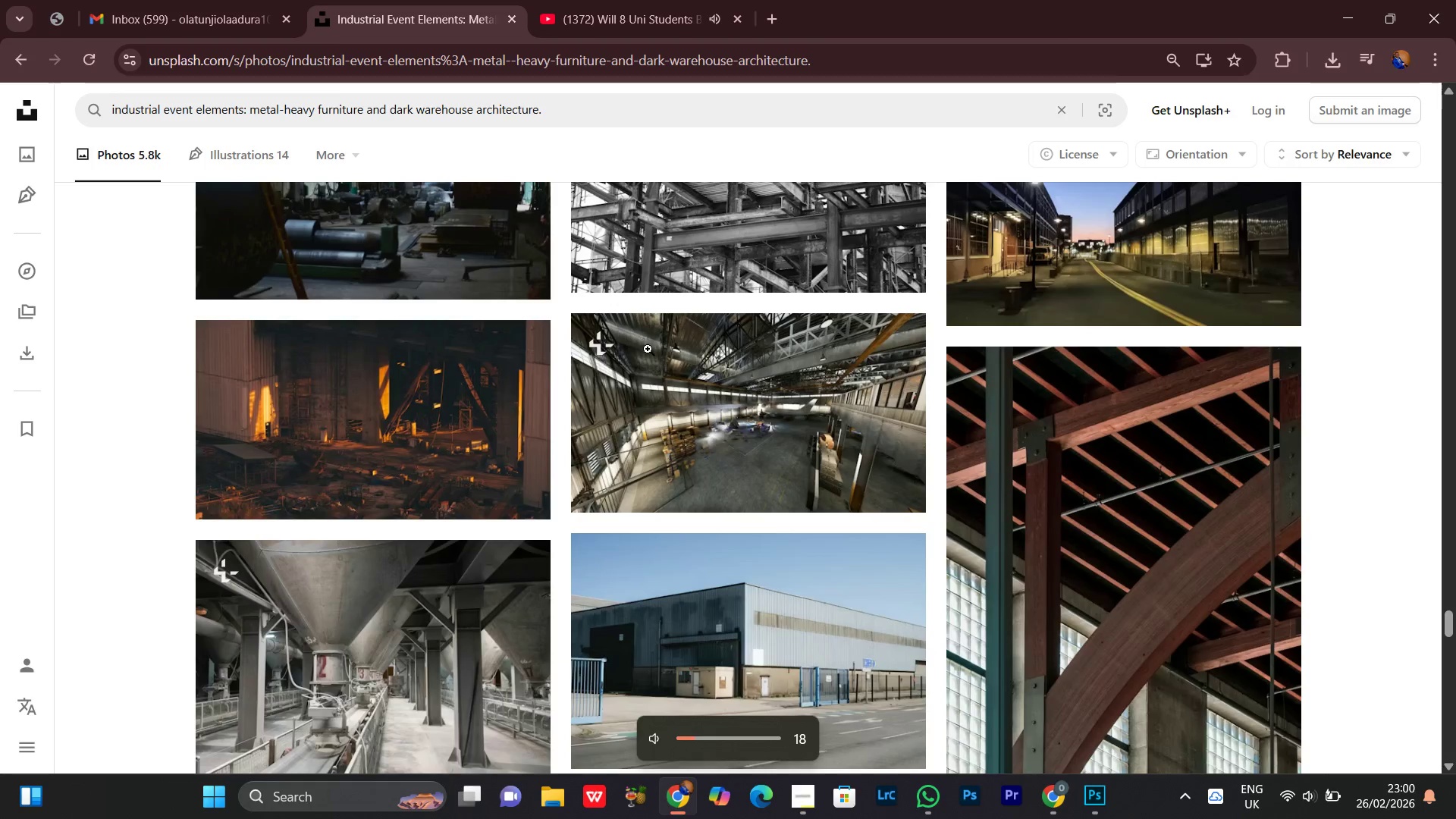 
left_click([610, 0])
 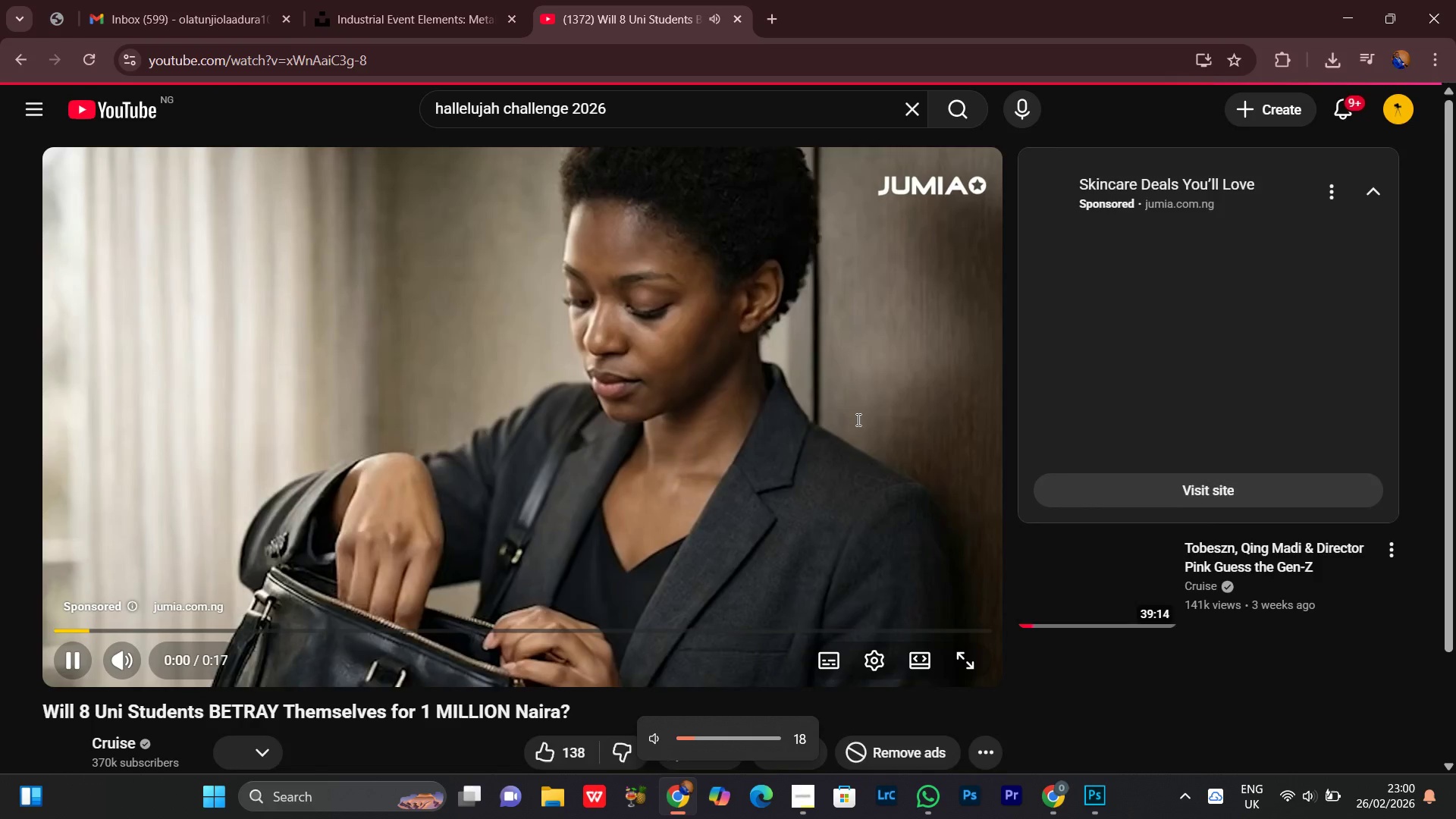 
scroll: coordinate [857, 429], scroll_direction: down, amount: 7.0
 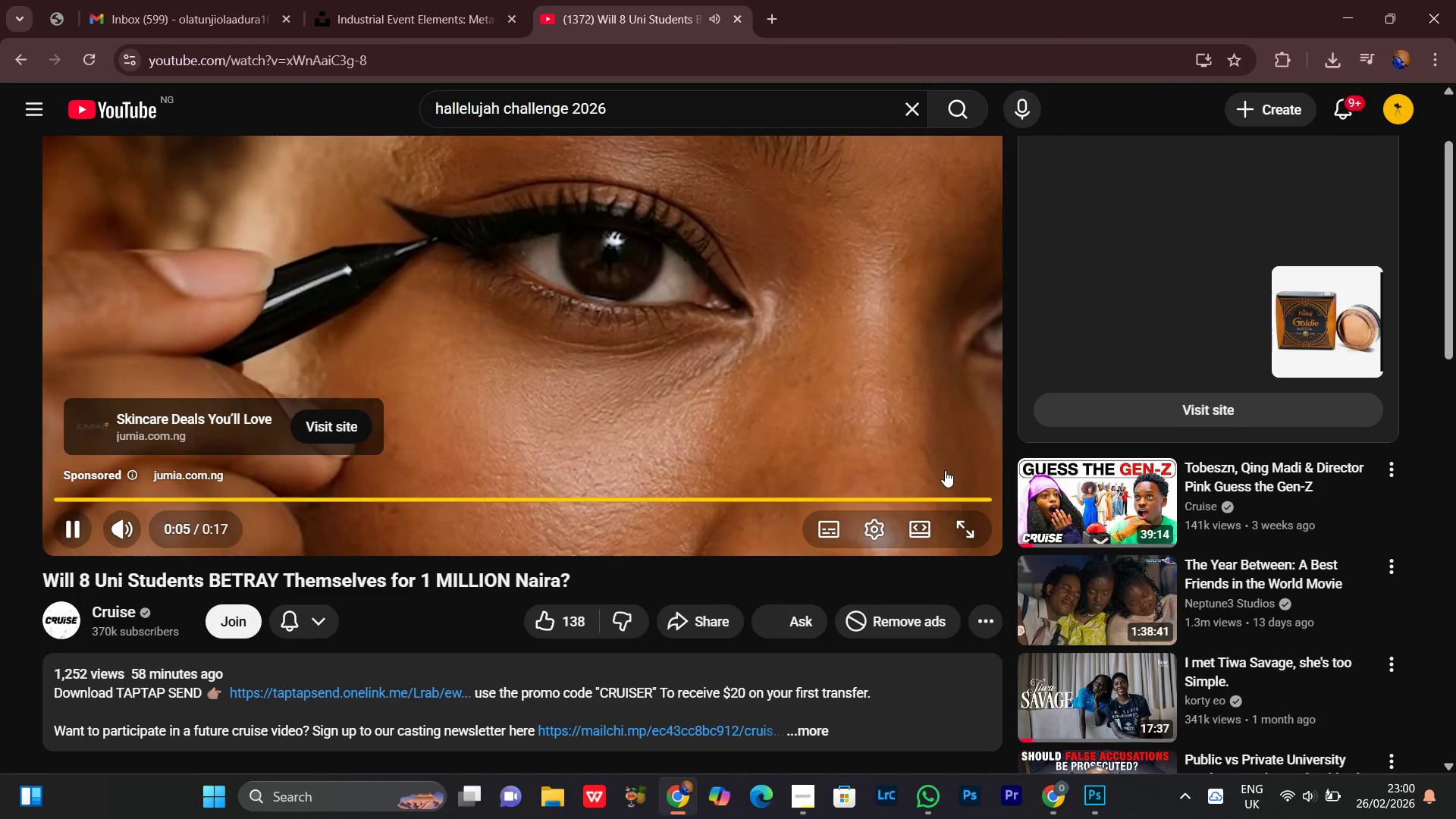 
left_click([945, 468])
 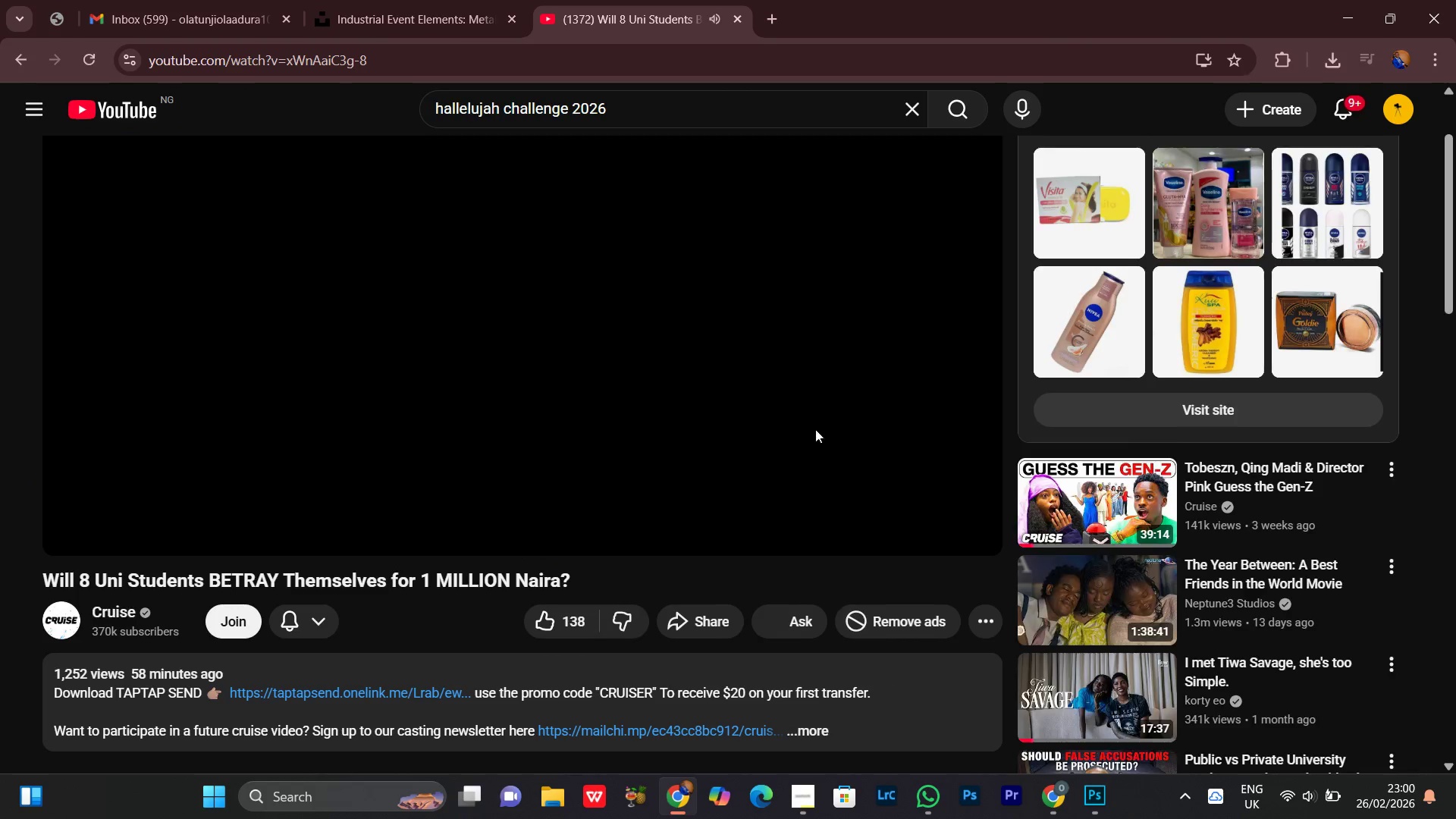 
scroll: coordinate [798, 427], scroll_direction: down, amount: 4.0
 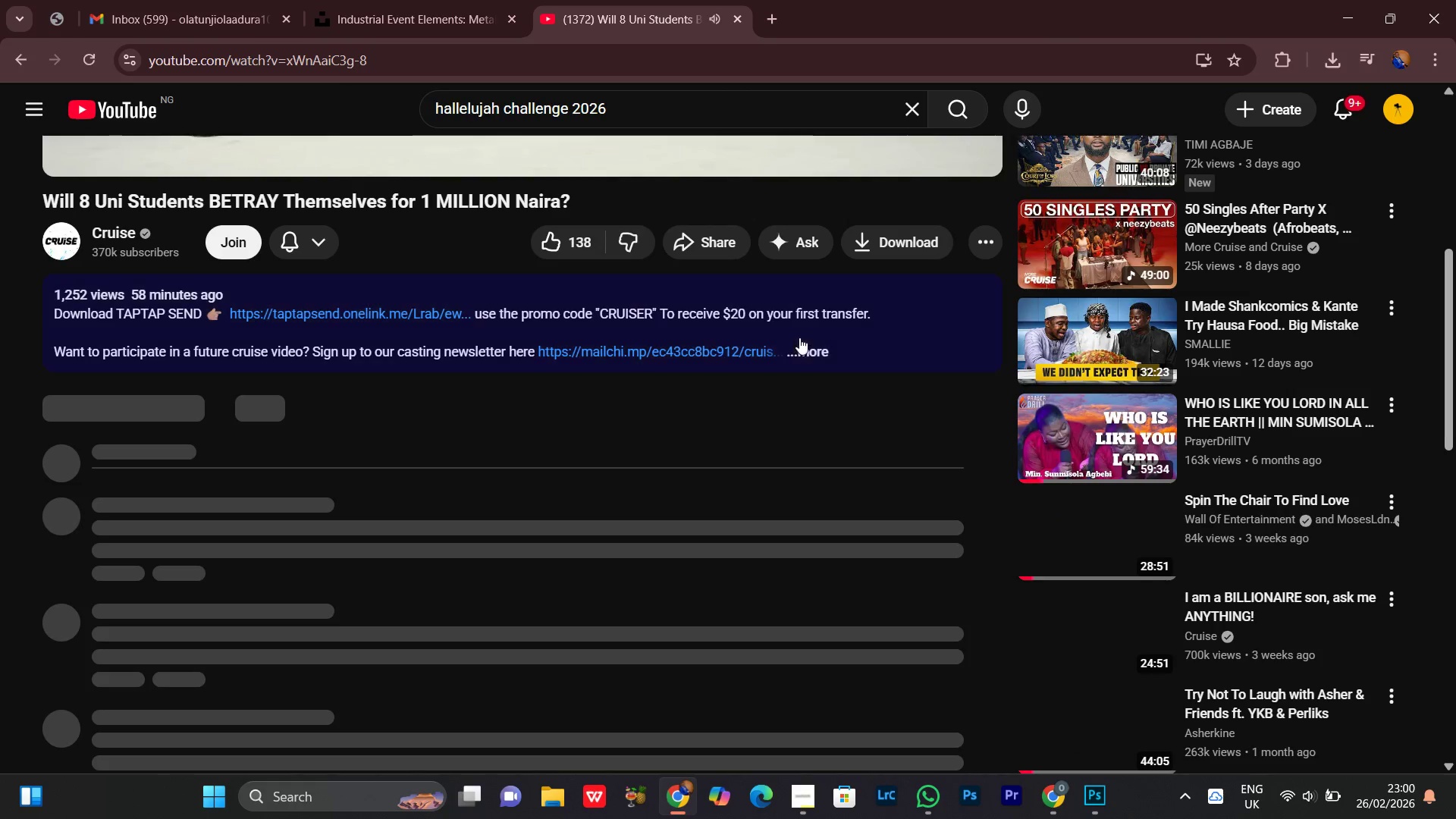 
scroll: coordinate [526, 409], scroll_direction: up, amount: 9.0
 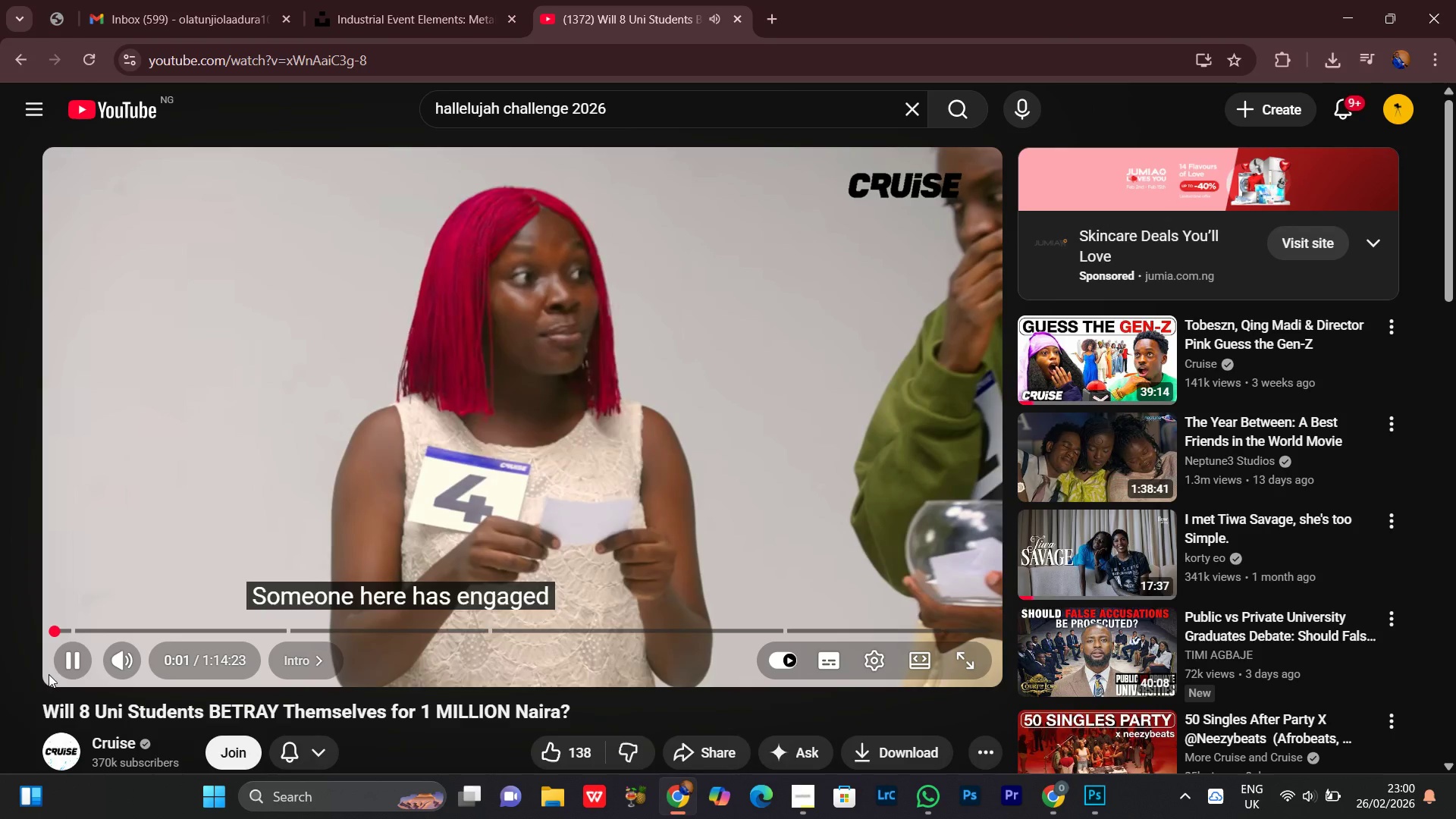 
left_click([70, 666])
 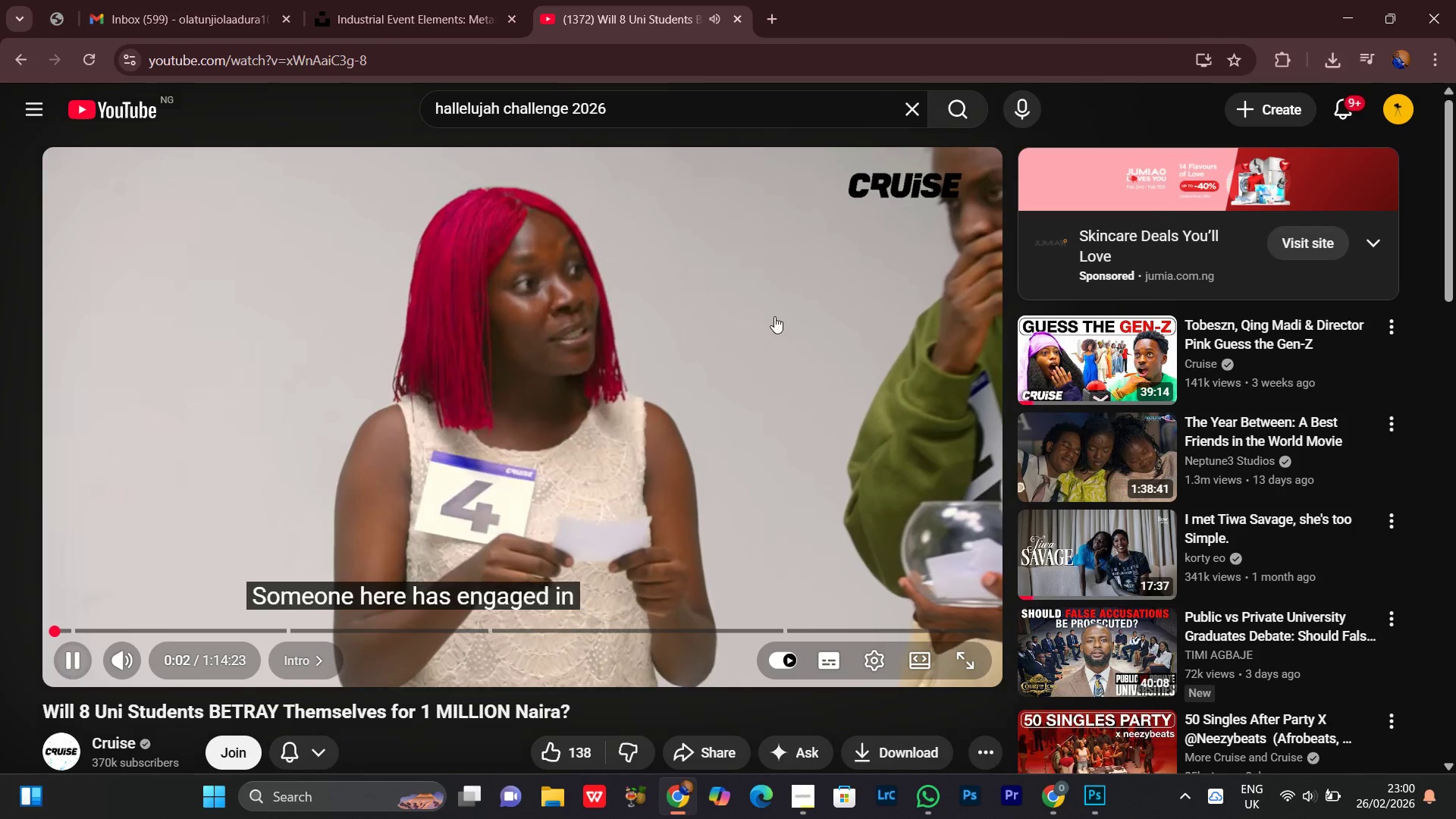 
scroll: coordinate [886, 474], scroll_direction: down, amount: 5.0
 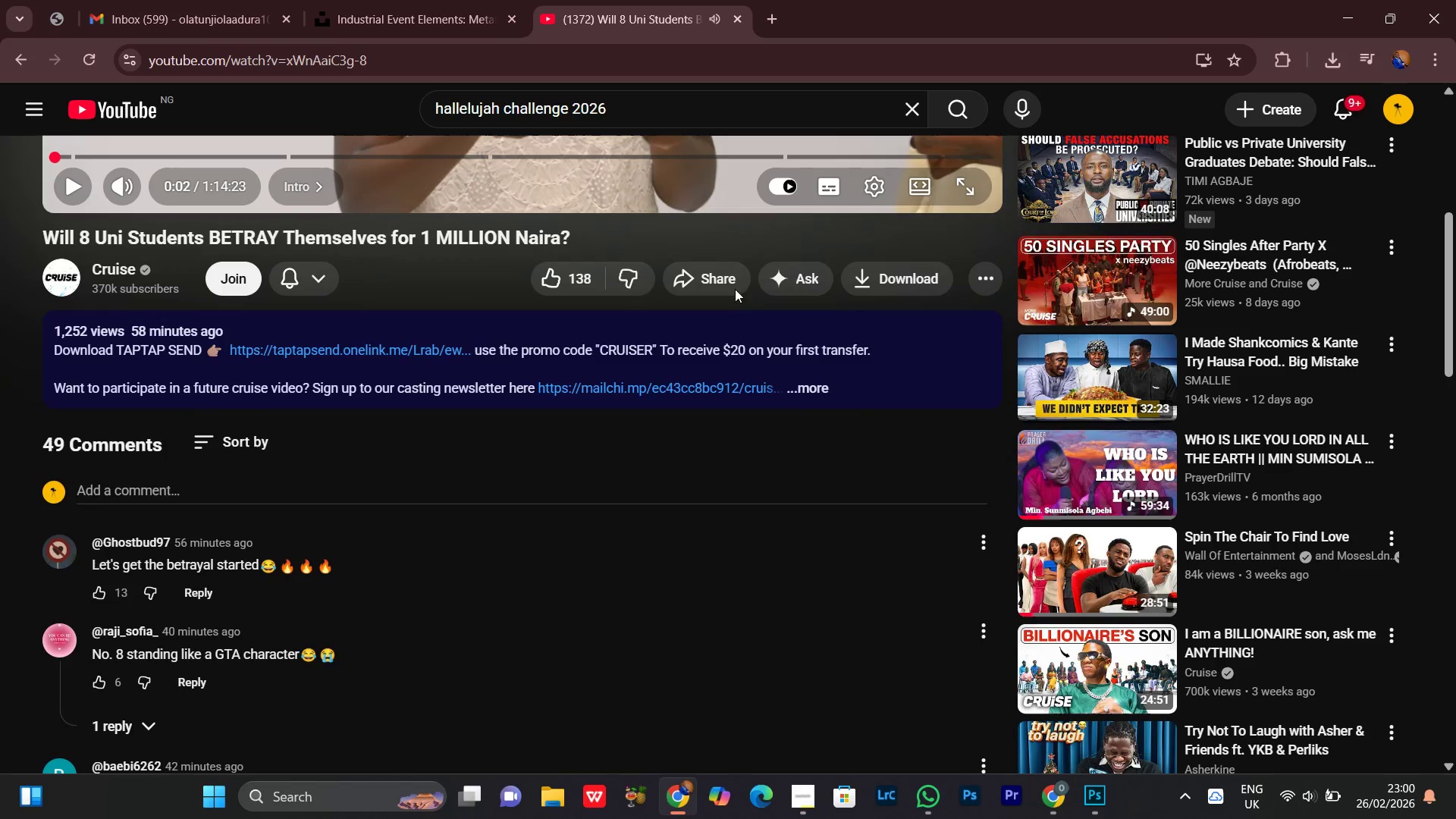 
left_click([724, 275])
 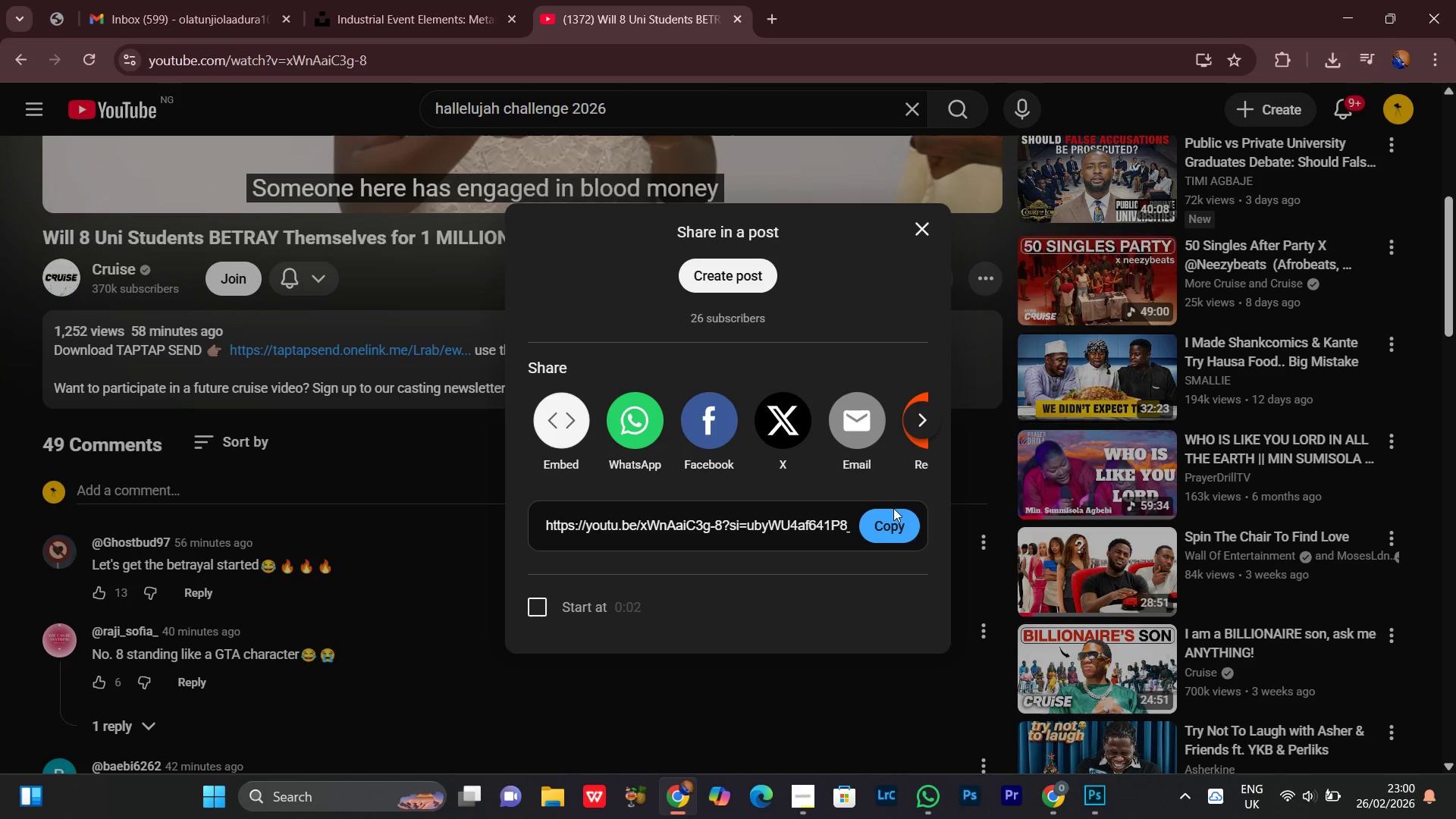 
double_click([899, 513])
 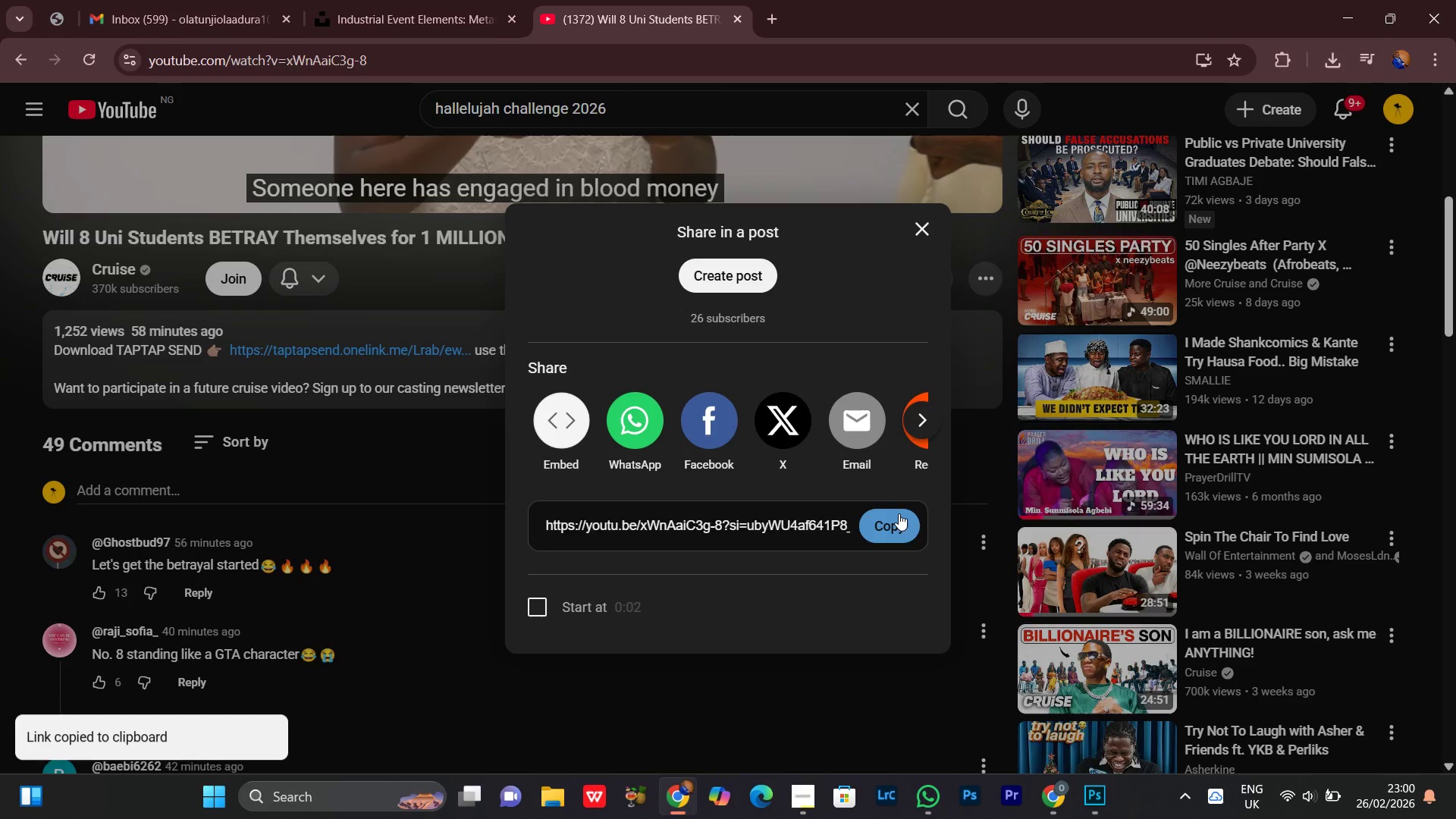 
triple_click([899, 513])
 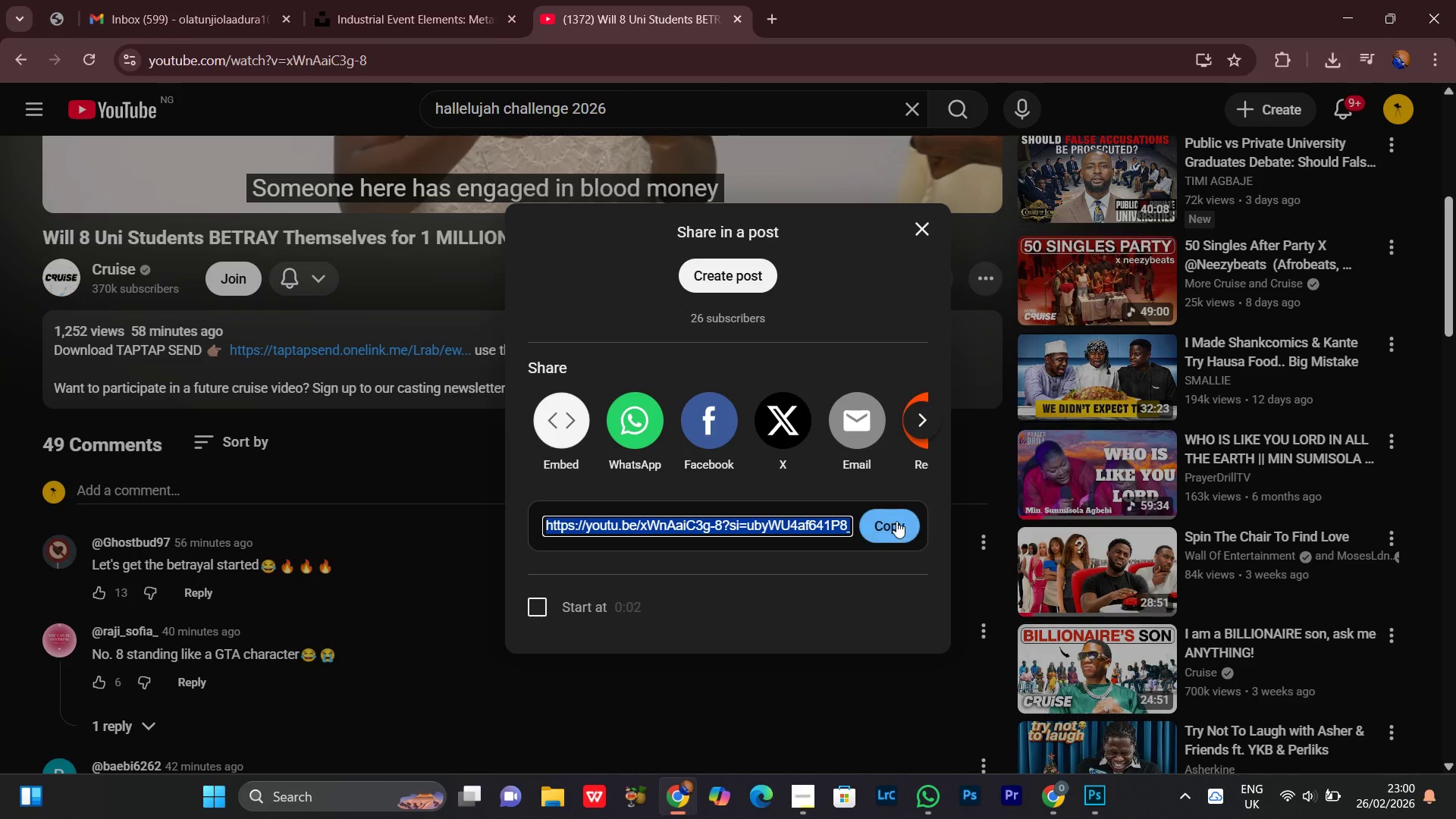 
triple_click([896, 522])
 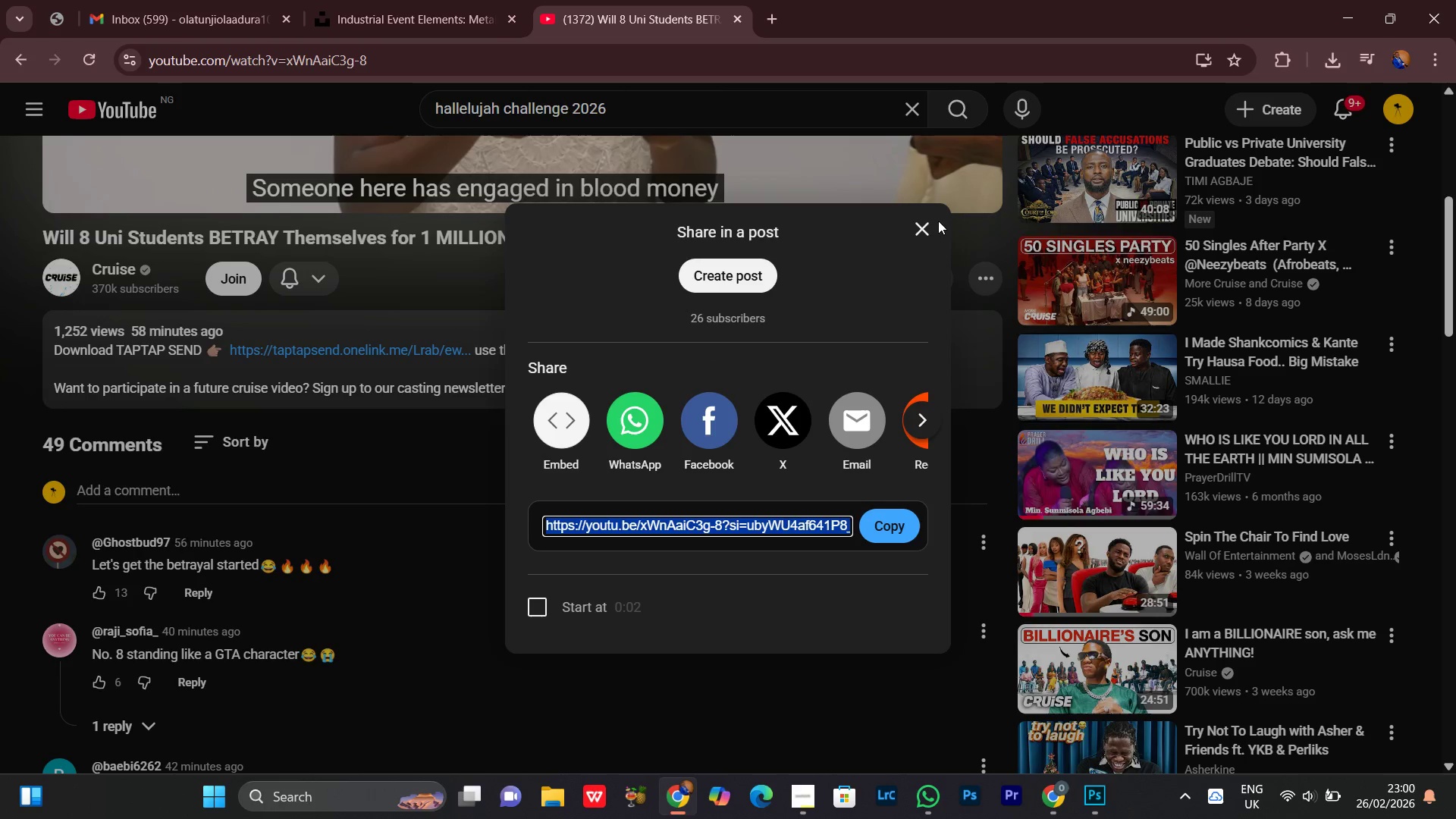 
left_click([936, 221])
 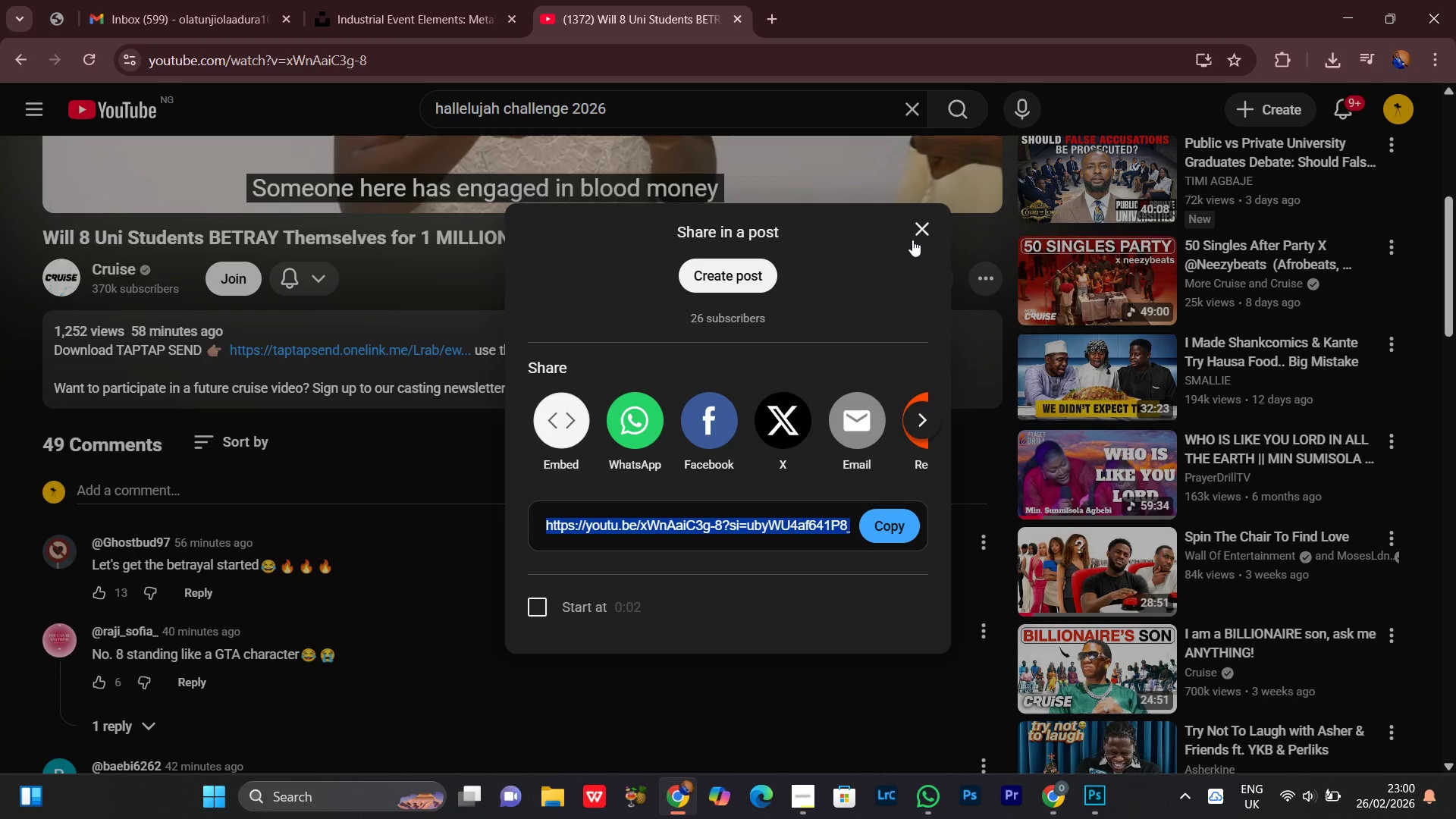 
left_click([920, 236])
 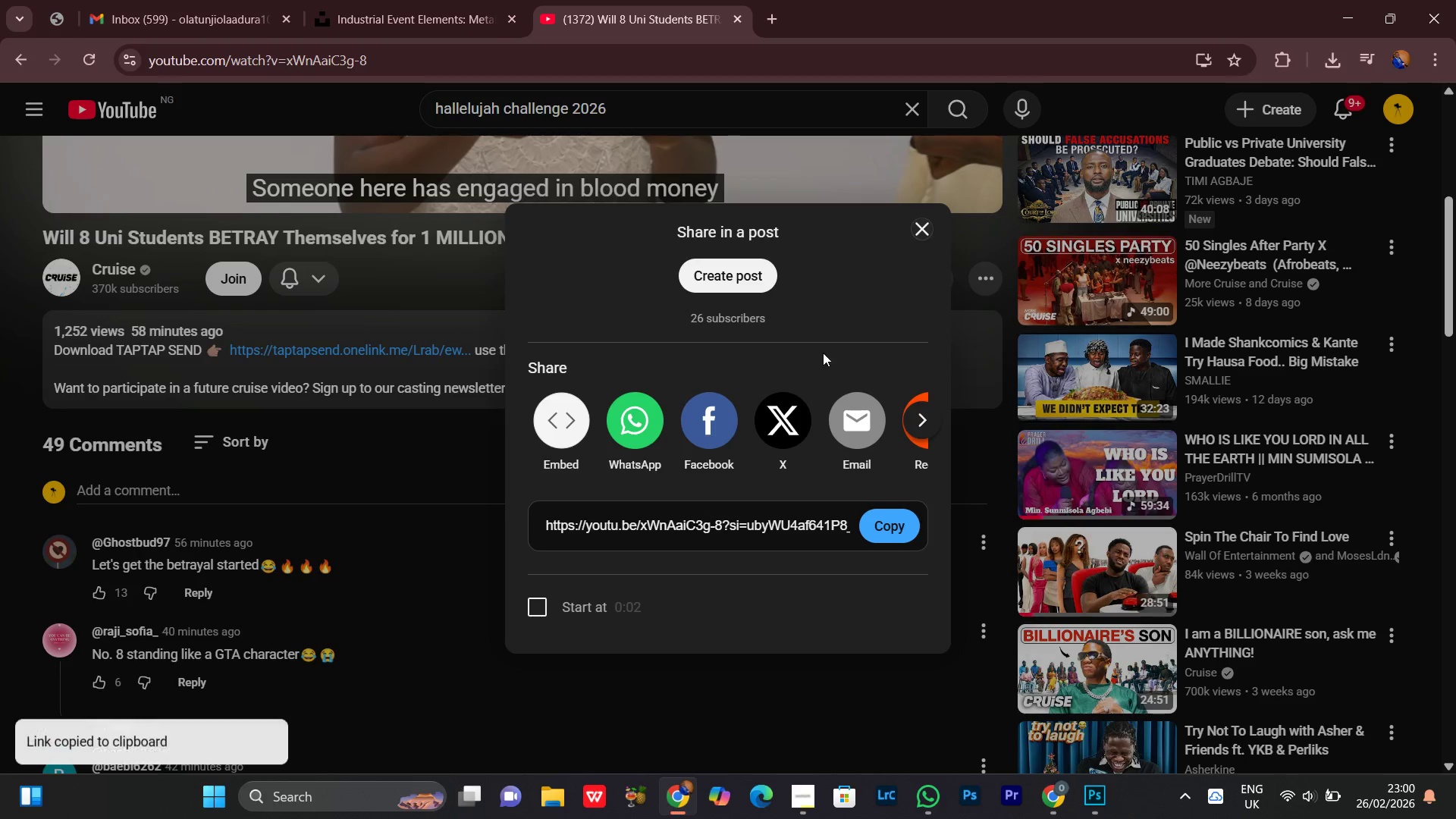 
scroll: coordinate [799, 411], scroll_direction: down, amount: 3.0
 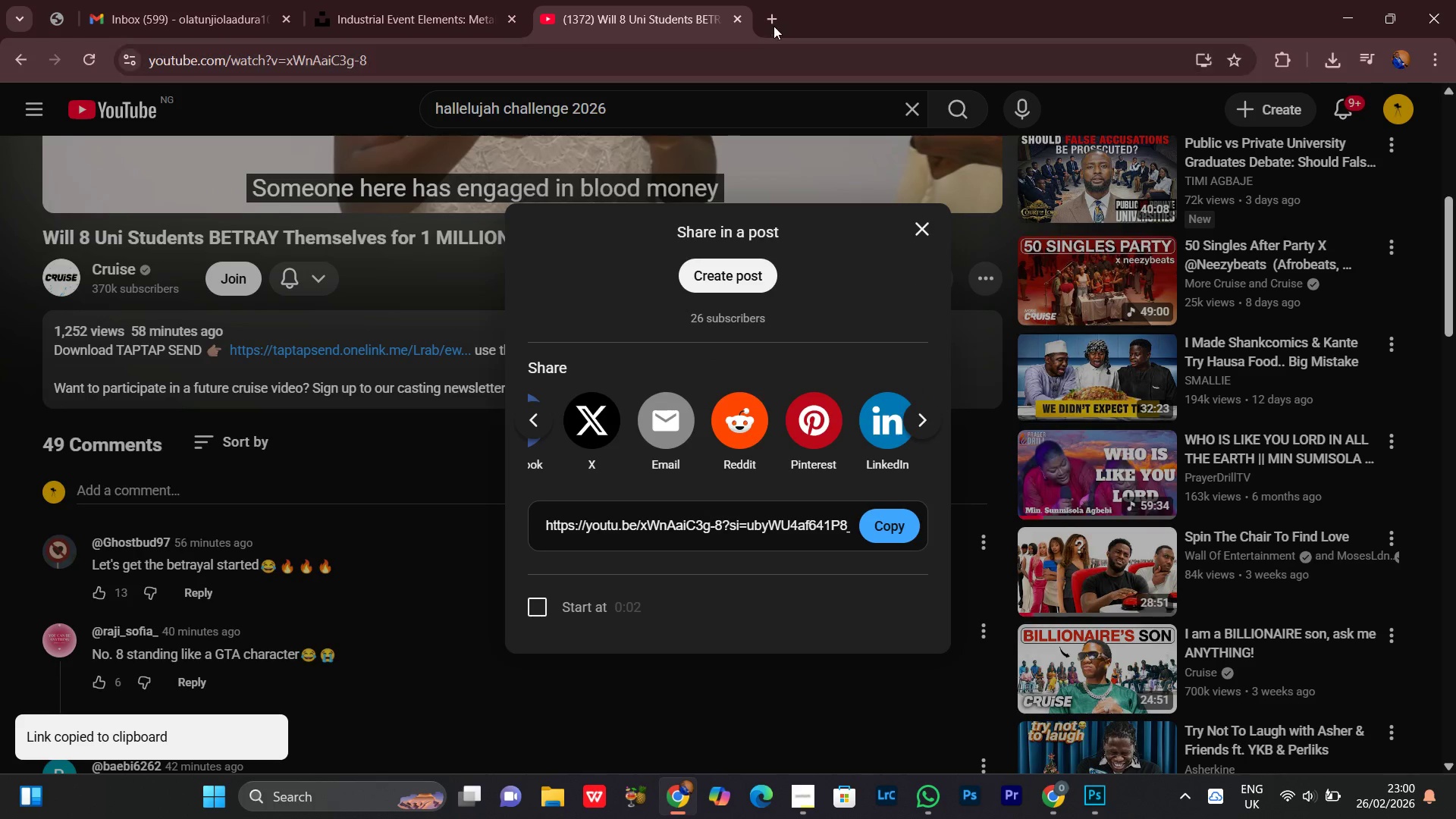 
left_click([772, 18])
 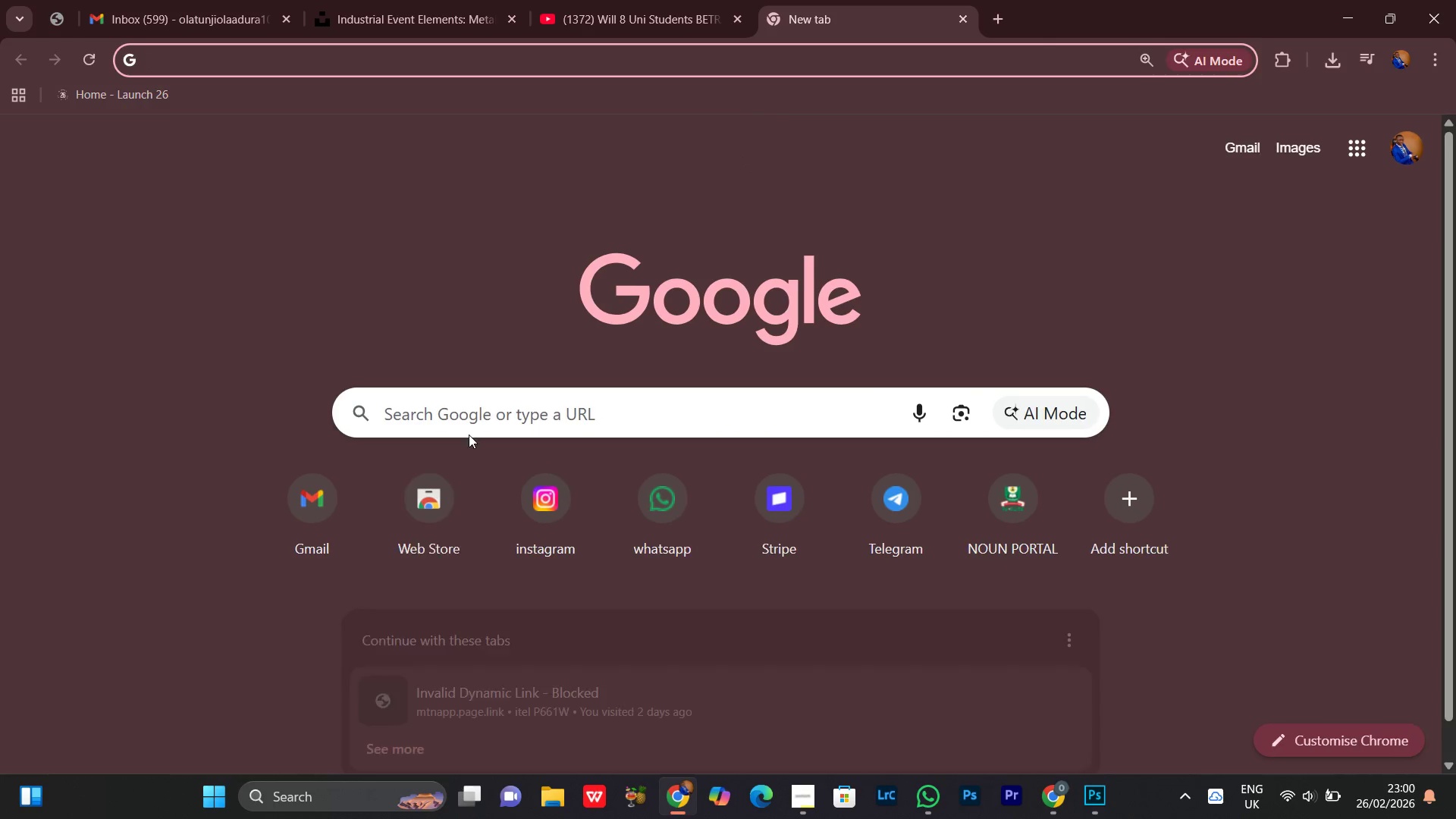 
double_click([458, 406])
 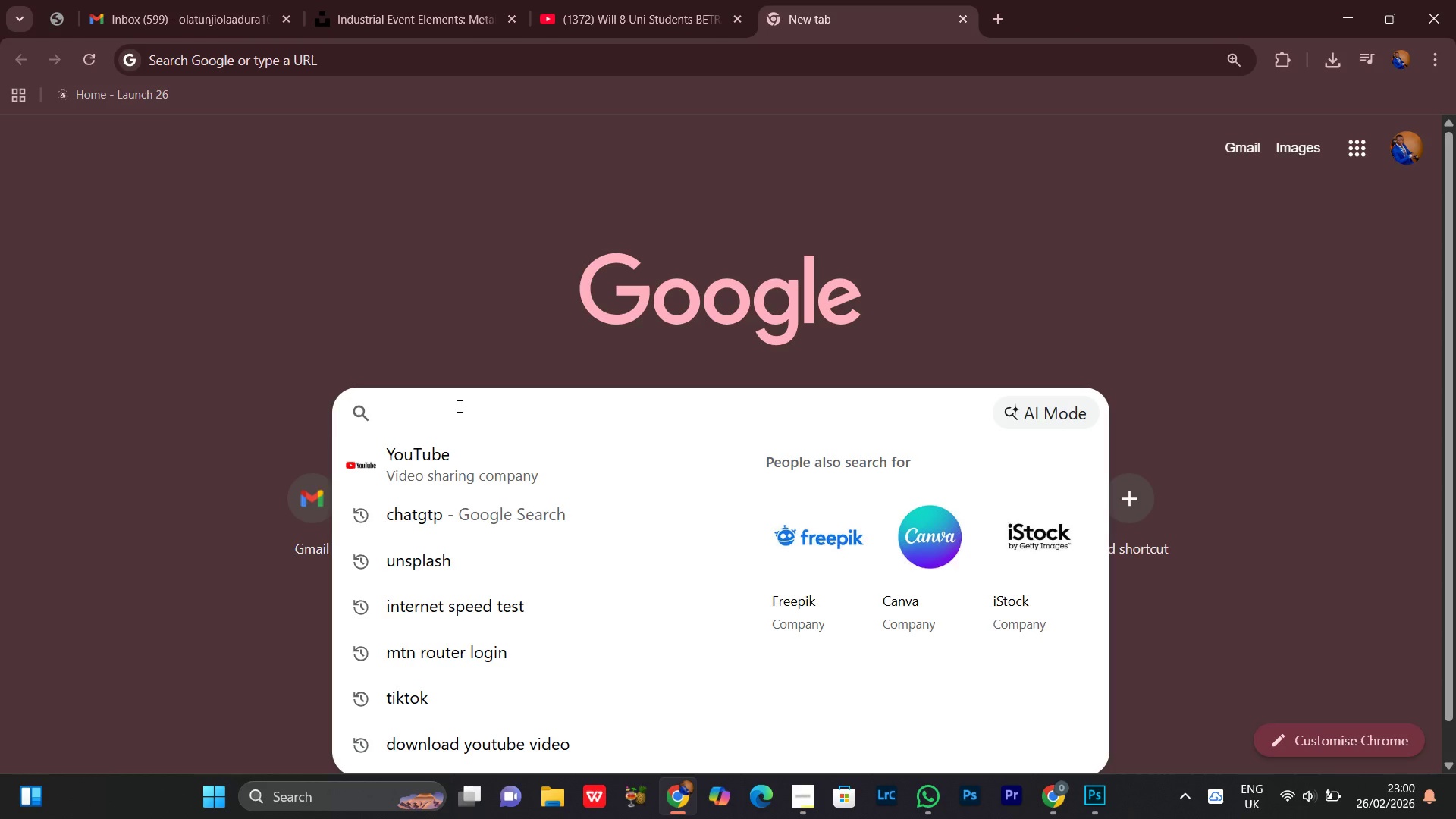 
type(download )
 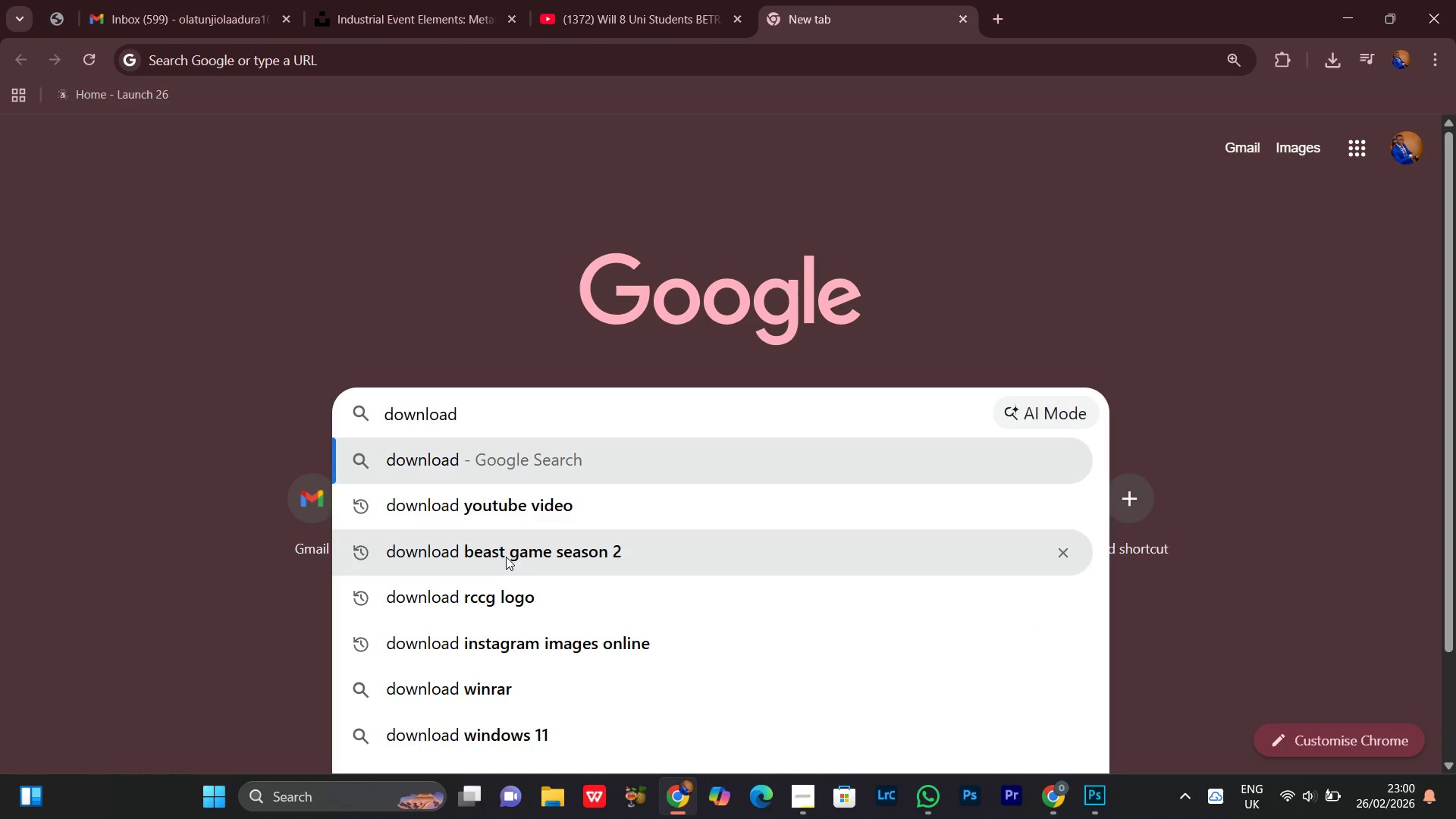 
left_click([488, 520])
 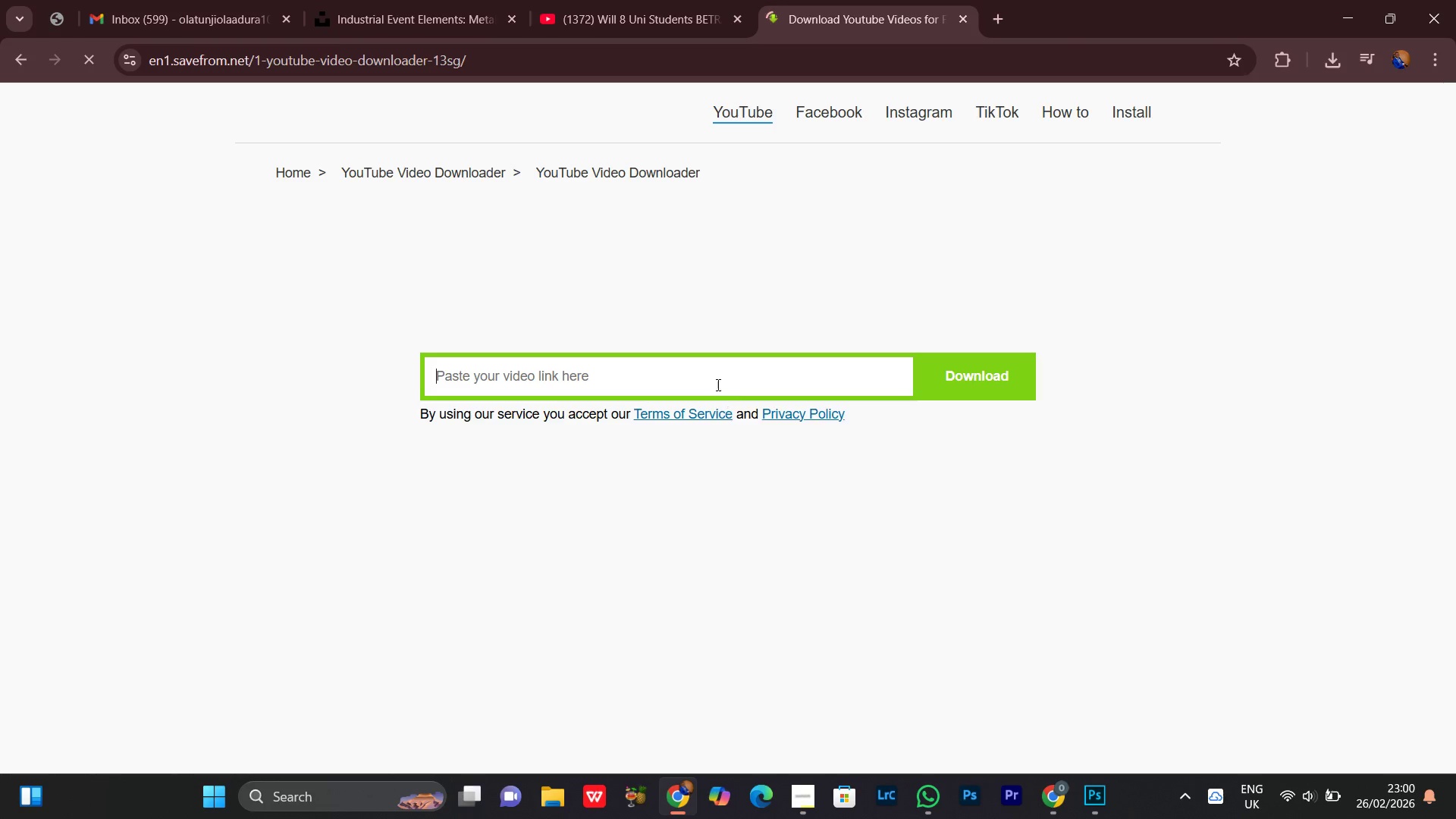 
left_click([534, 359])
 